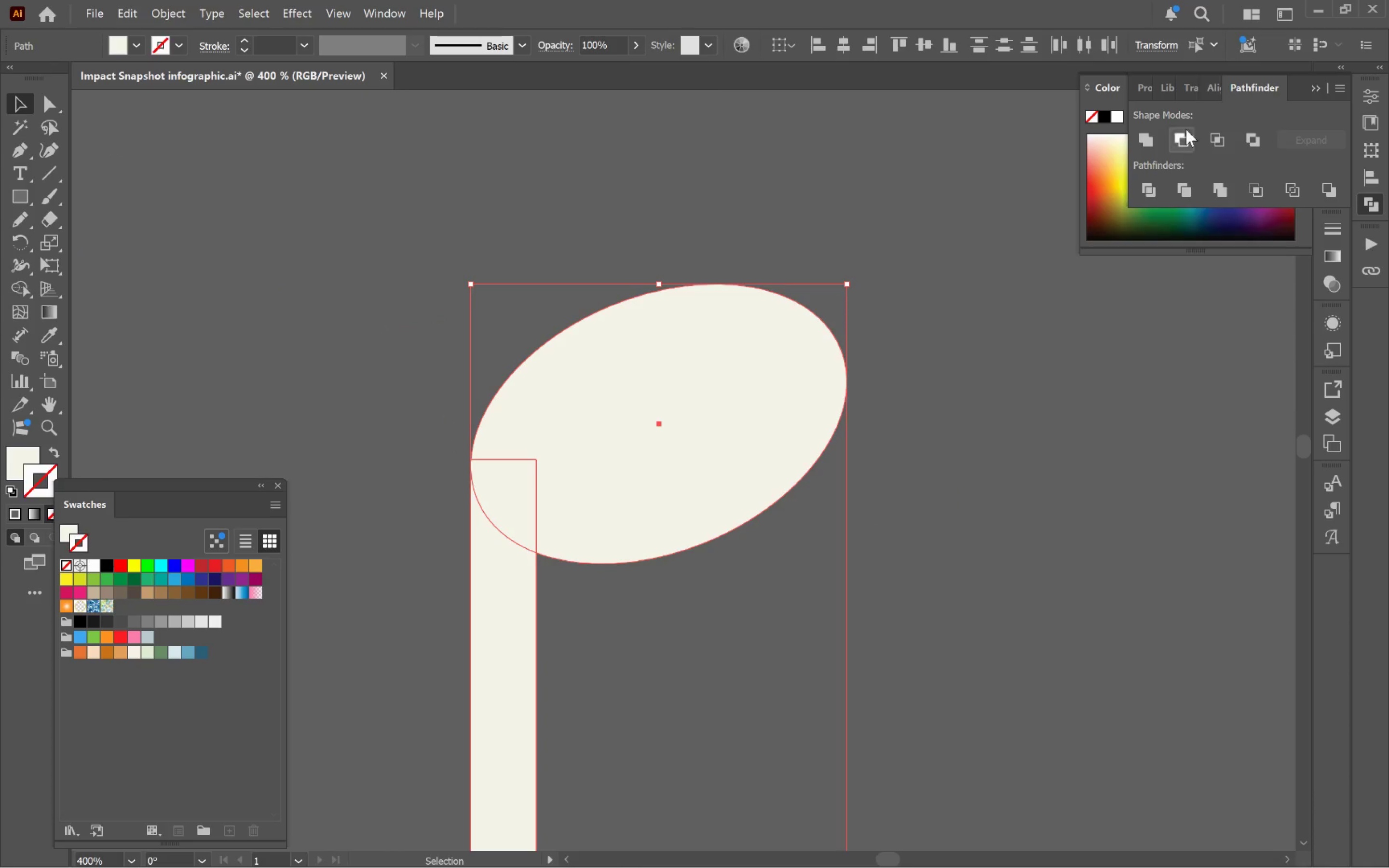 
left_click([1139, 141])
 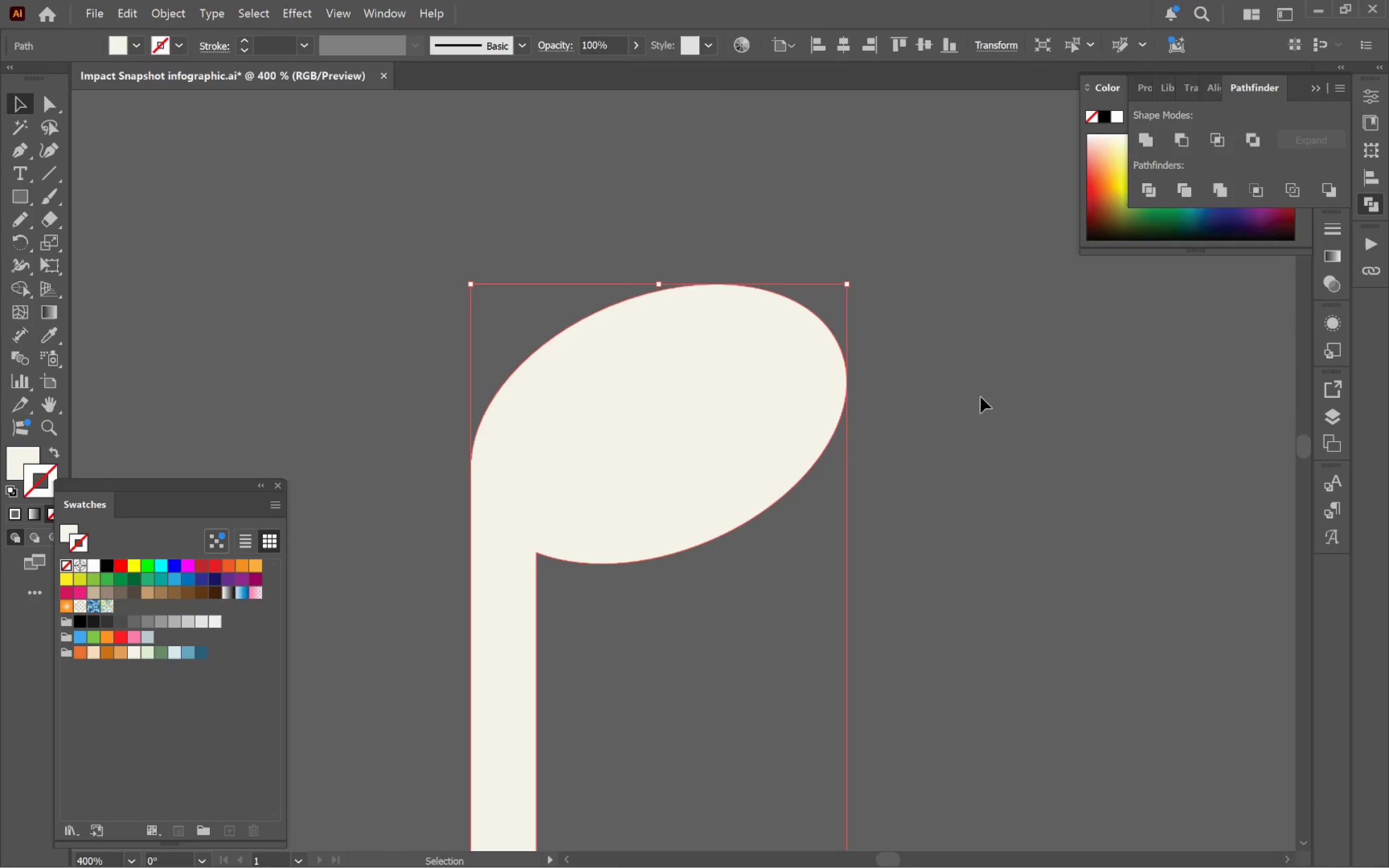 
hold_key(key=AltLeft, duration=0.47)
 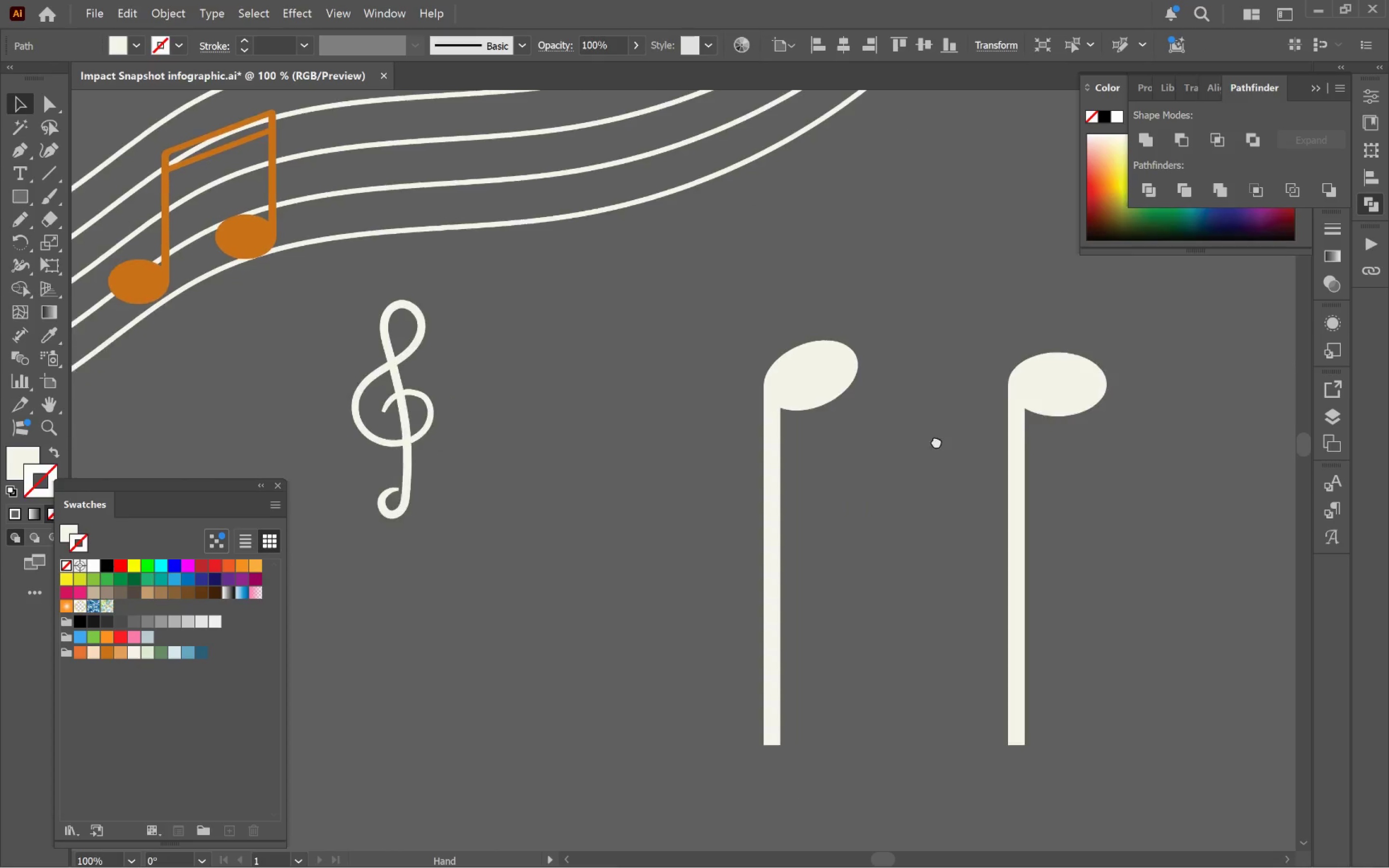 
hold_key(key=Space, duration=0.58)
 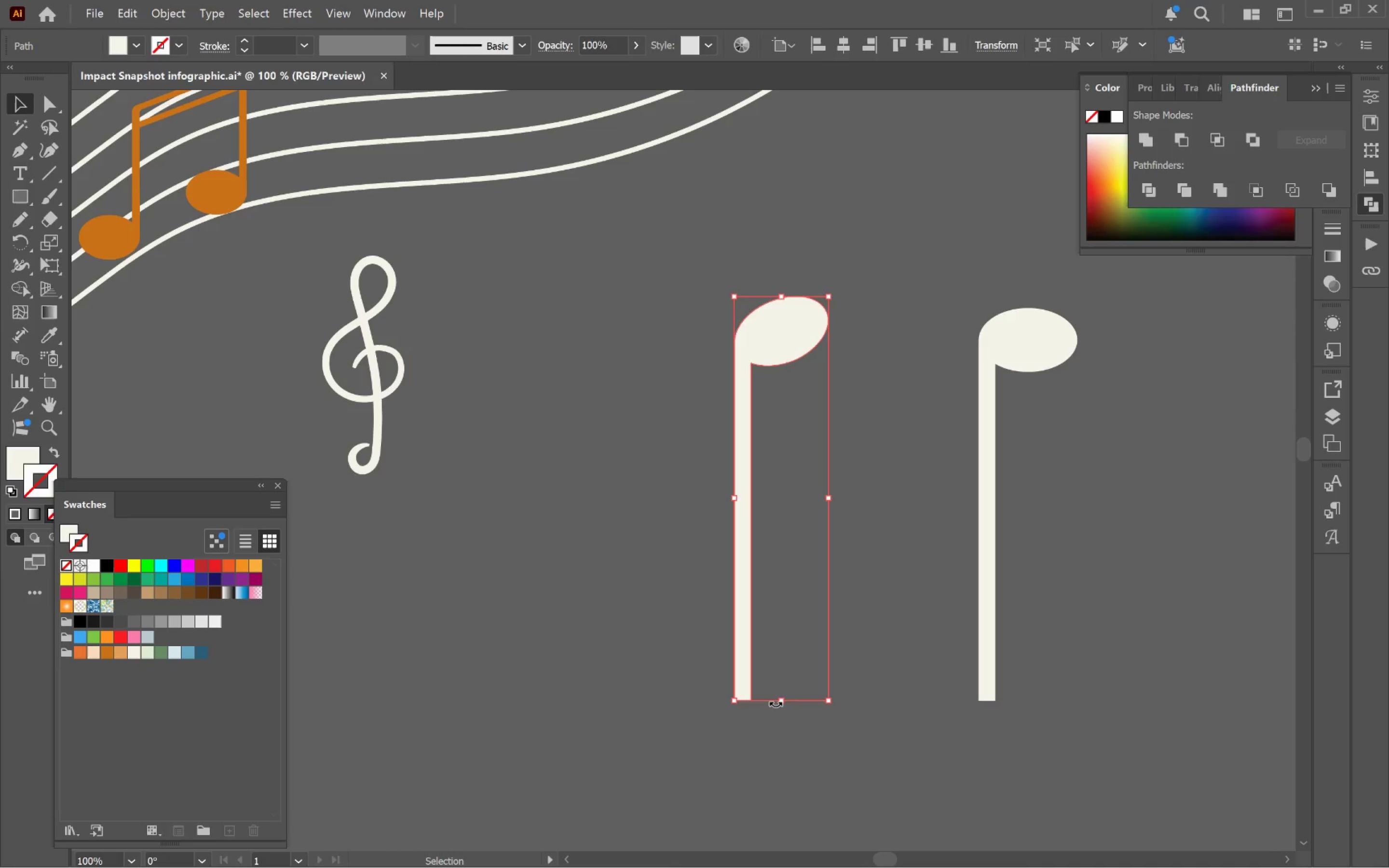 
left_click_drag(start_coordinate=[998, 592], to_coordinate=[905, 400])
 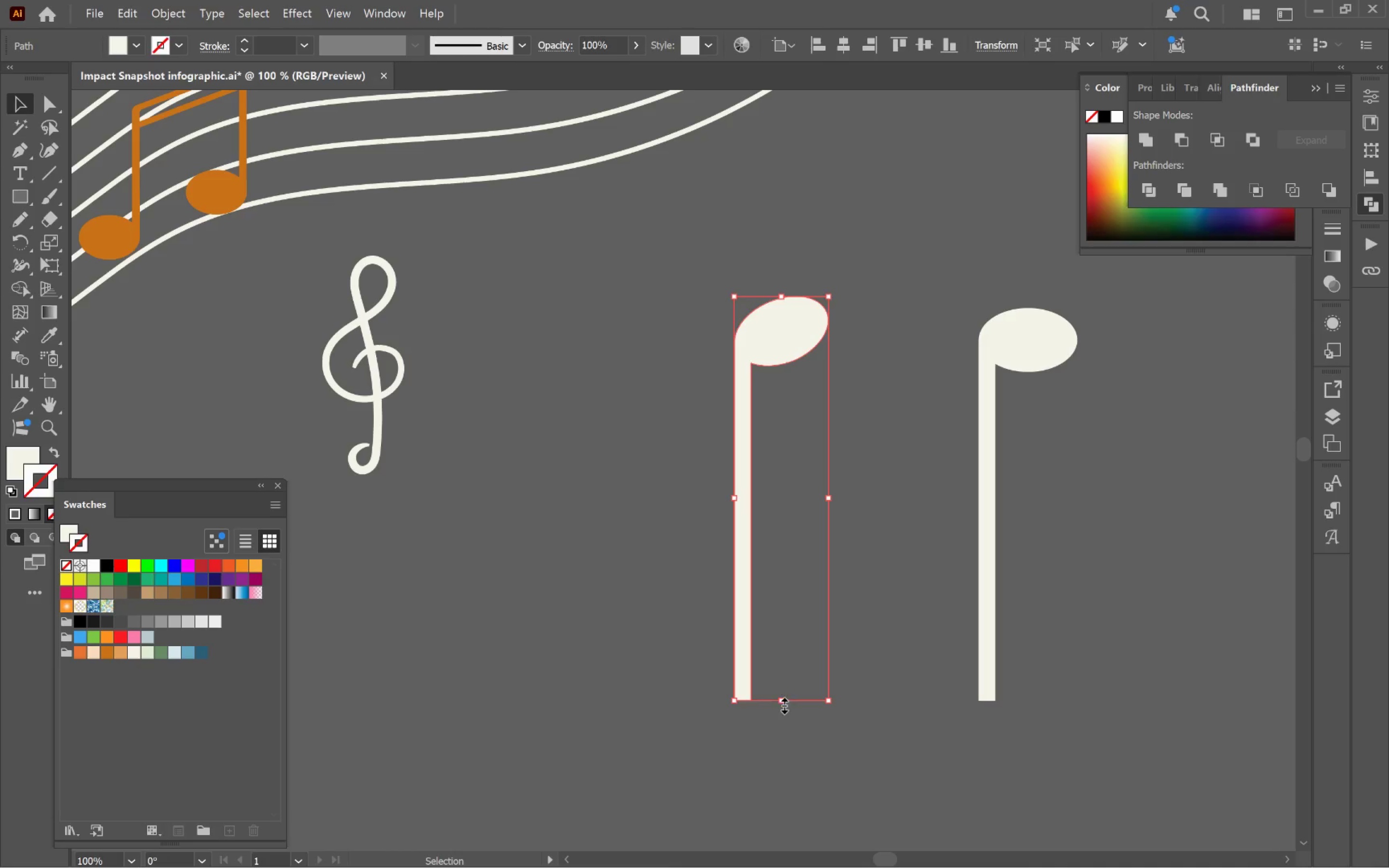 
scroll: coordinate [947, 551], scroll_direction: down, amount: 4.0
 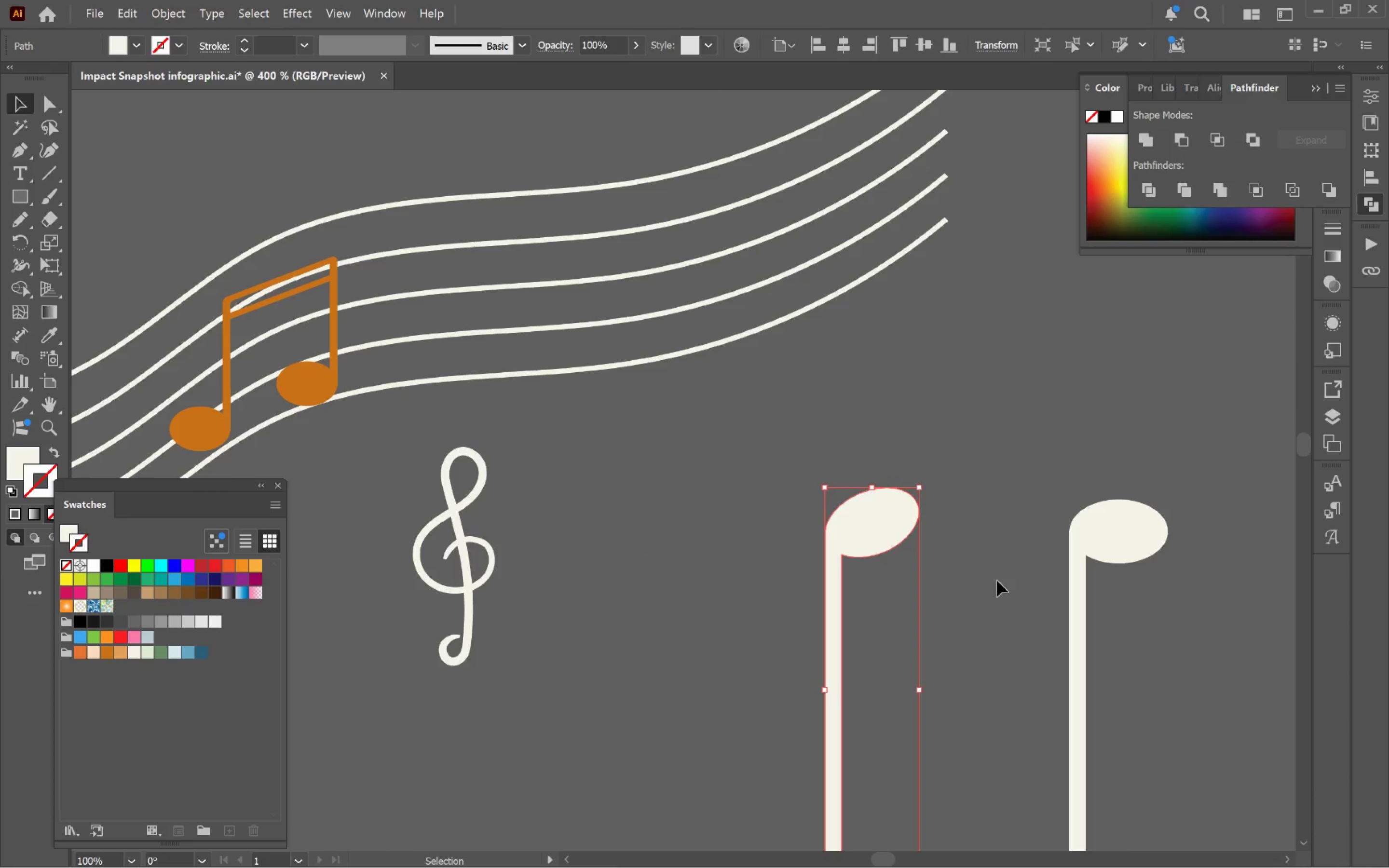 
left_click_drag(start_coordinate=[783, 704], to_coordinate=[775, 467])
 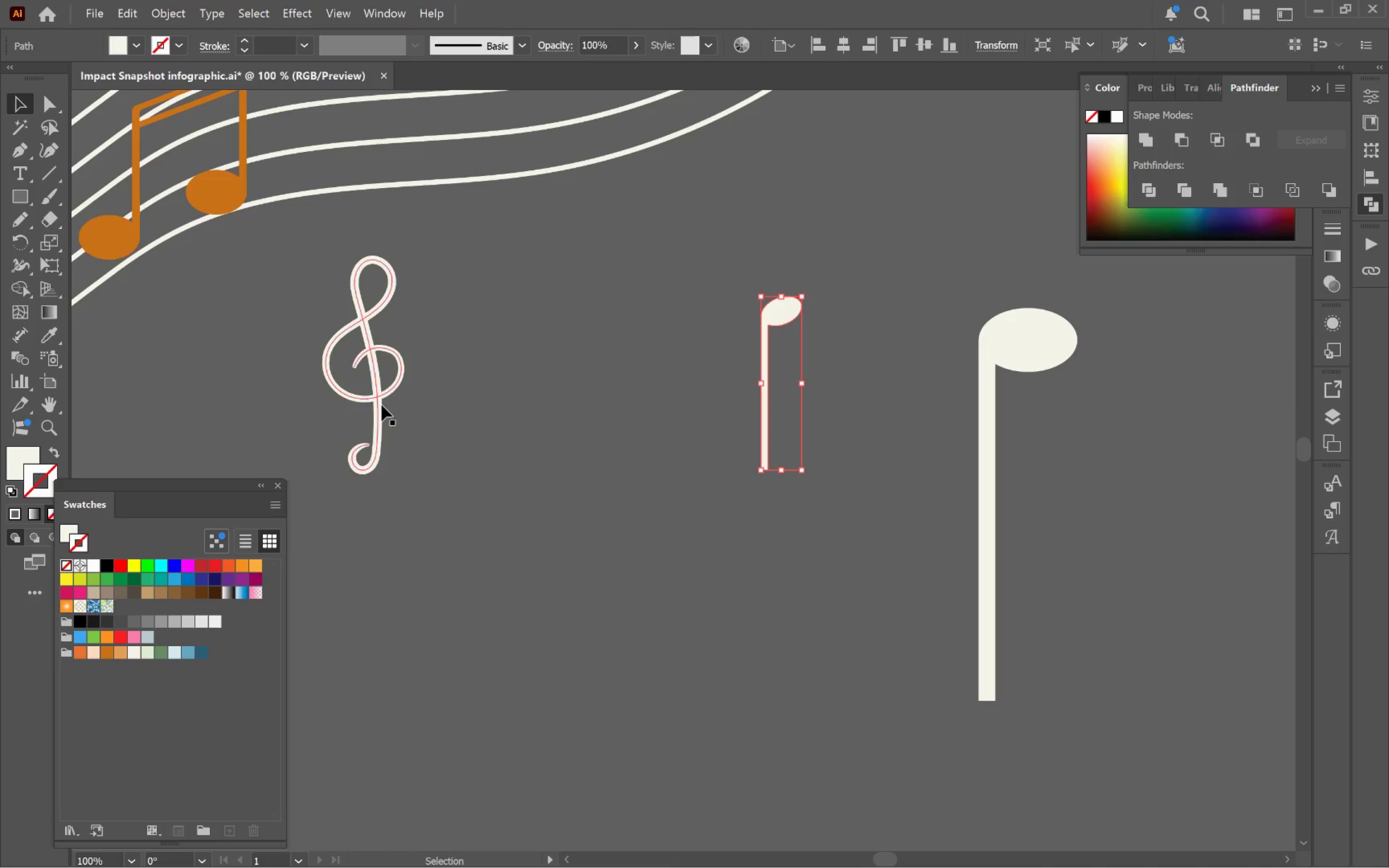 
hold_key(key=ShiftLeft, duration=0.73)
 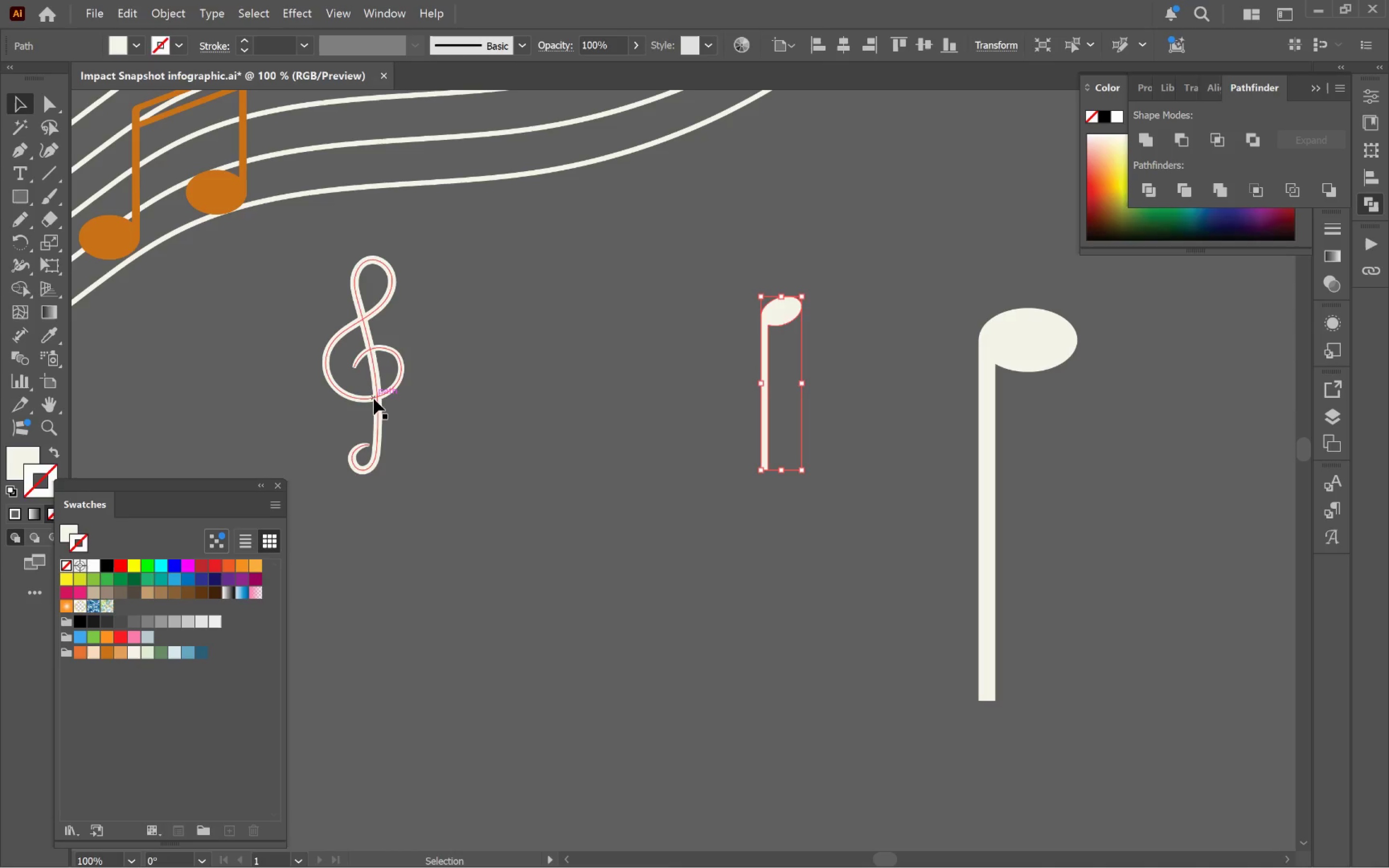 
left_click_drag(start_coordinate=[374, 398], to_coordinate=[522, 397])
 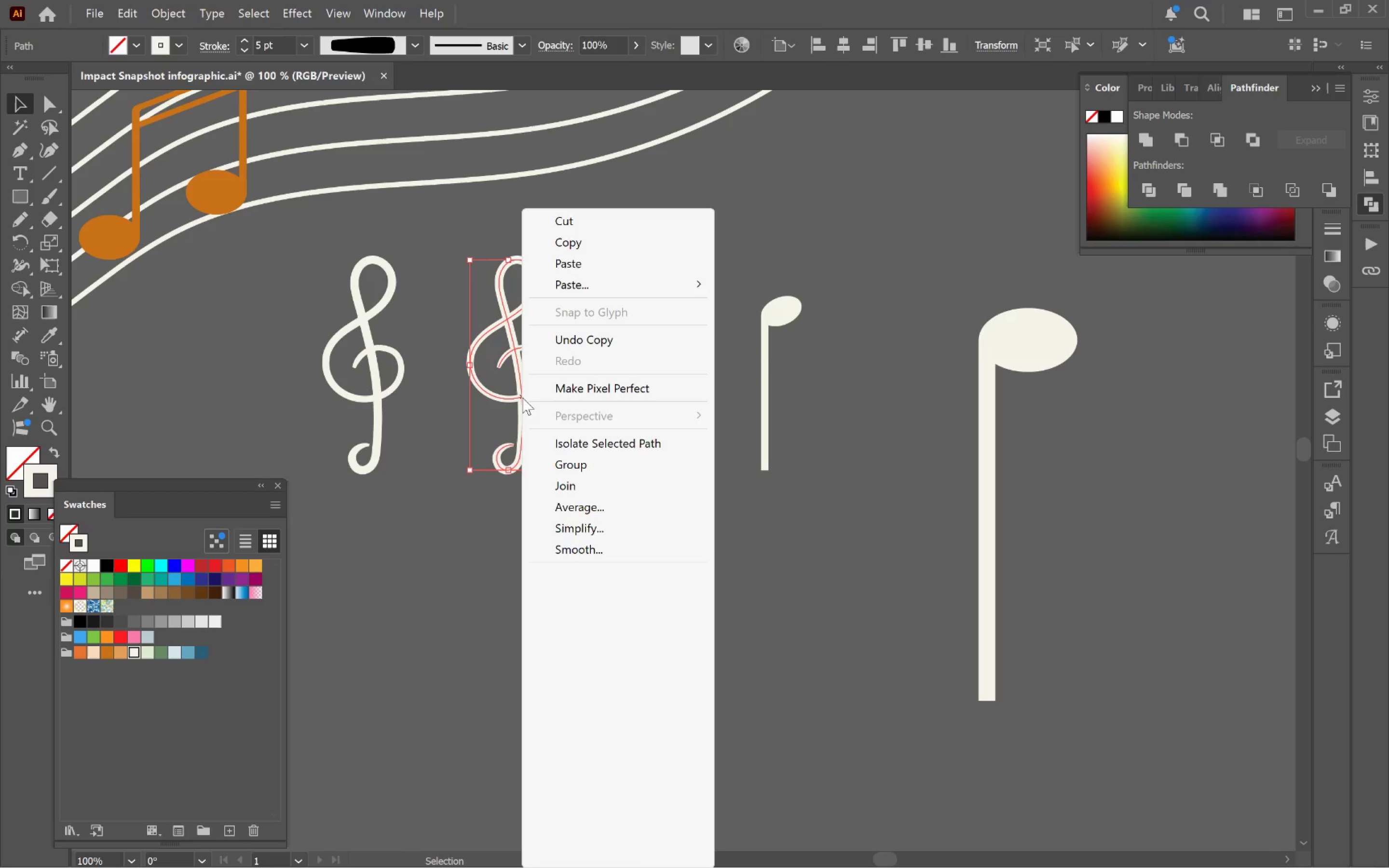 
hold_key(key=AltLeft, duration=0.75)
 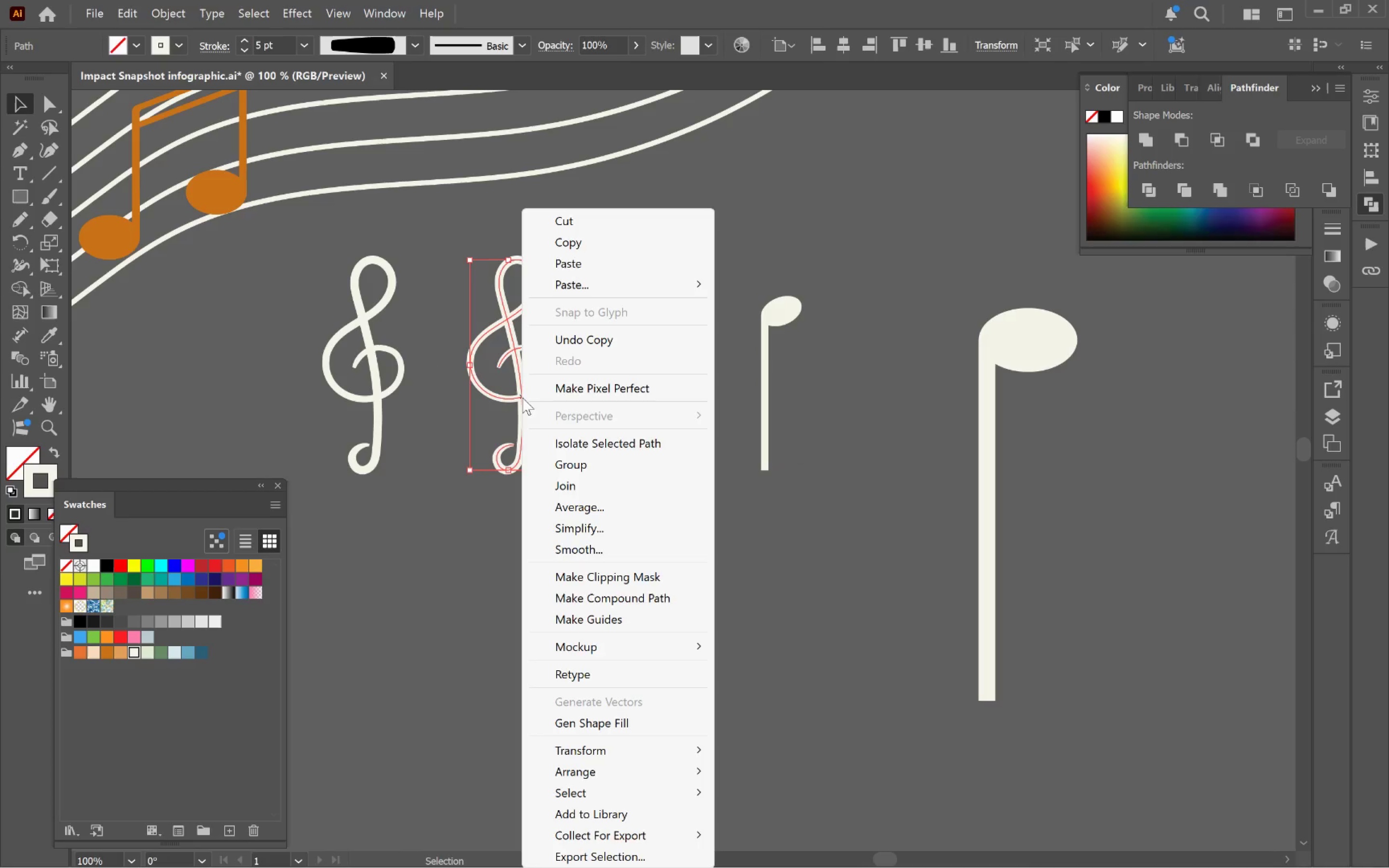 
hold_key(key=ShiftLeft, duration=0.5)
 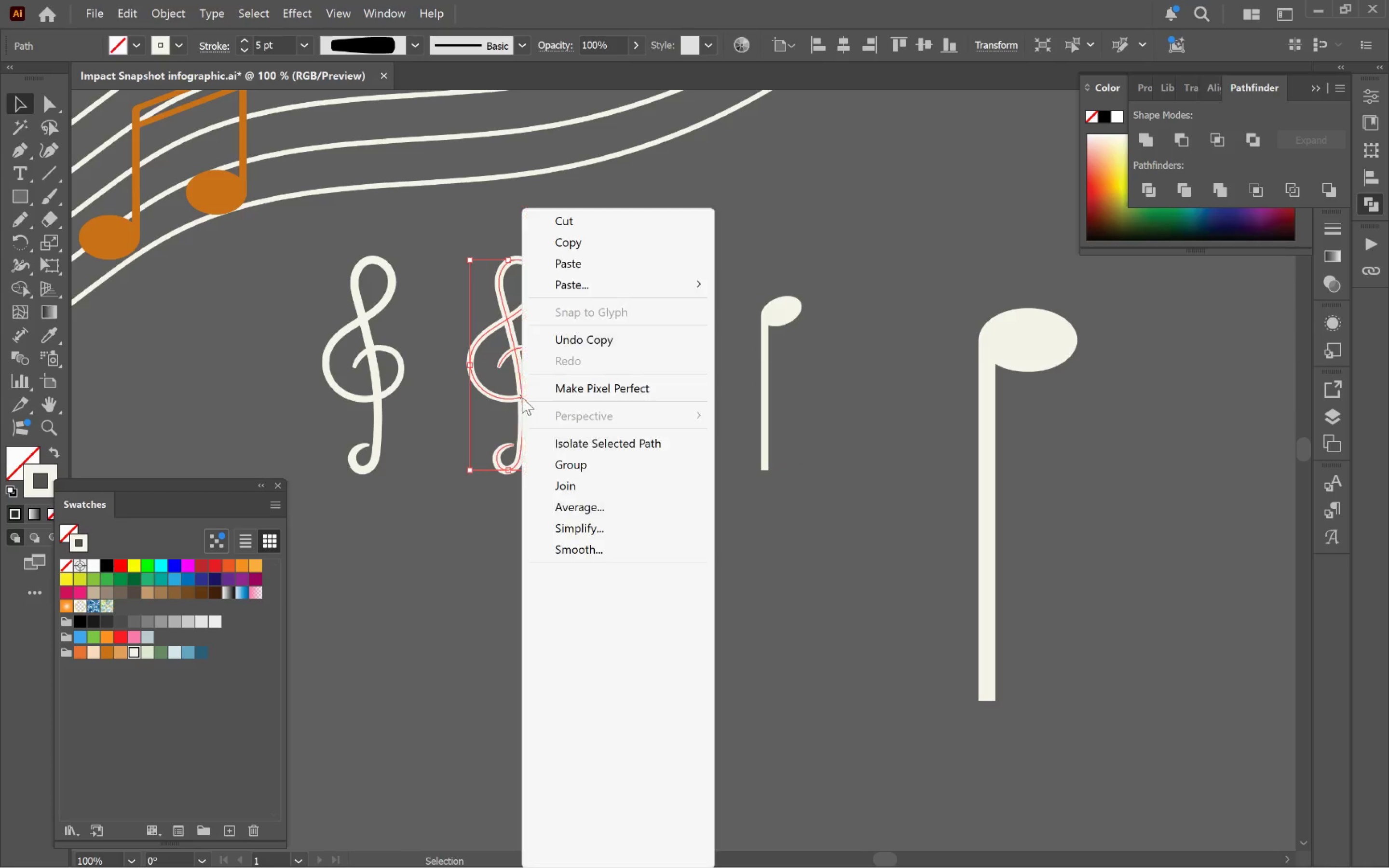 
right_click([522, 397])
 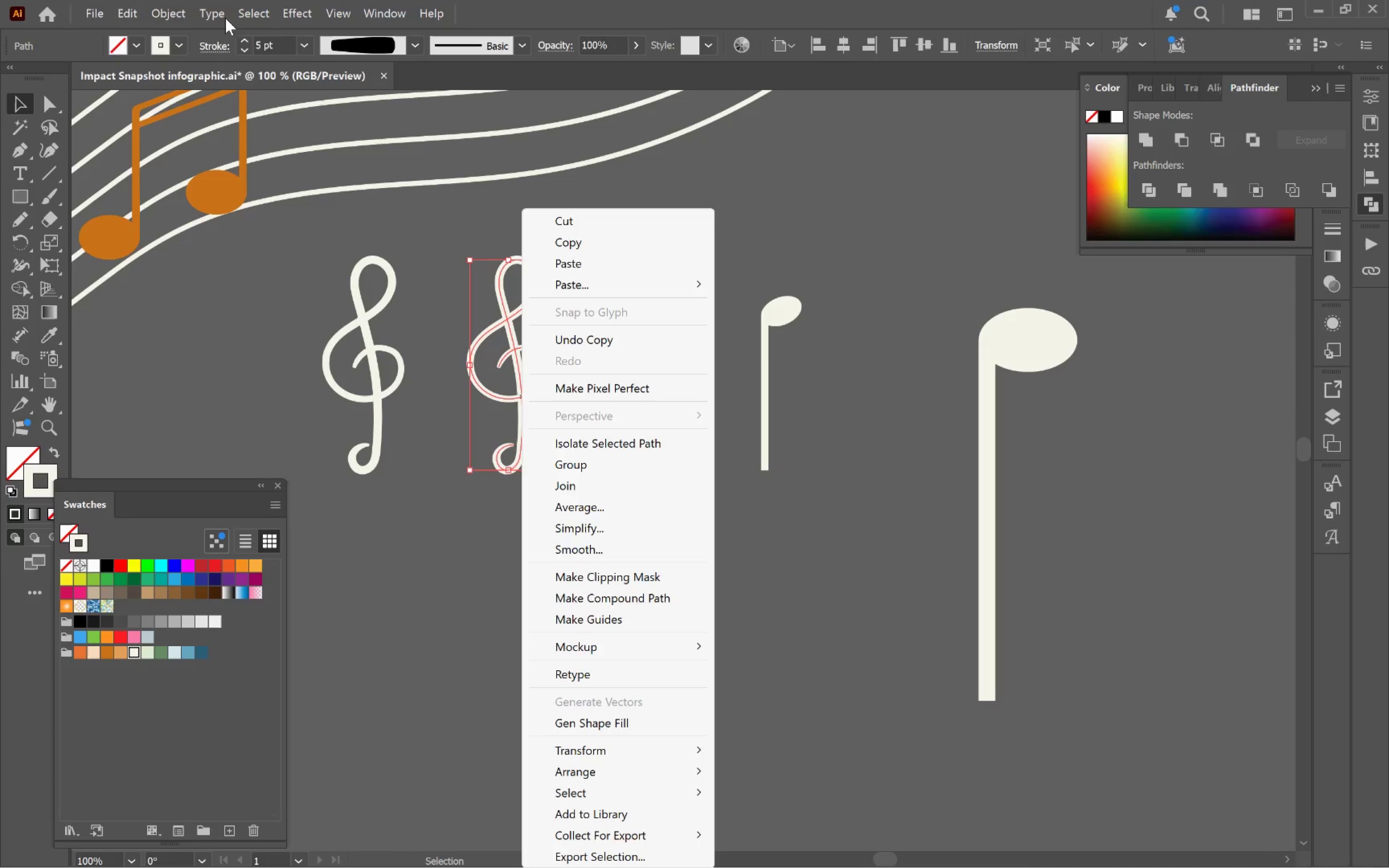 
left_click([161, 10])
 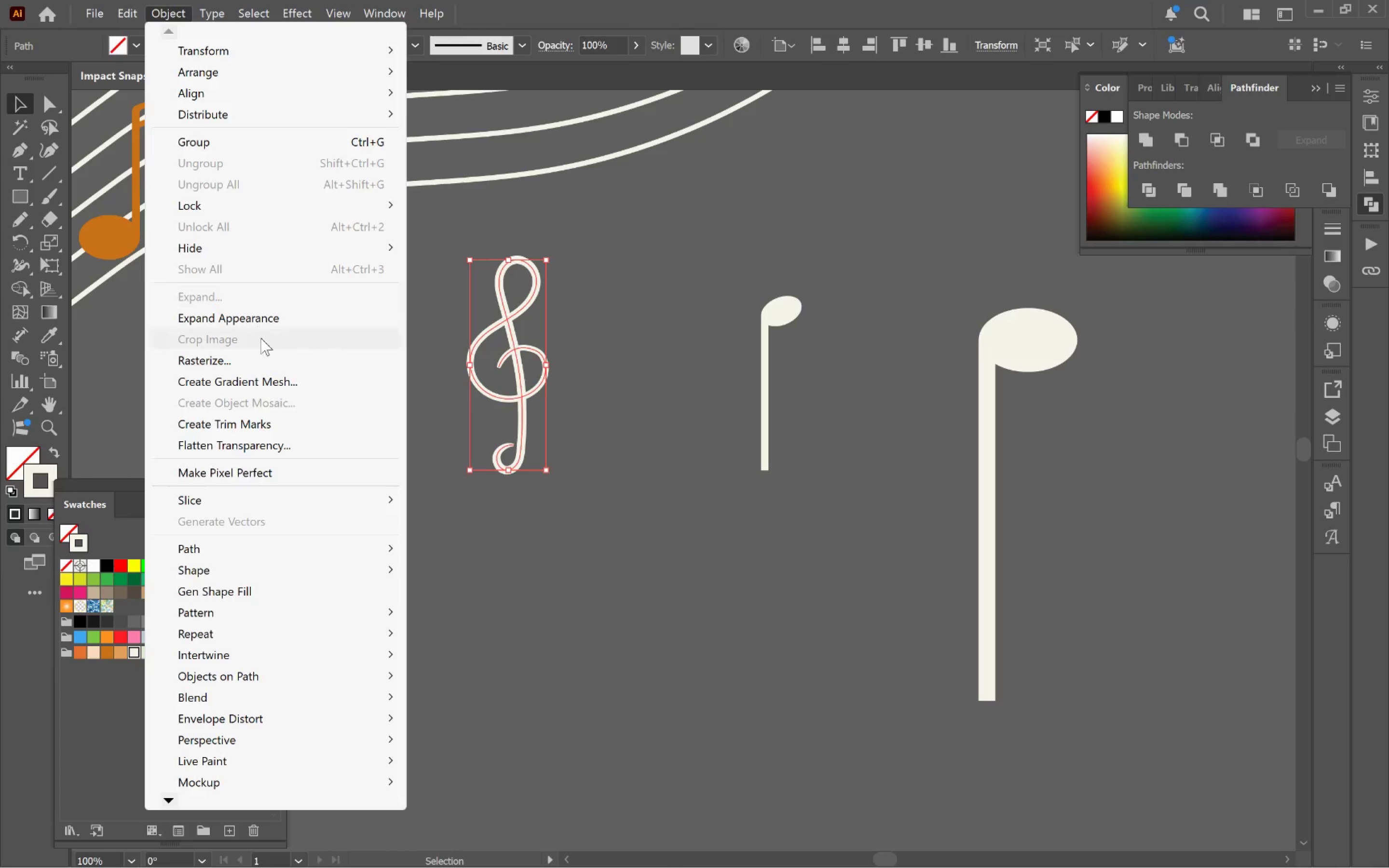 
left_click([268, 324])
 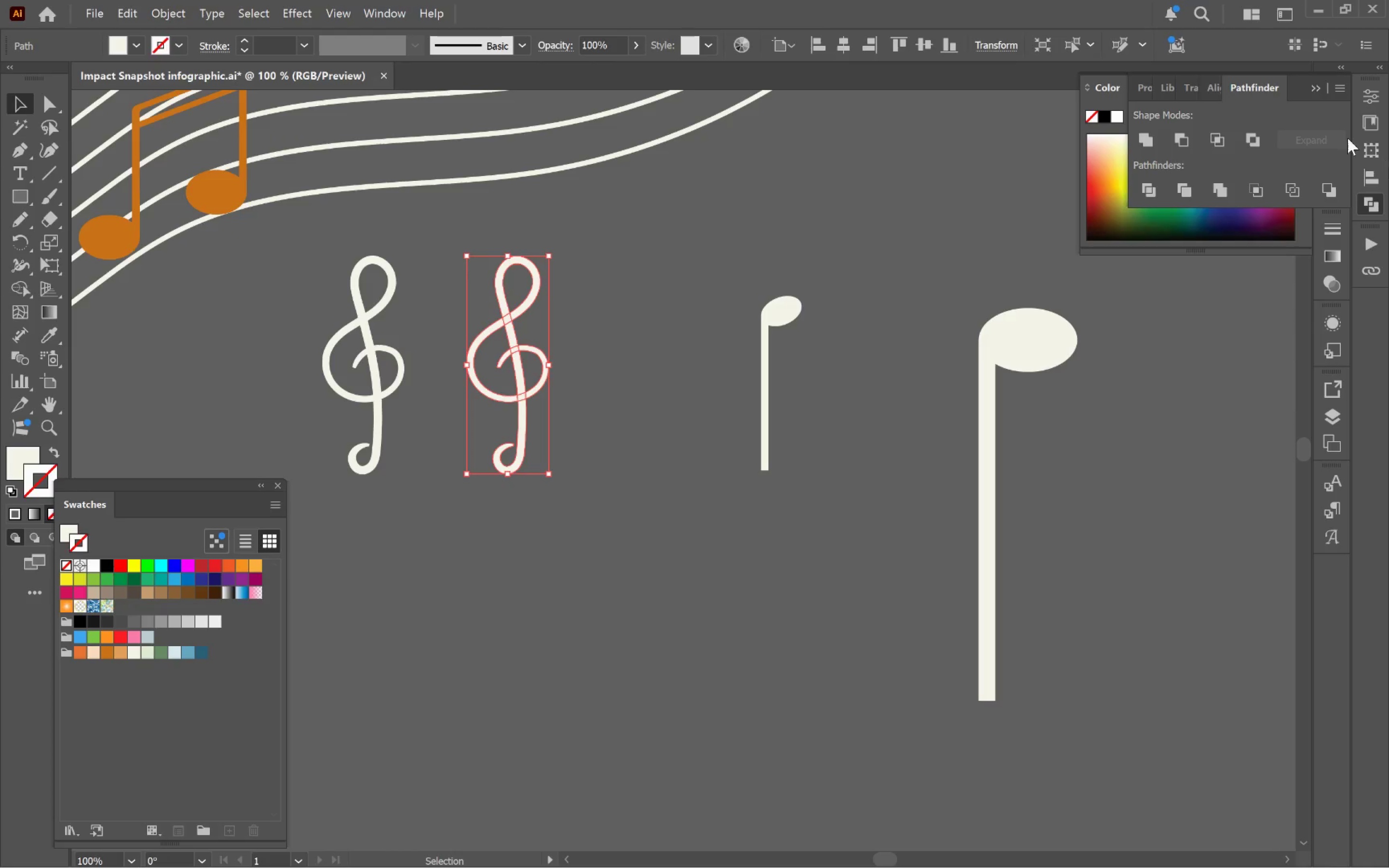 
left_click([1153, 142])
 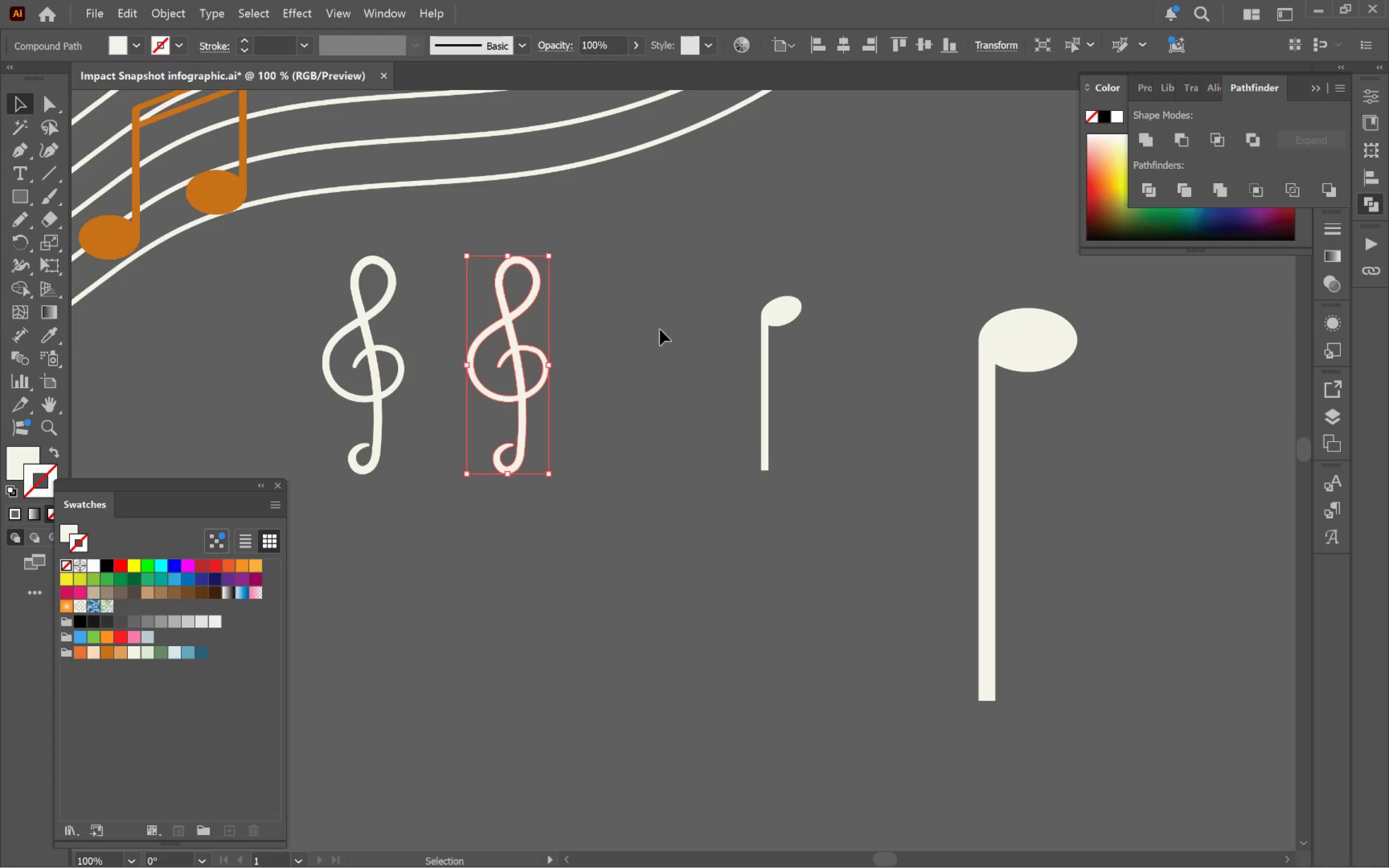 
left_click([699, 358])
 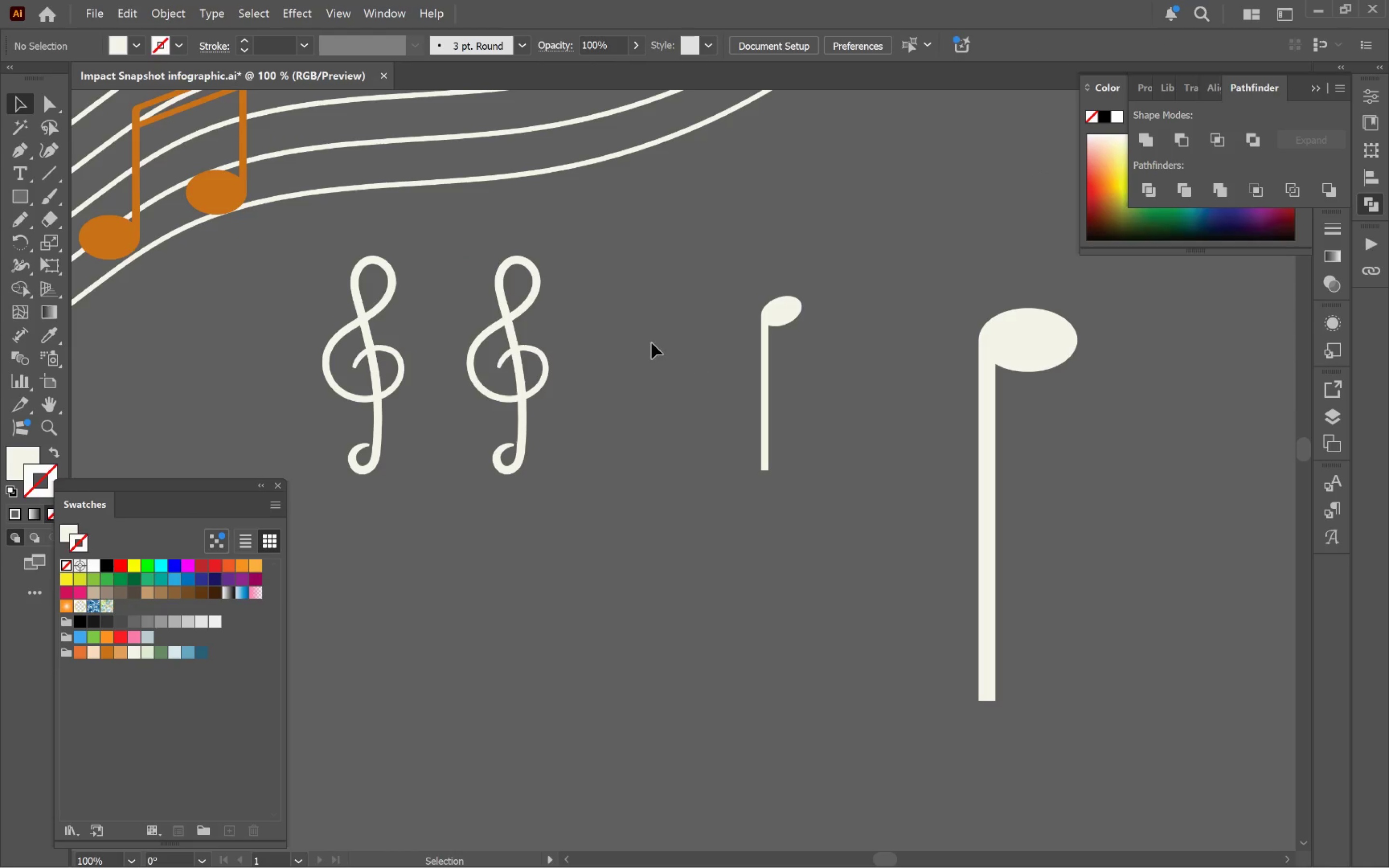 
hold_key(key=AltLeft, duration=0.33)
 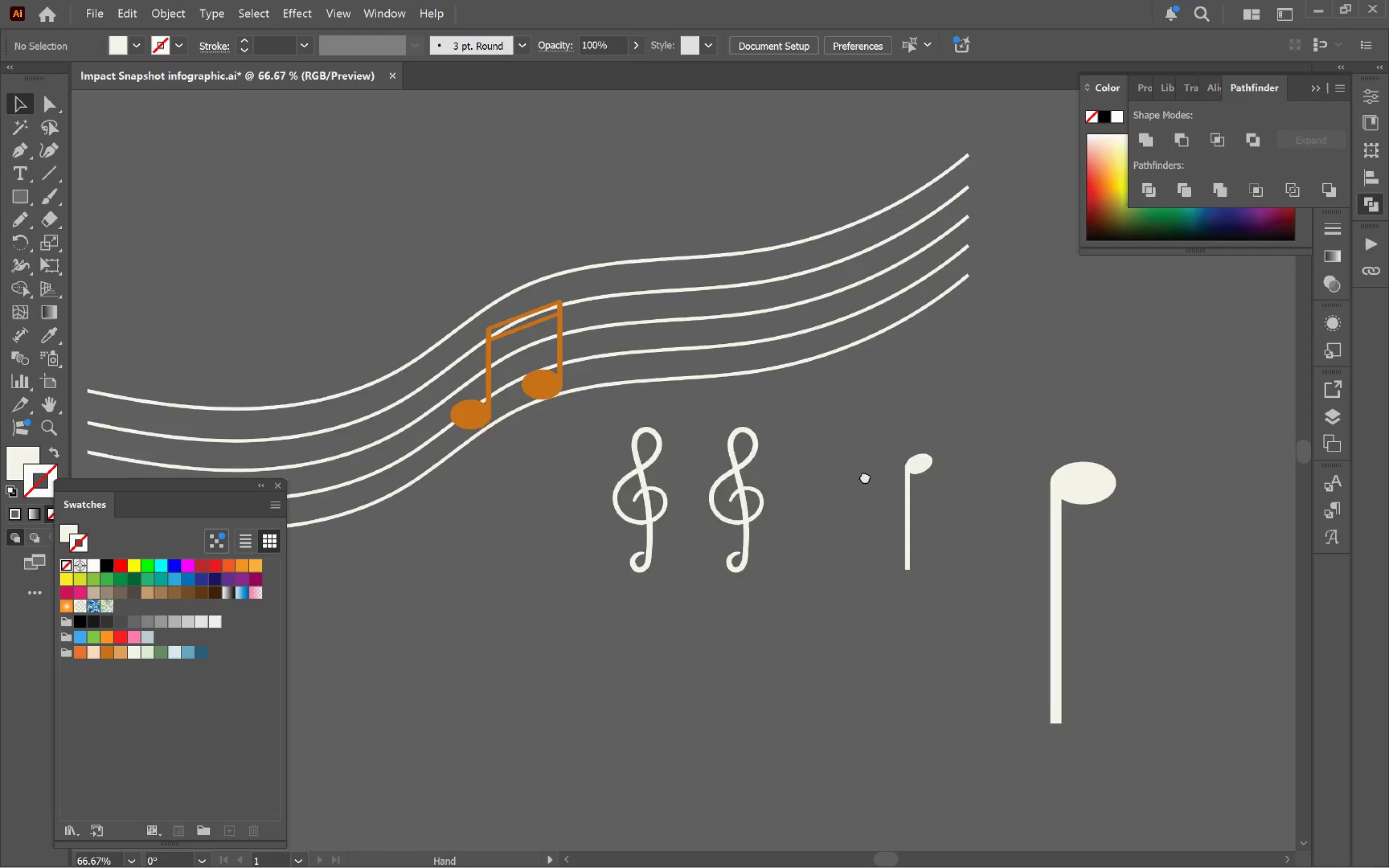 
hold_key(key=Space, duration=0.5)
 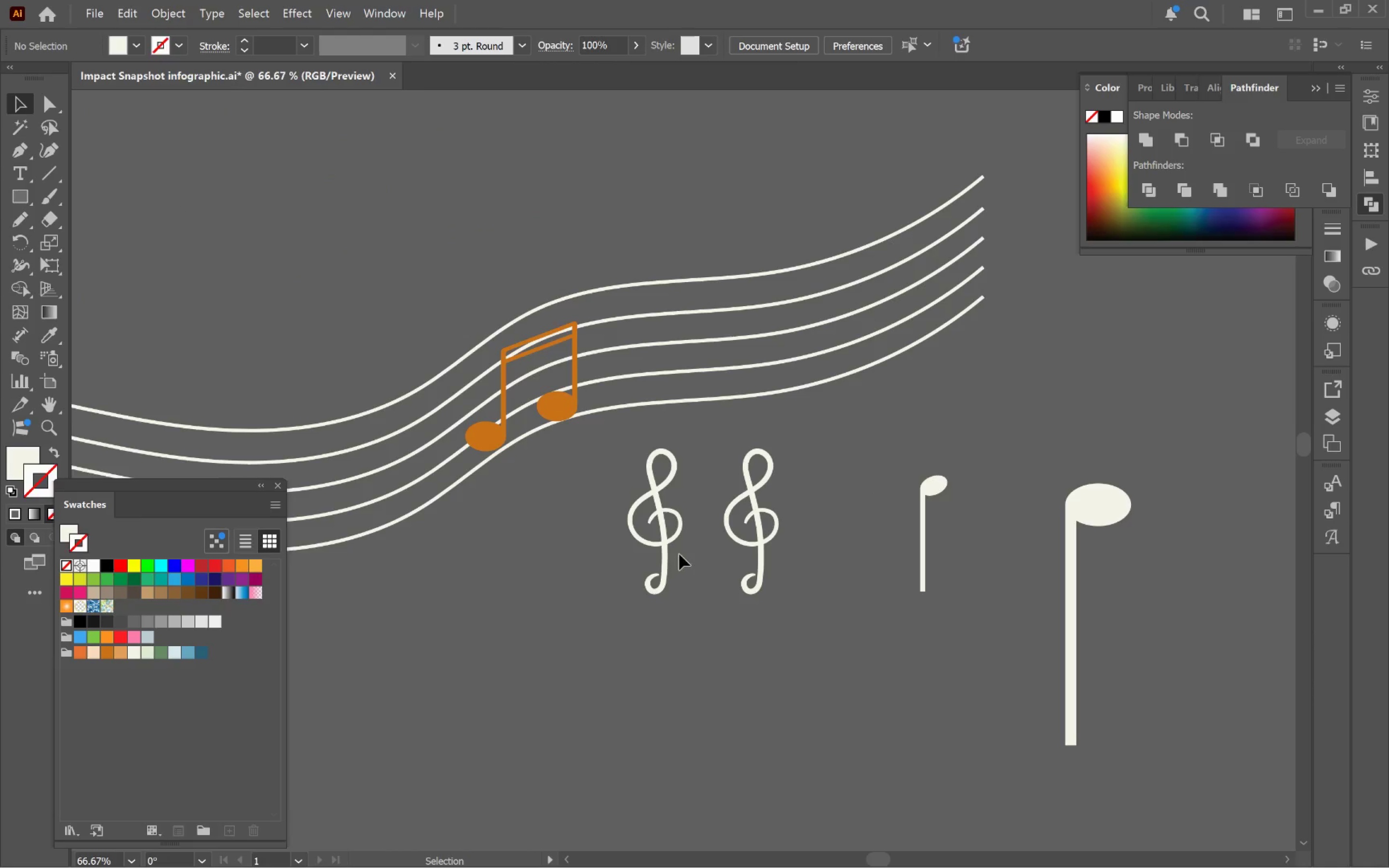 
left_click_drag(start_coordinate=[672, 324], to_coordinate=[874, 491])
 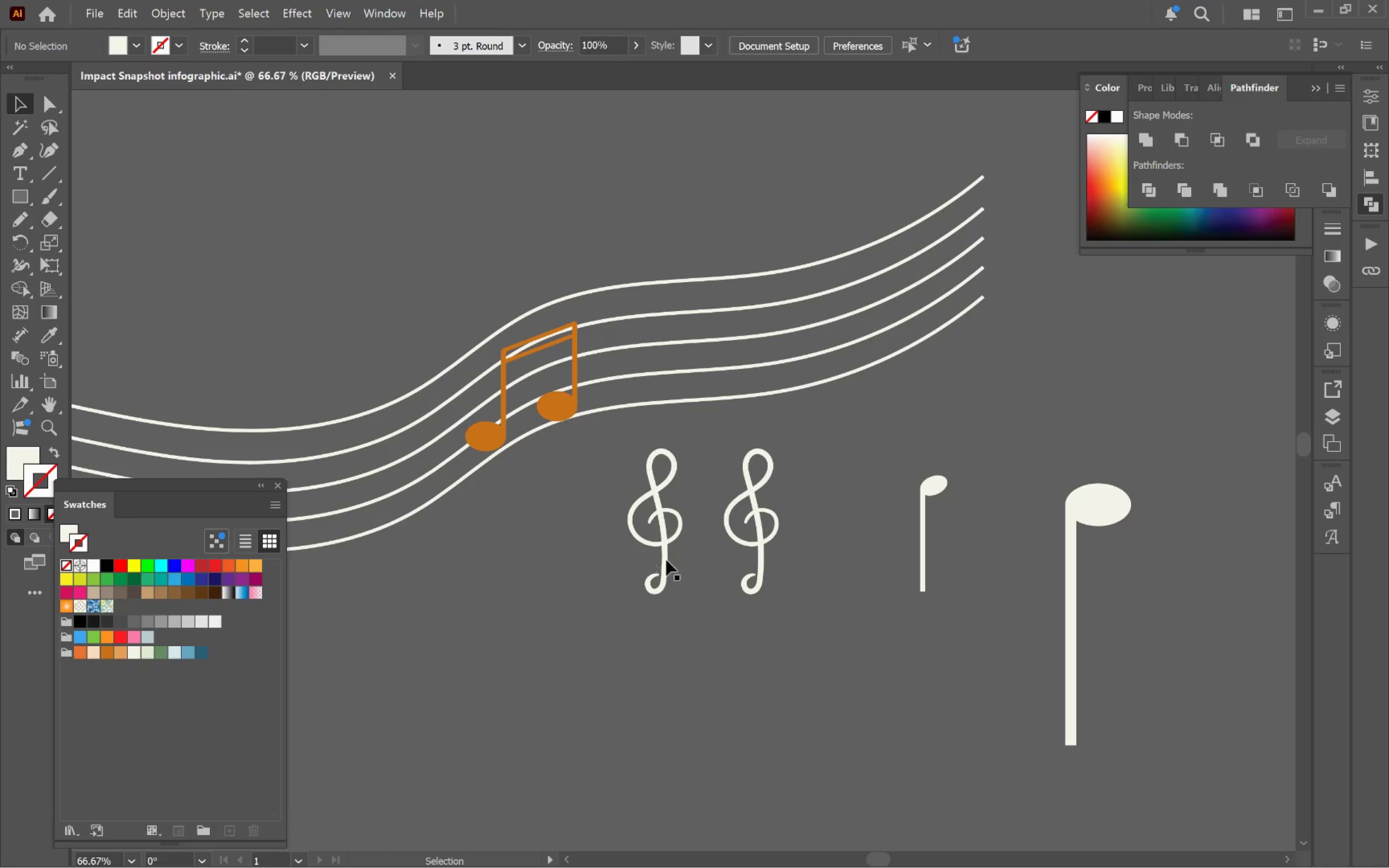 
scroll: coordinate [634, 332], scroll_direction: down, amount: 1.0
 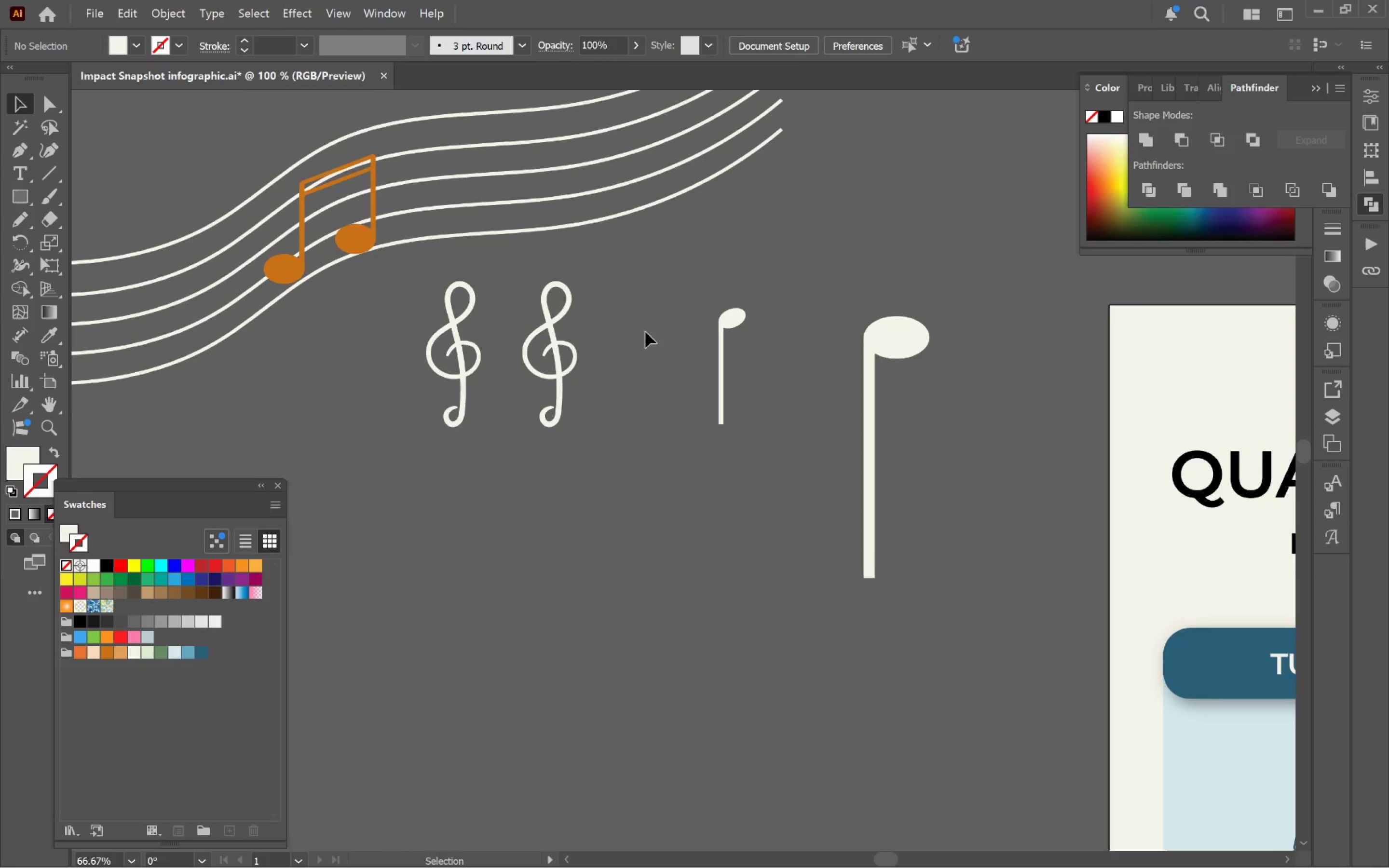 
left_click_drag(start_coordinate=[680, 554], to_coordinate=[673, 553])
 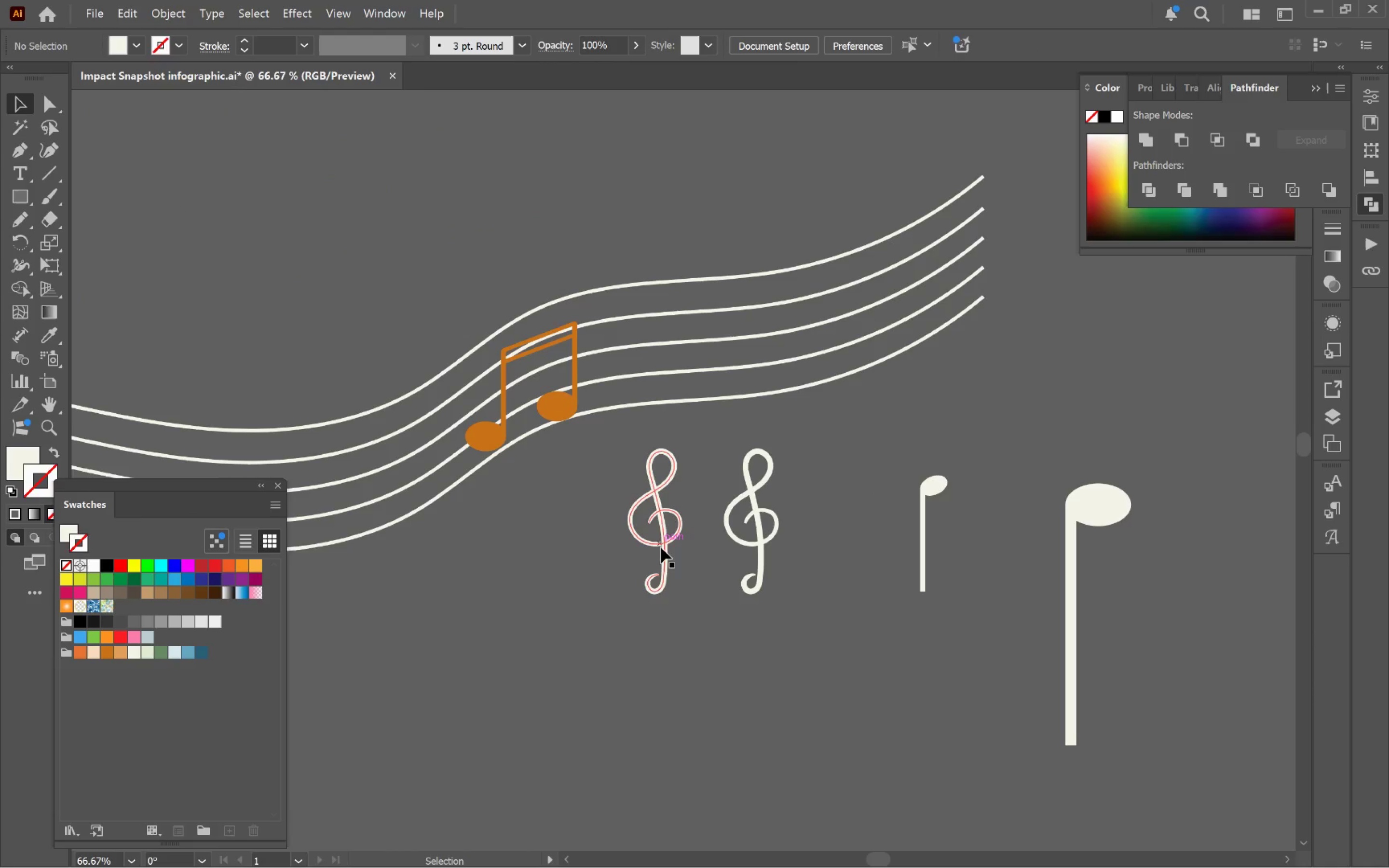 
left_click_drag(start_coordinate=[661, 547], to_coordinate=[1210, 302])
 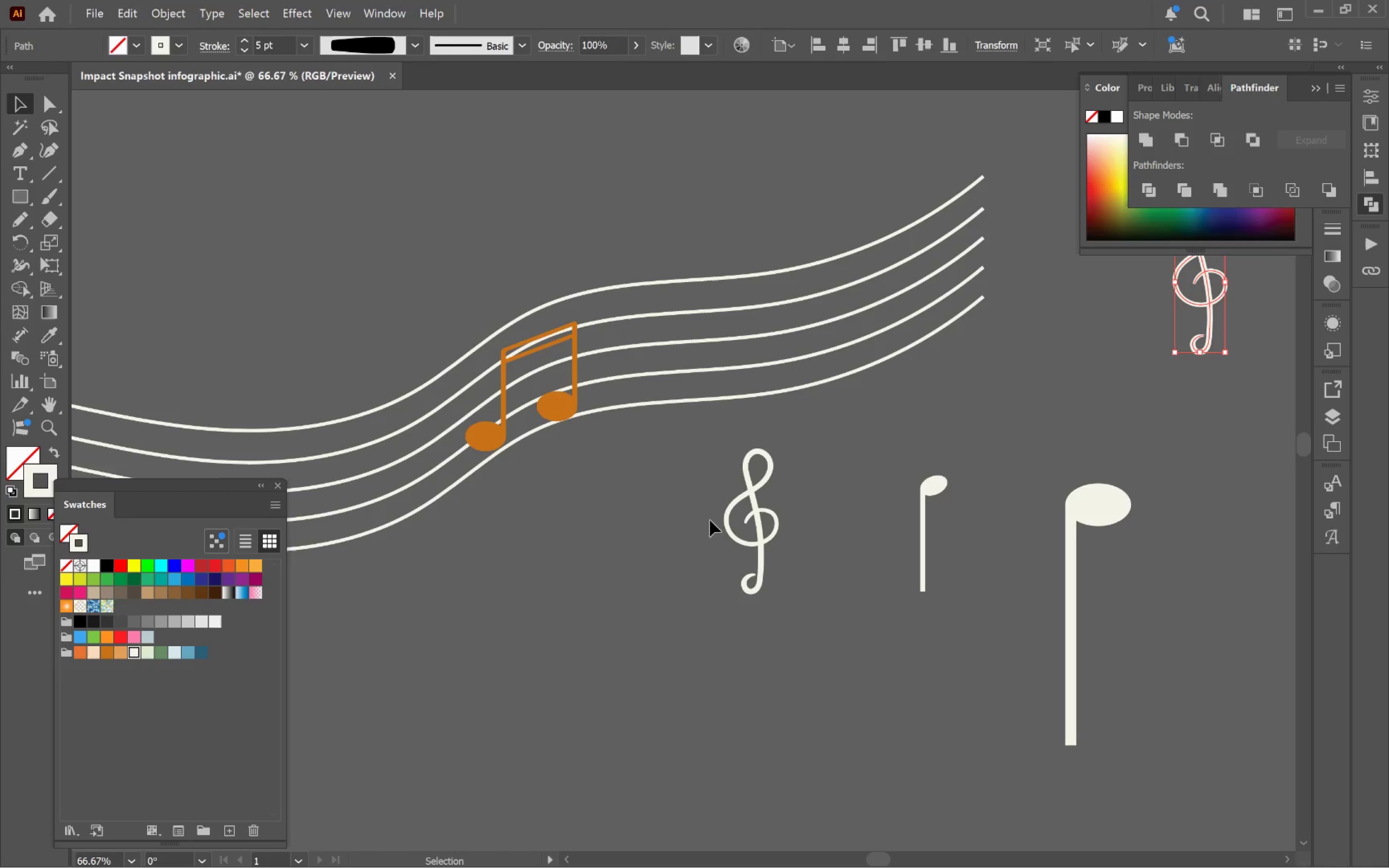 
left_click_drag(start_coordinate=[714, 493], to_coordinate=[947, 572])
 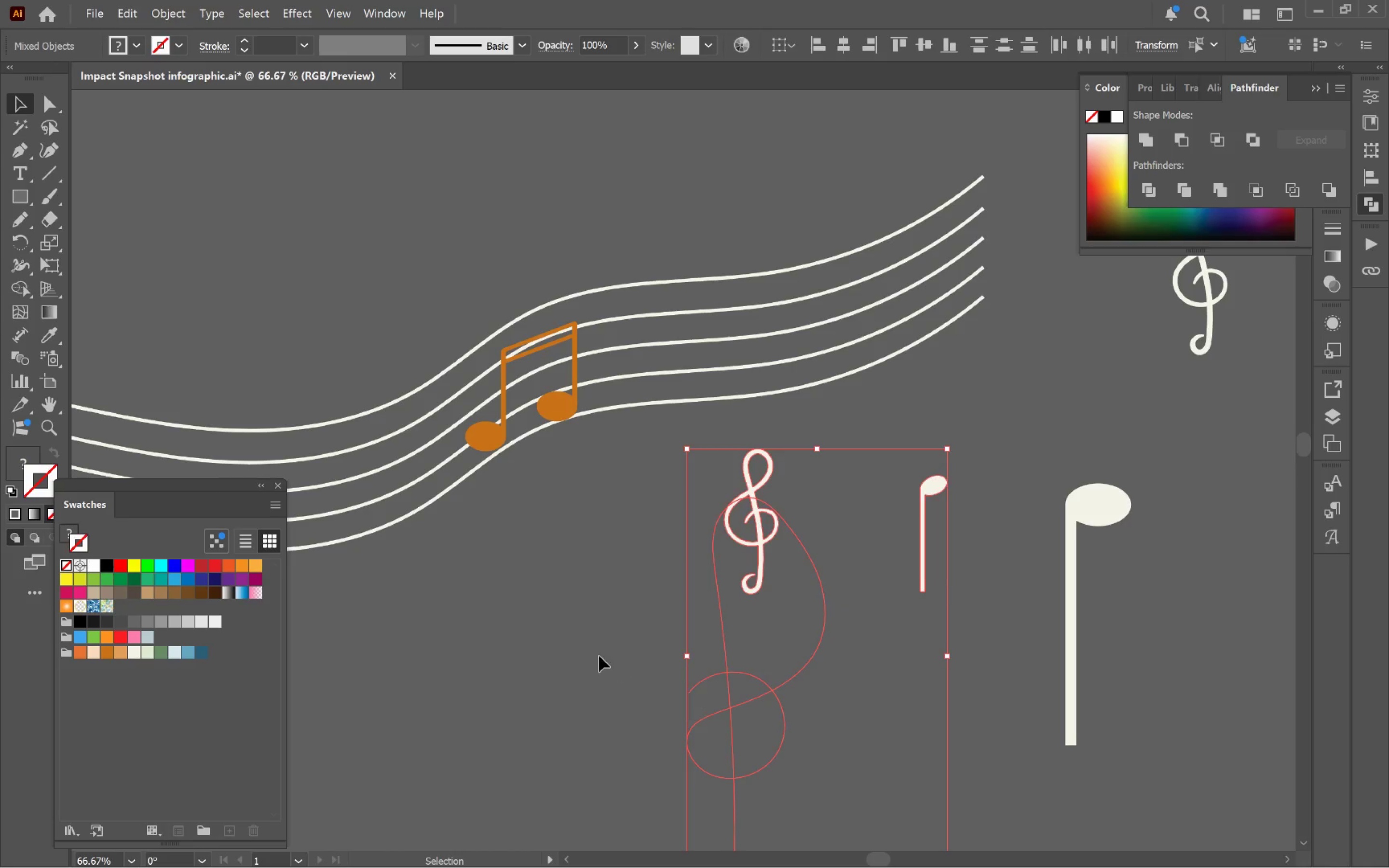 
left_click_drag(start_coordinate=[648, 661], to_coordinate=[862, 778])
 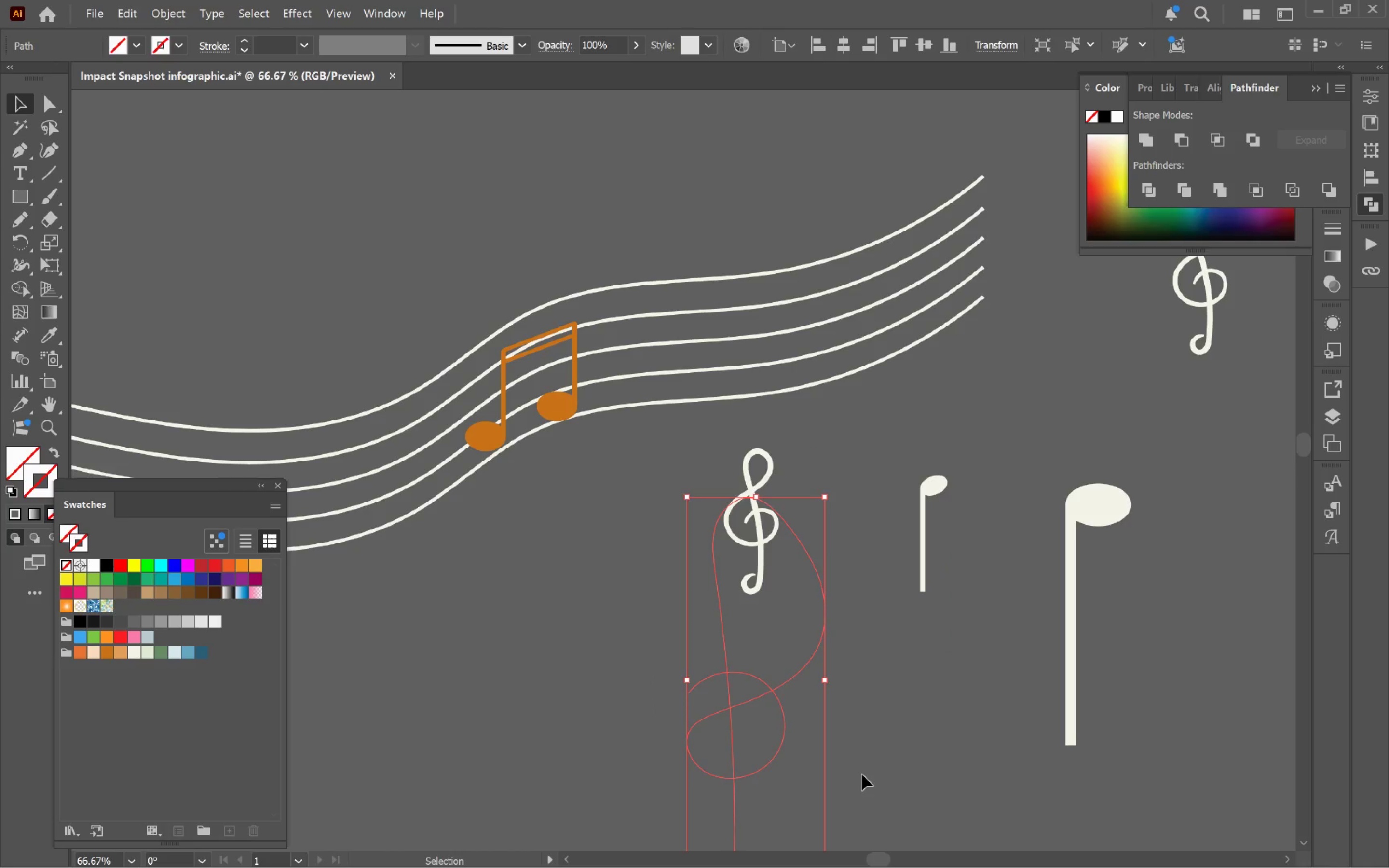 
key(Backspace)
 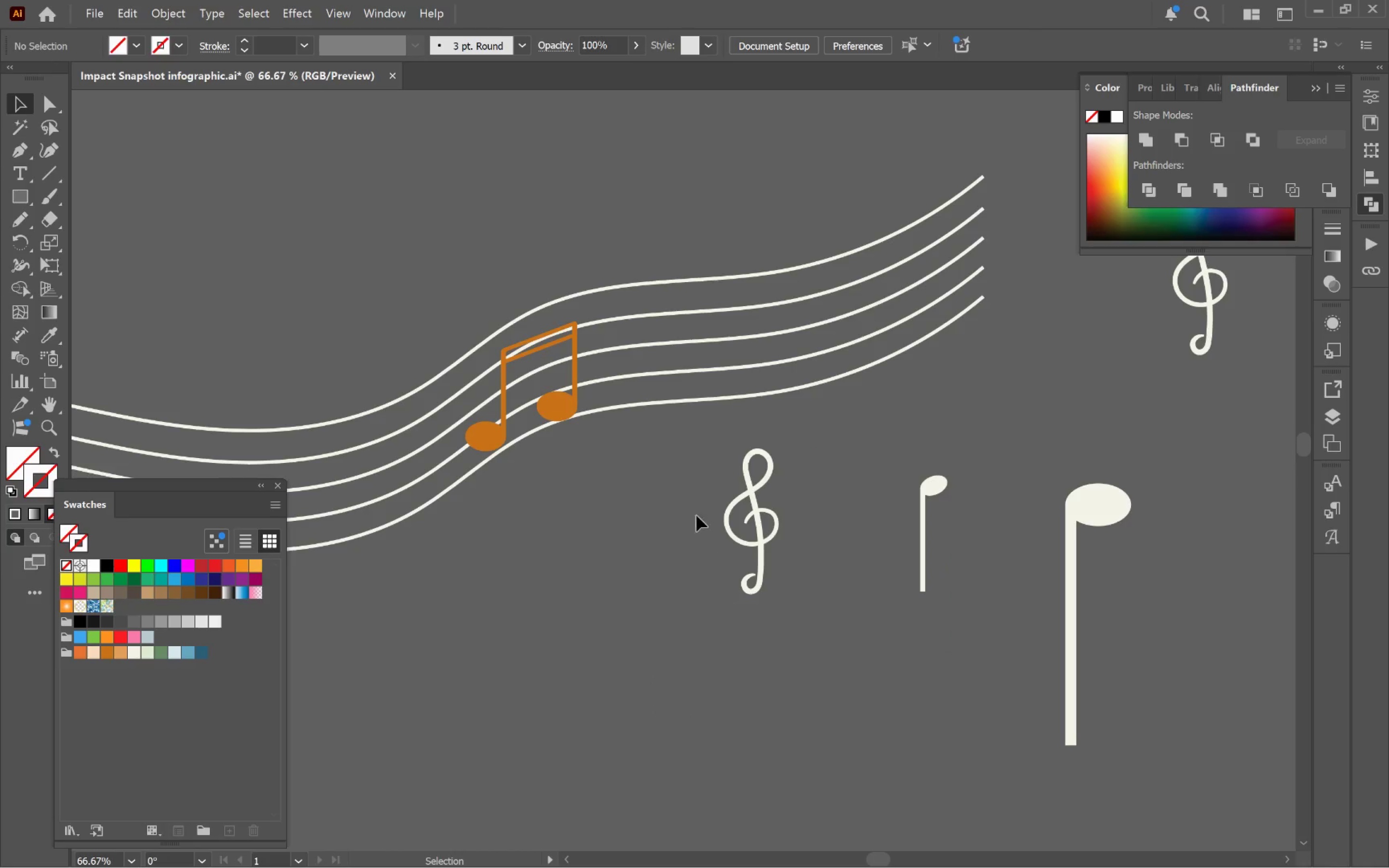 
left_click_drag(start_coordinate=[661, 476], to_coordinate=[940, 597])
 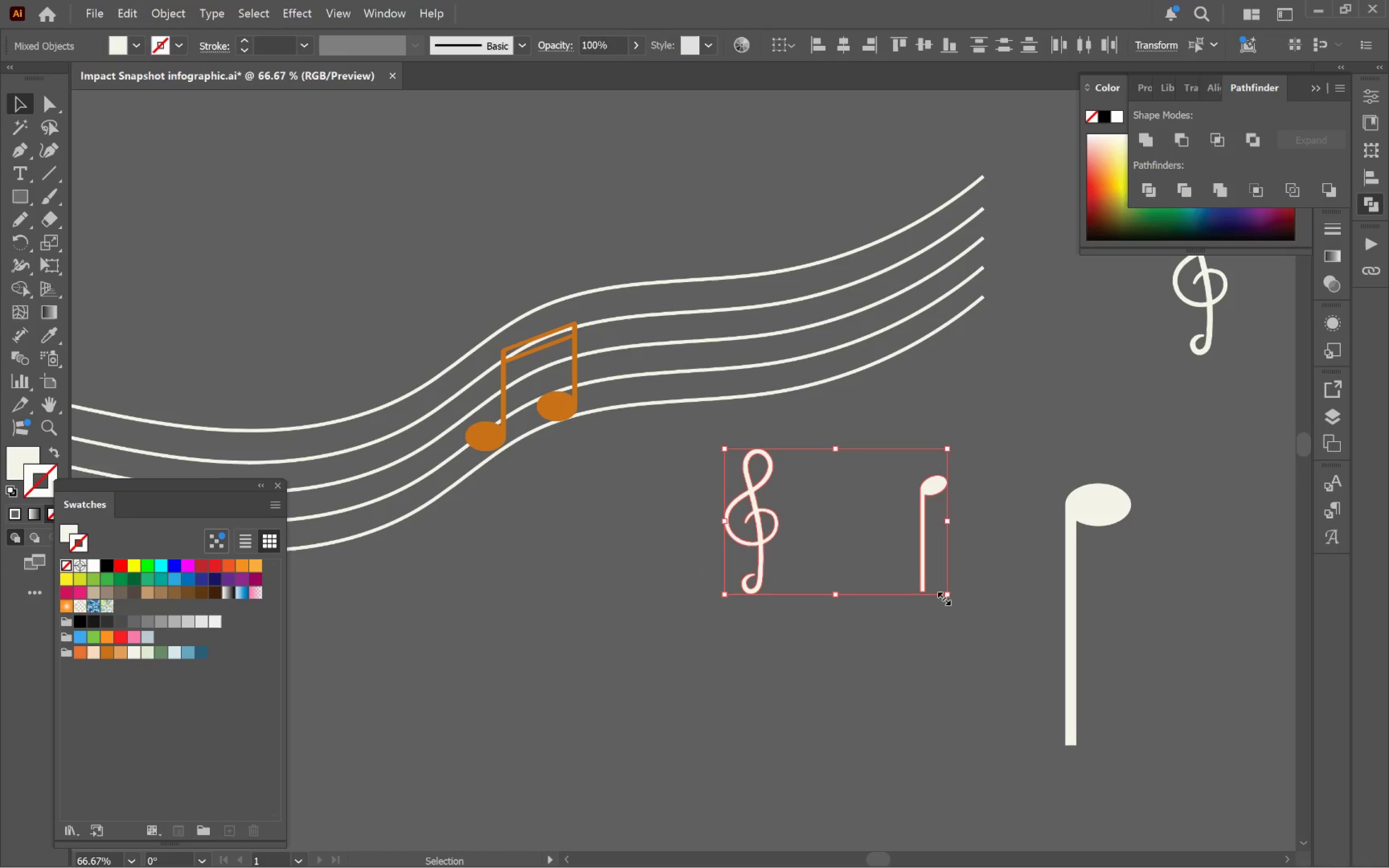 
key(I)
 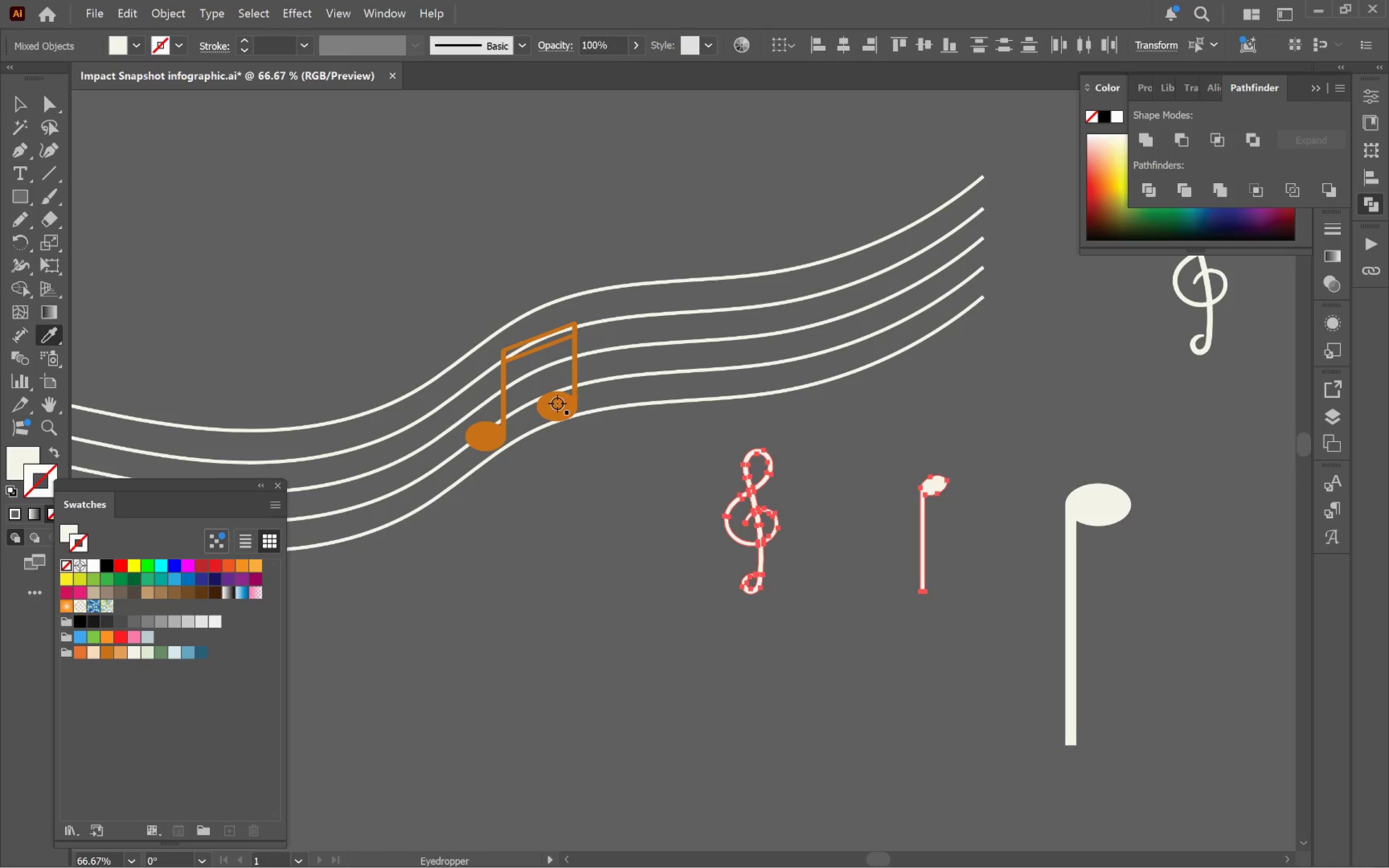 
left_click([554, 403])
 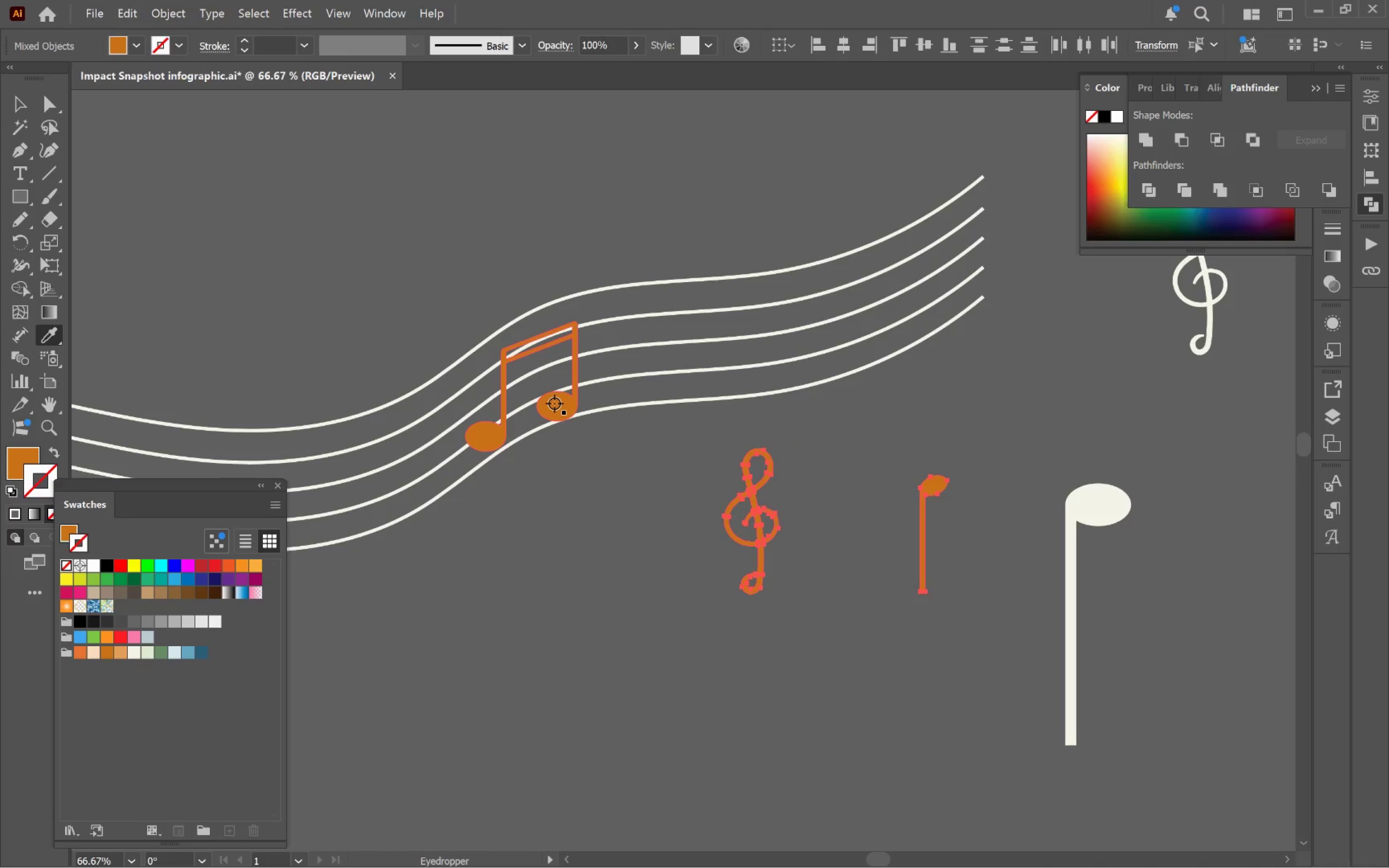 
key(V)
 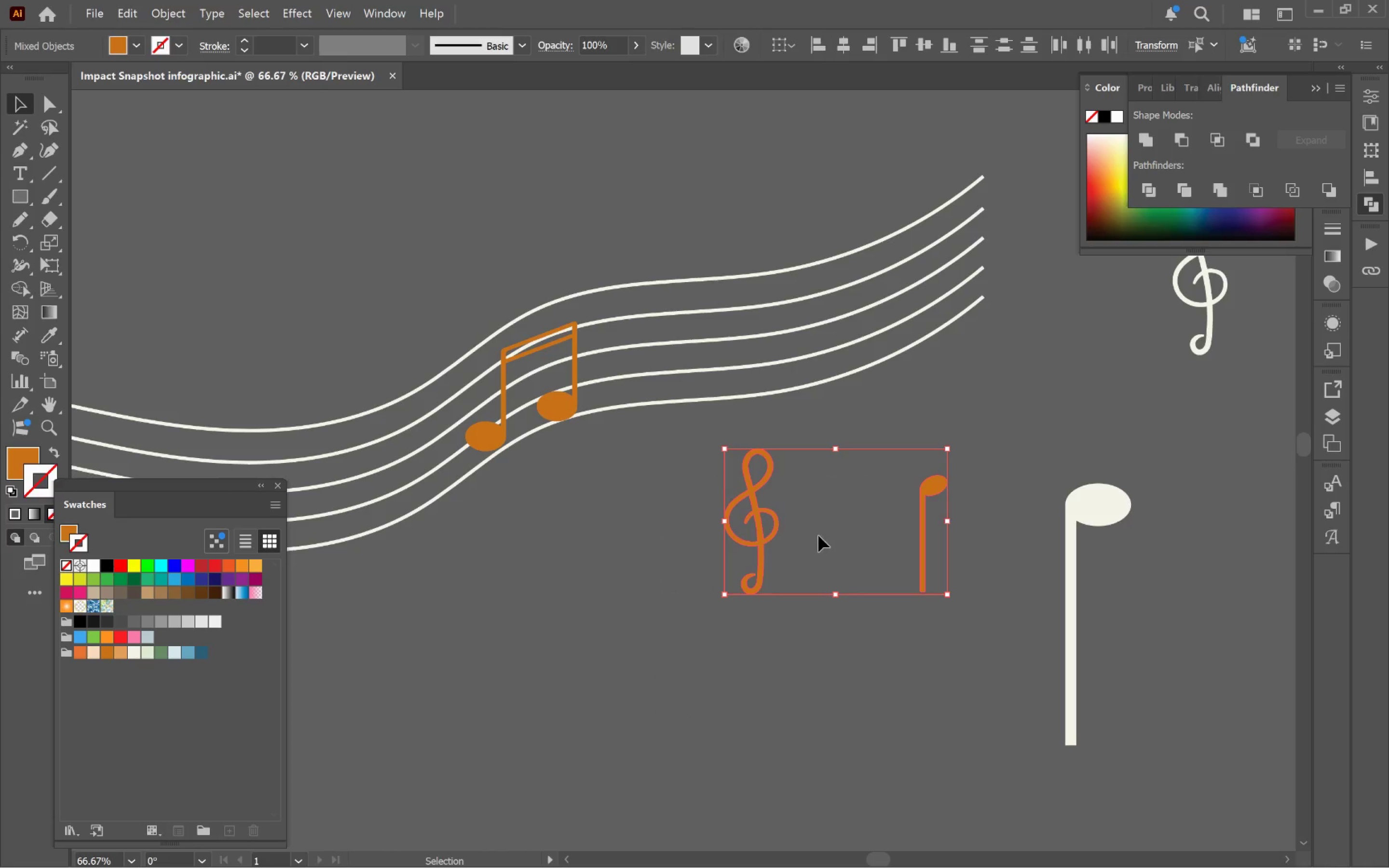 
left_click([834, 536])
 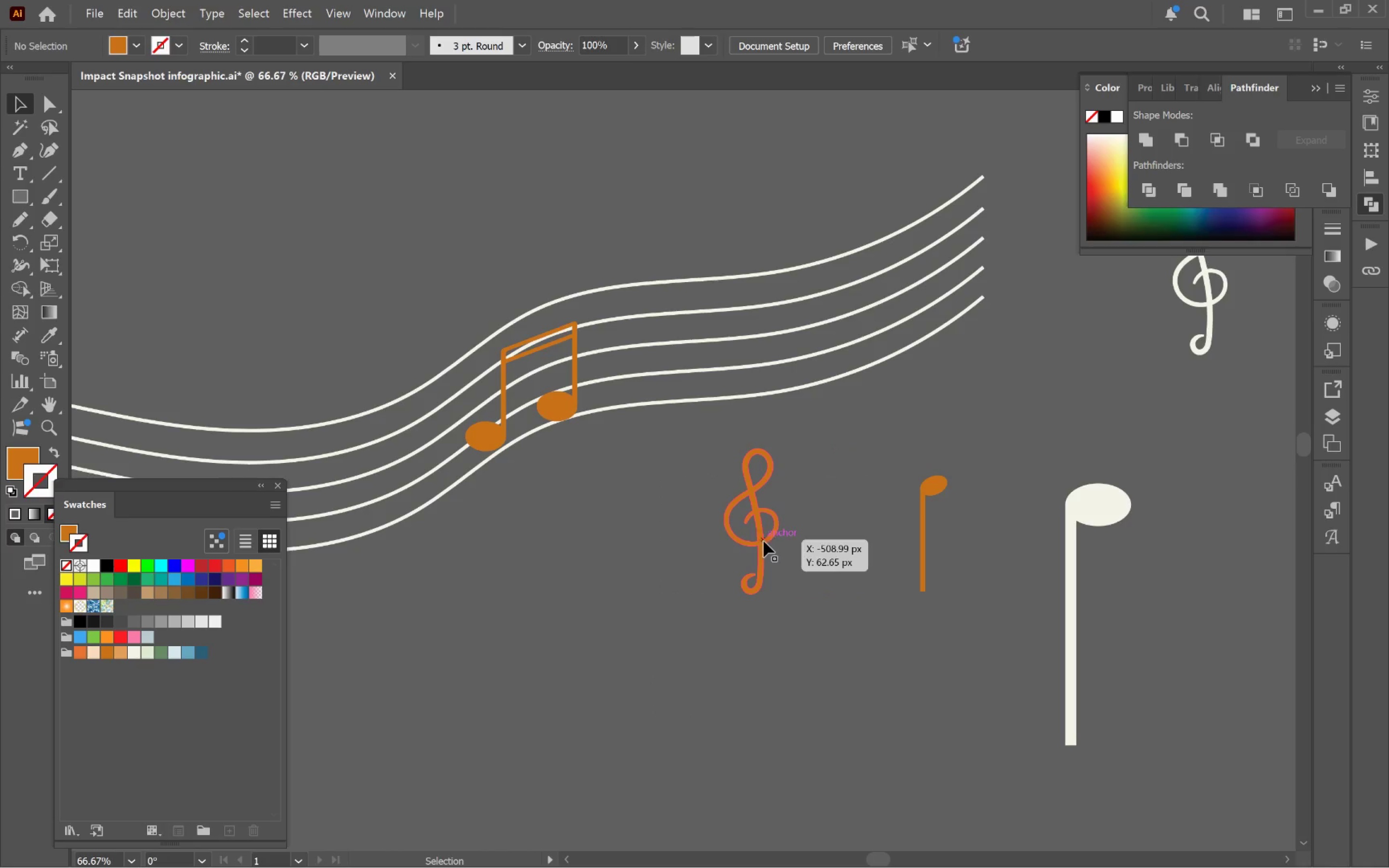 
left_click_drag(start_coordinate=[763, 541], to_coordinate=[681, 379])
 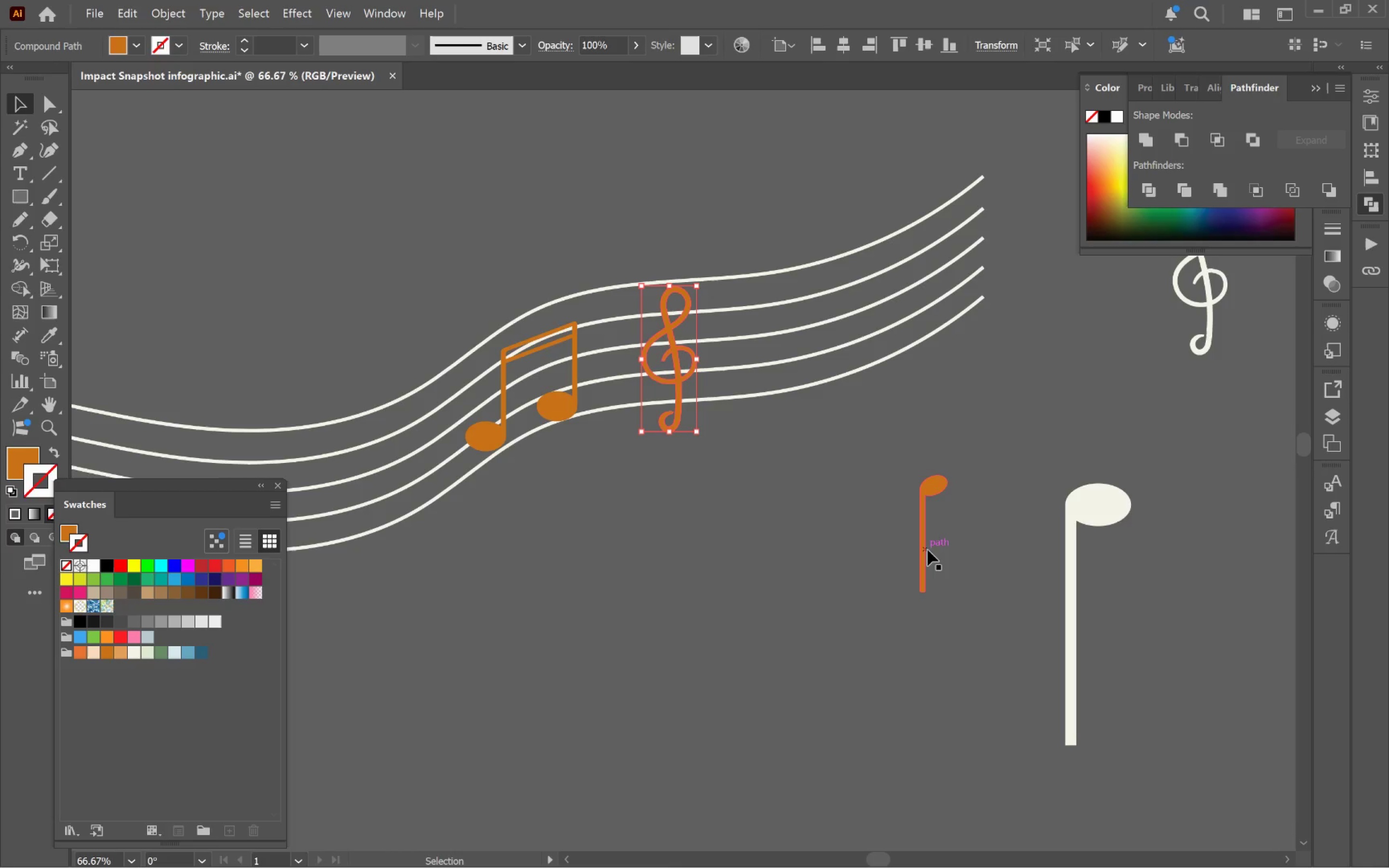 
left_click_drag(start_coordinate=[924, 550], to_coordinate=[798, 343])
 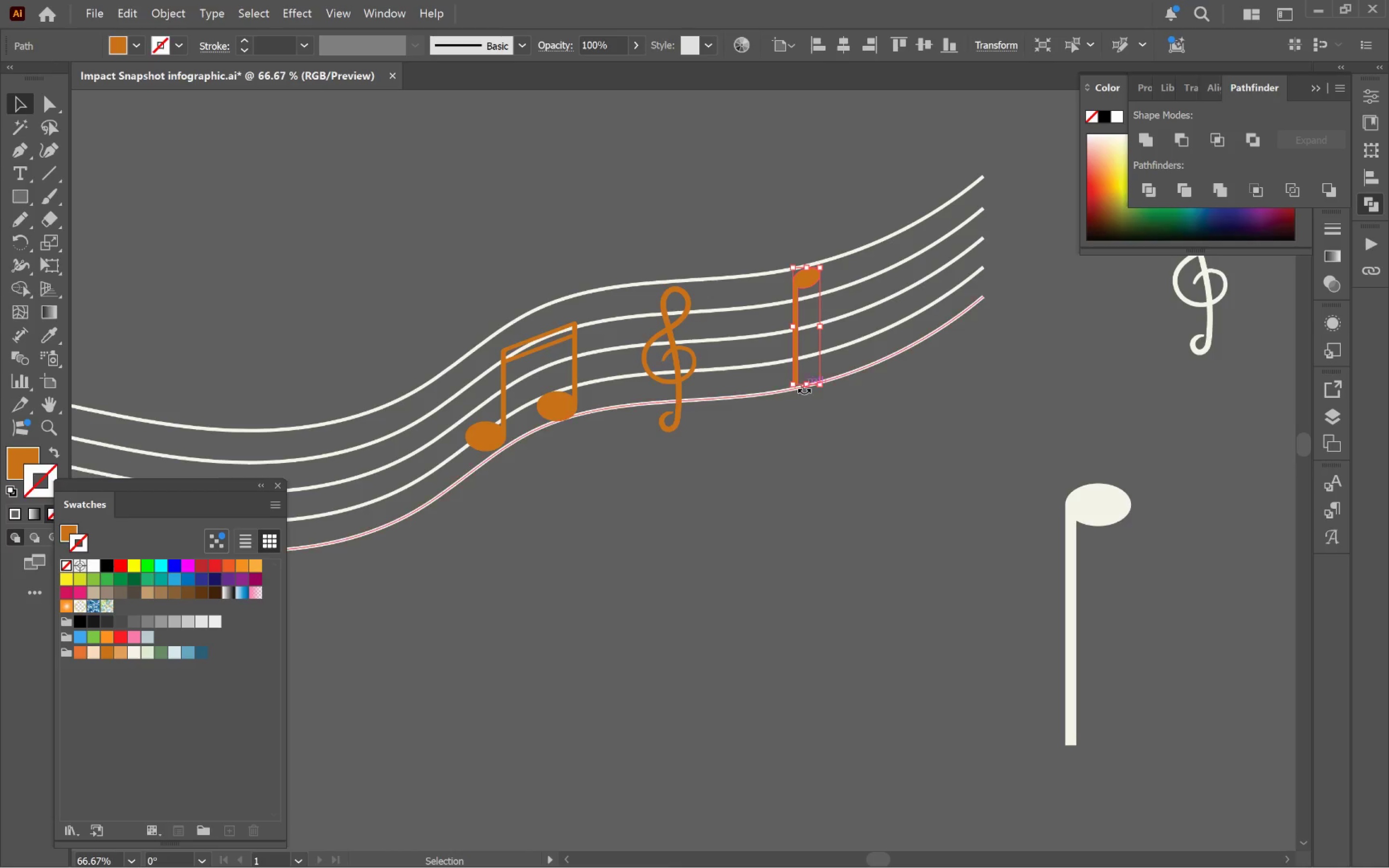 
left_click_drag(start_coordinate=[805, 386], to_coordinate=[812, 350])
 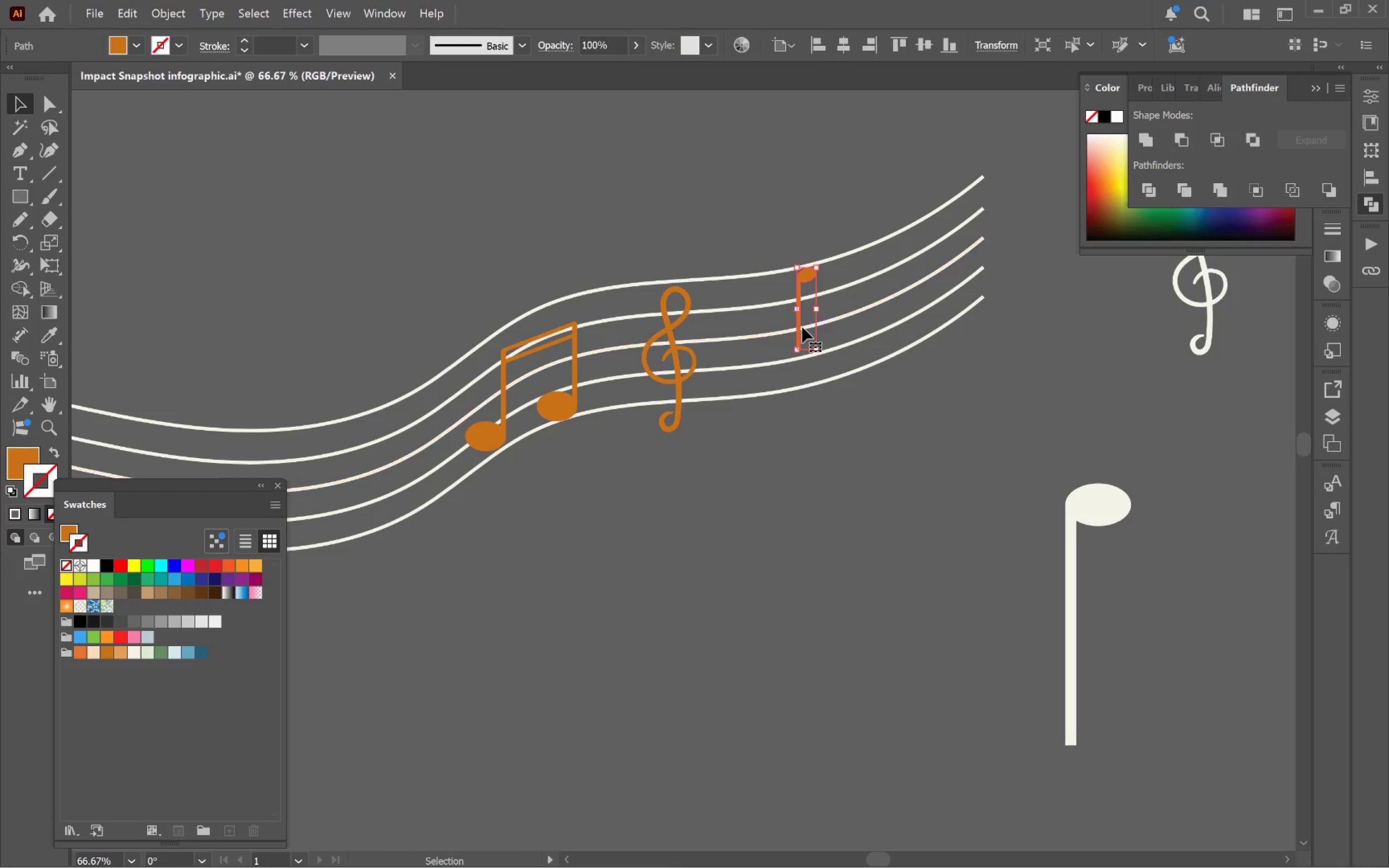 
hold_key(key=ShiftLeft, duration=1.08)
 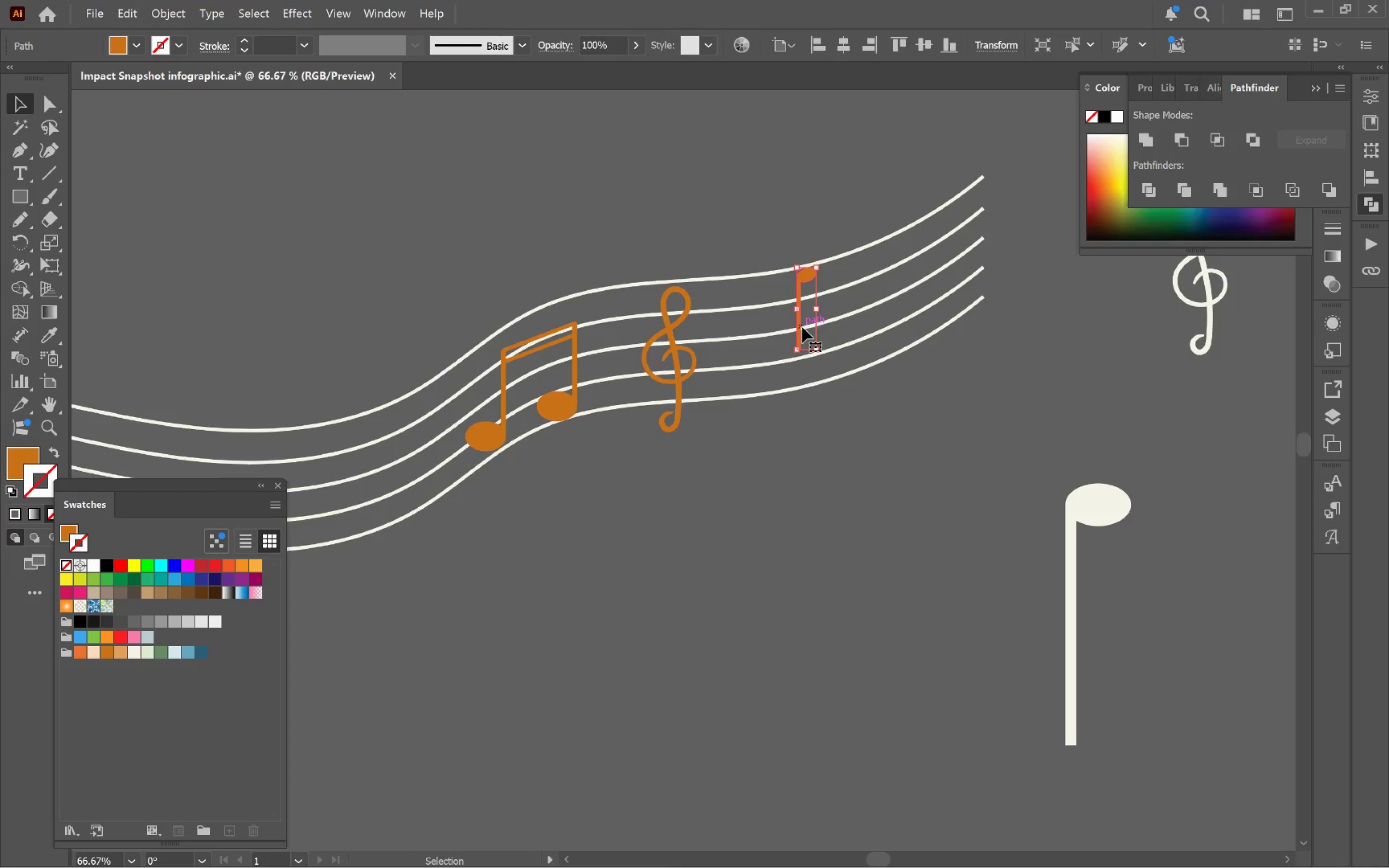 
left_click_drag(start_coordinate=[802, 327], to_coordinate=[775, 339])
 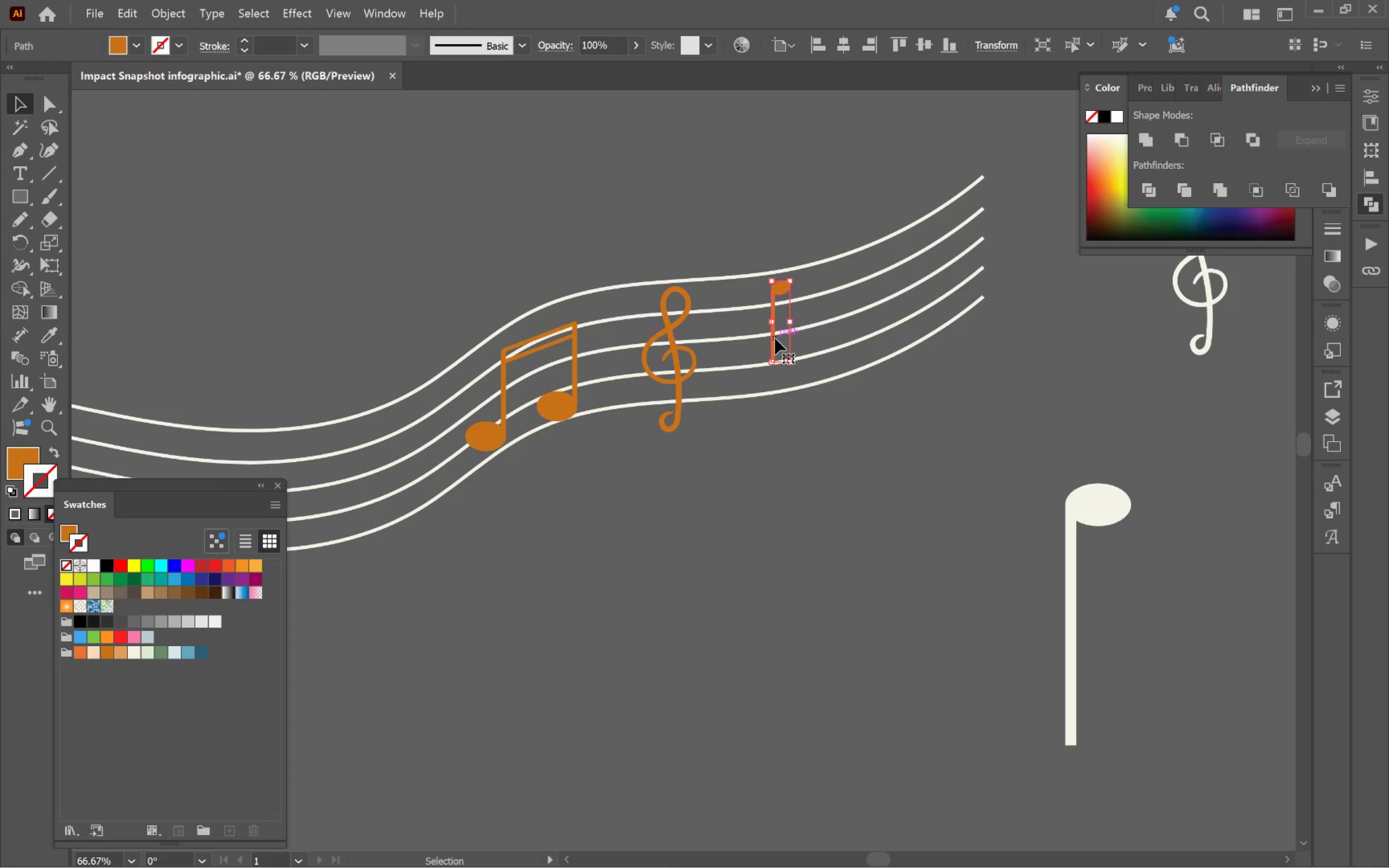 
hold_key(key=AltLeft, duration=0.83)
left_click_drag(start_coordinate=[775, 338], to_coordinate=[836, 336])
 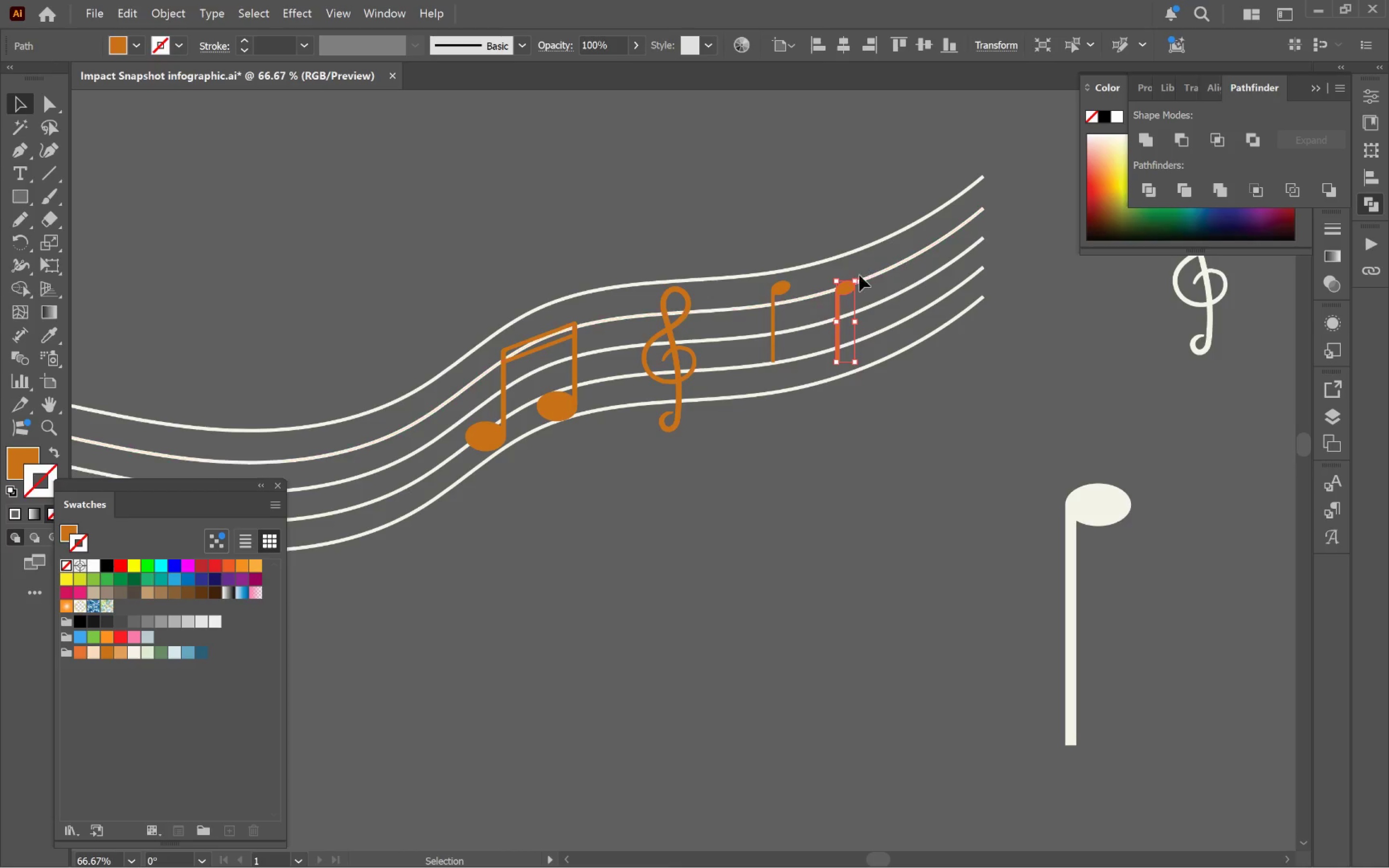 
hold_key(key=ShiftLeft, duration=0.67)
 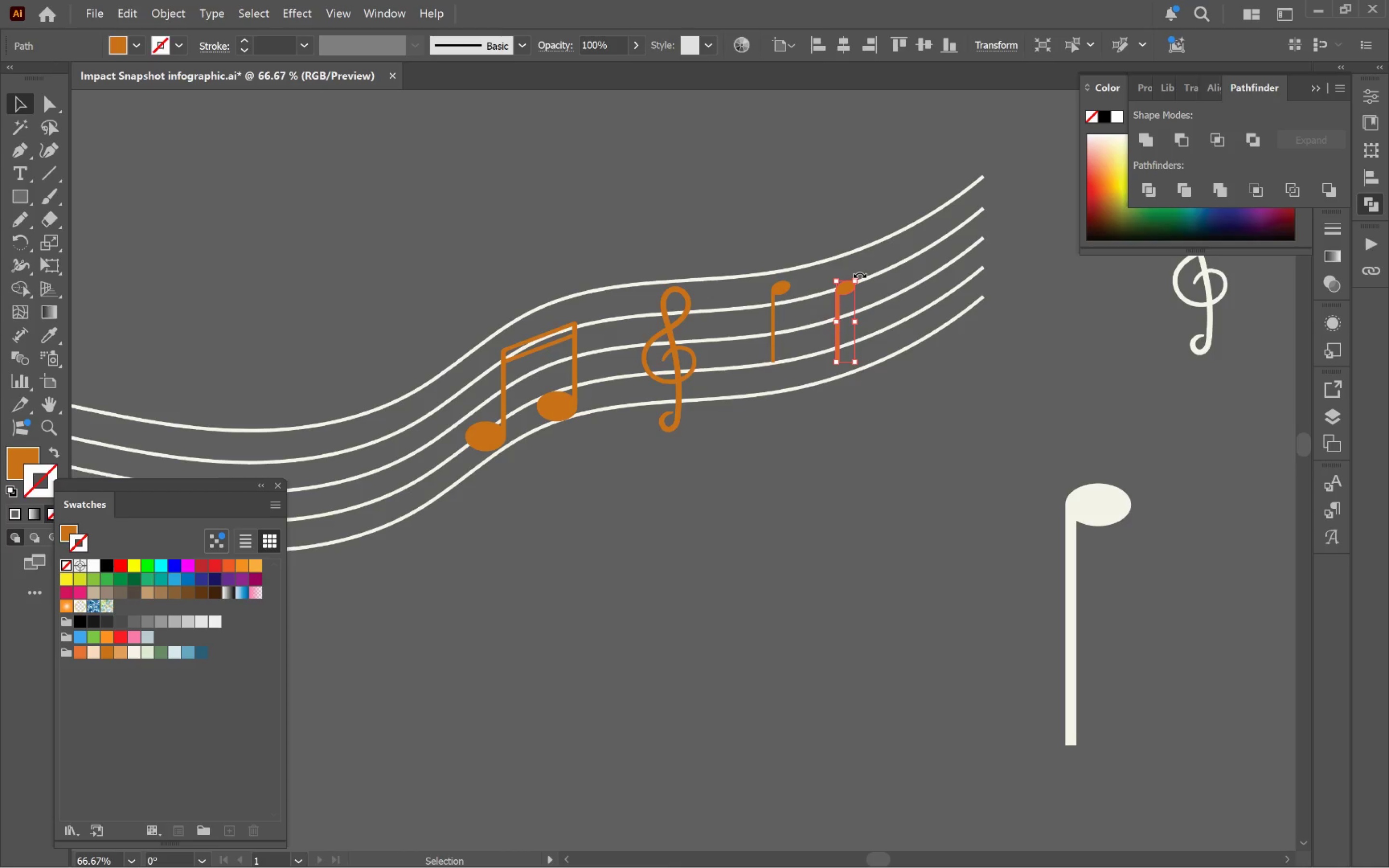 
left_click_drag(start_coordinate=[859, 274], to_coordinate=[817, 415])
 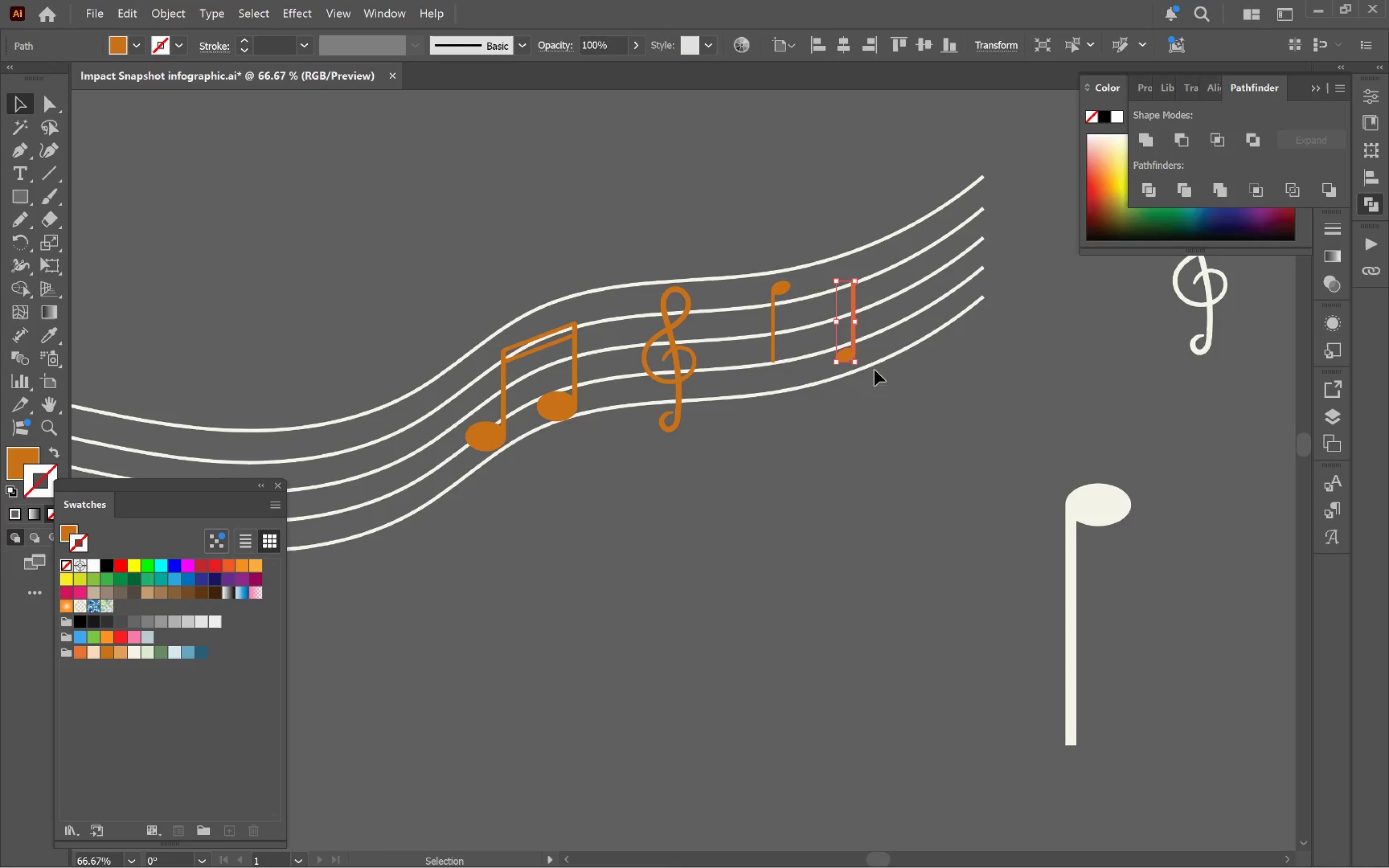 
hold_key(key=ShiftLeft, duration=1.28)
 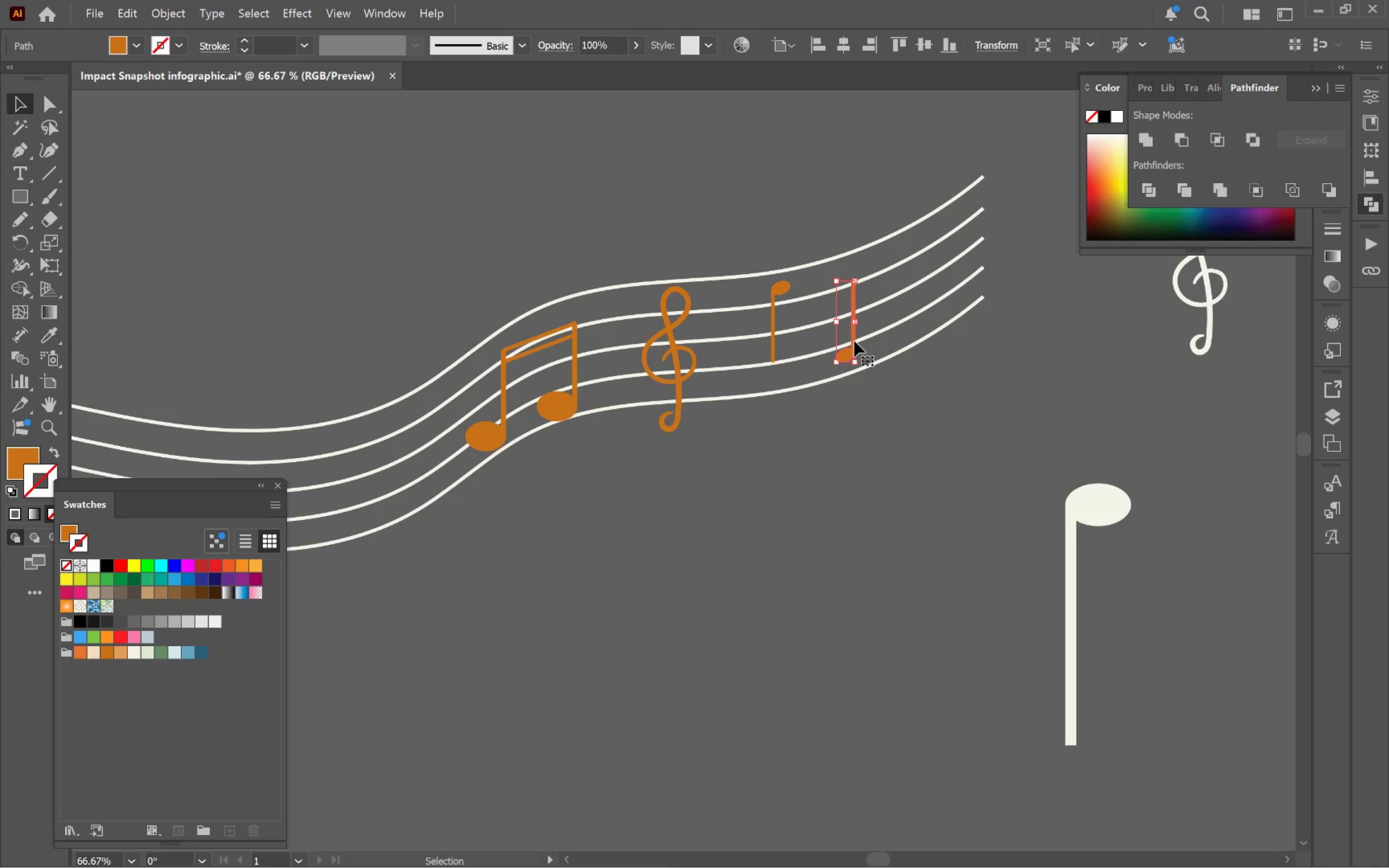 
left_click_drag(start_coordinate=[854, 343], to_coordinate=[861, 358])
 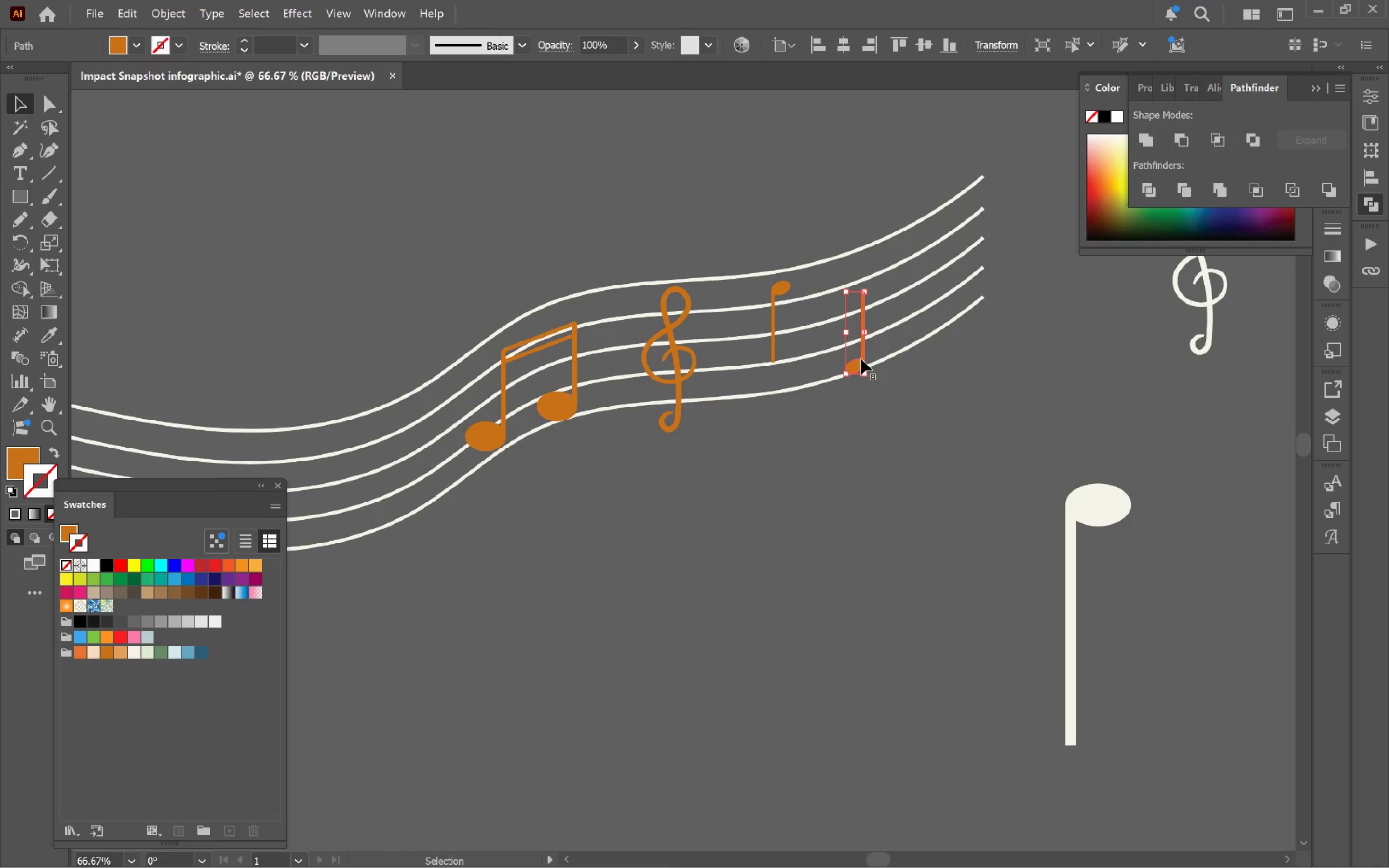 
hold_key(key=AltLeft, duration=2.7)
left_click_drag(start_coordinate=[856, 362], to_coordinate=[893, 306])
 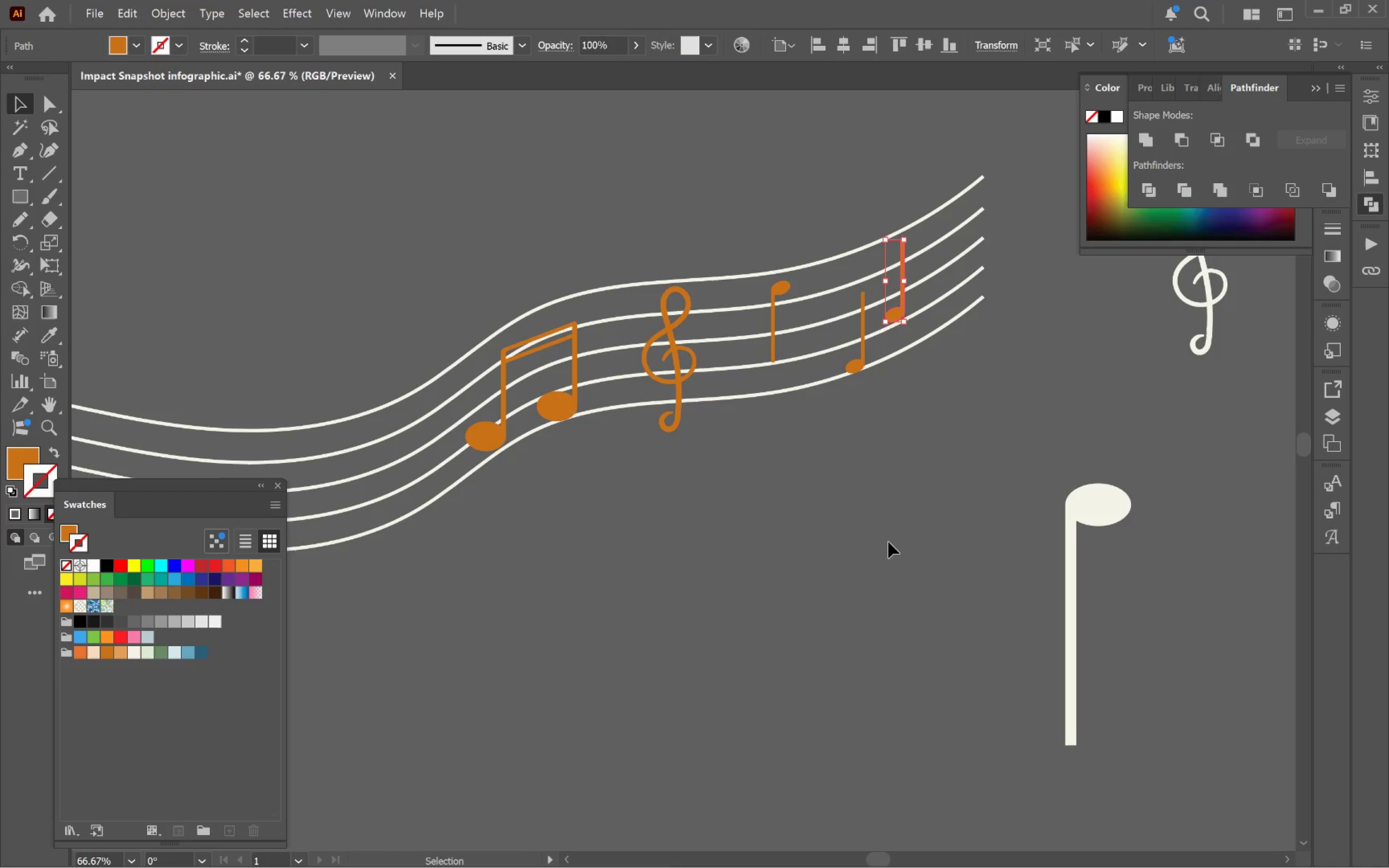 
left_click([888, 542])
 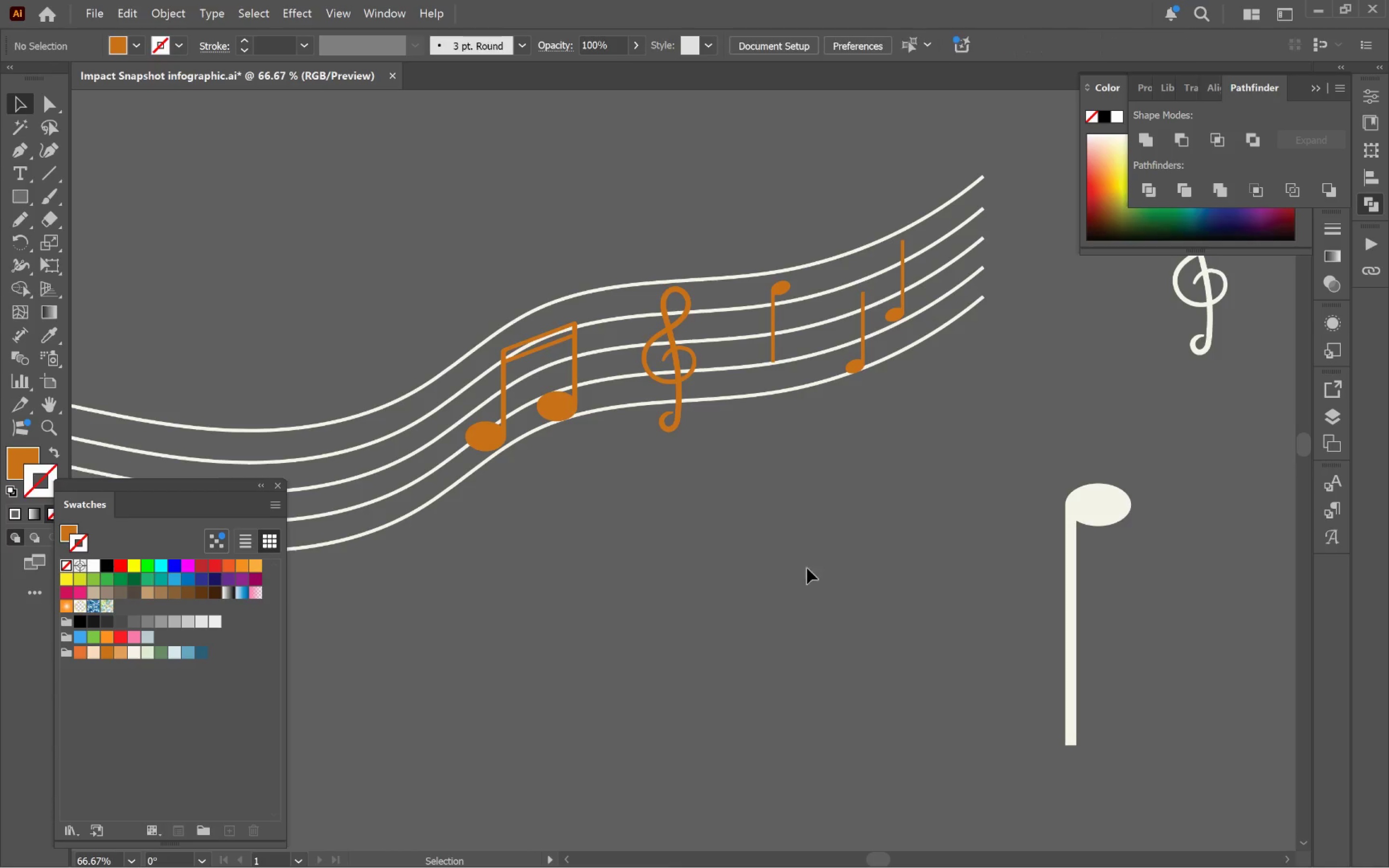 
hold_key(key=Space, duration=1.36)
 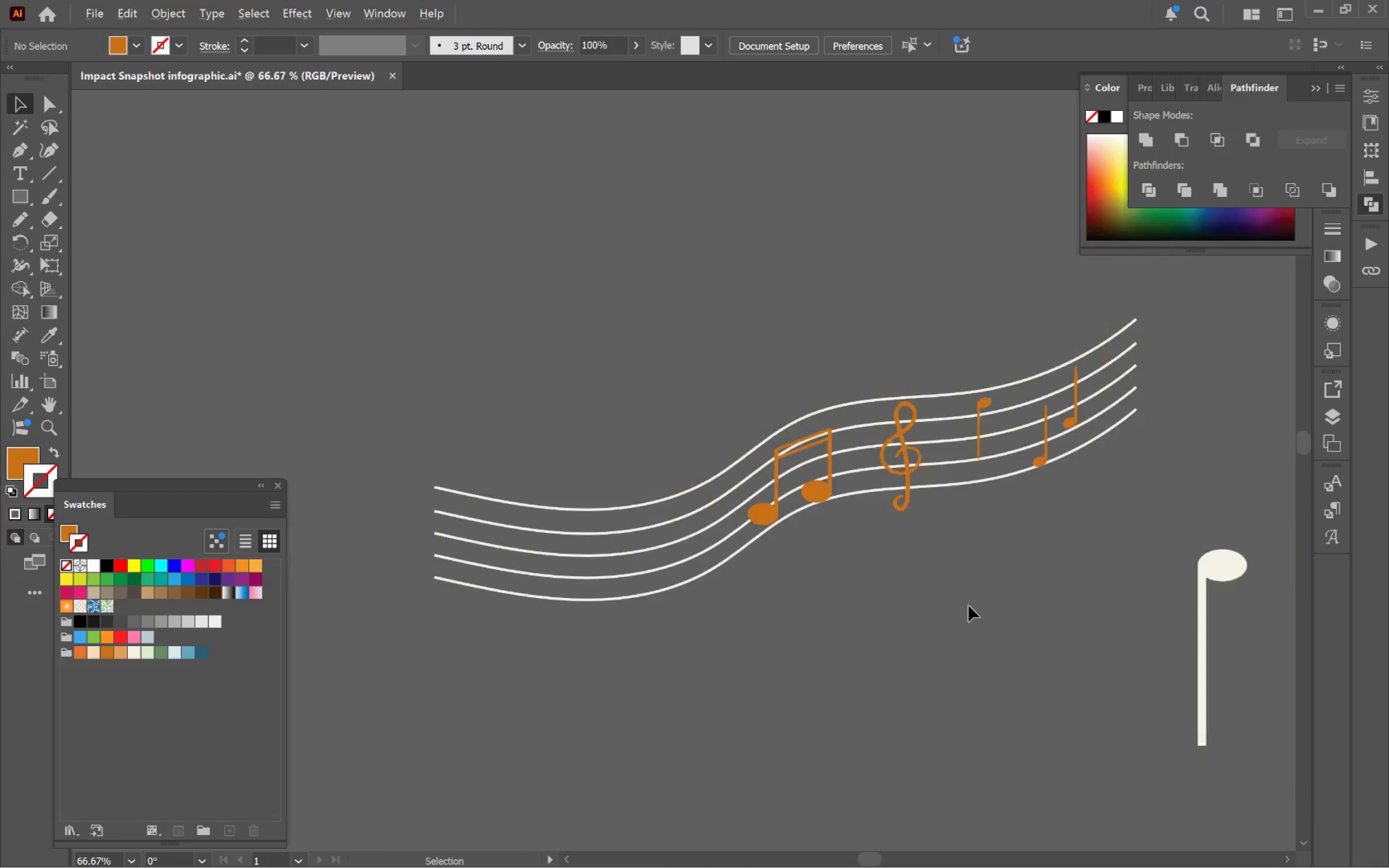 
left_click_drag(start_coordinate=[774, 573], to_coordinate=[982, 620])
 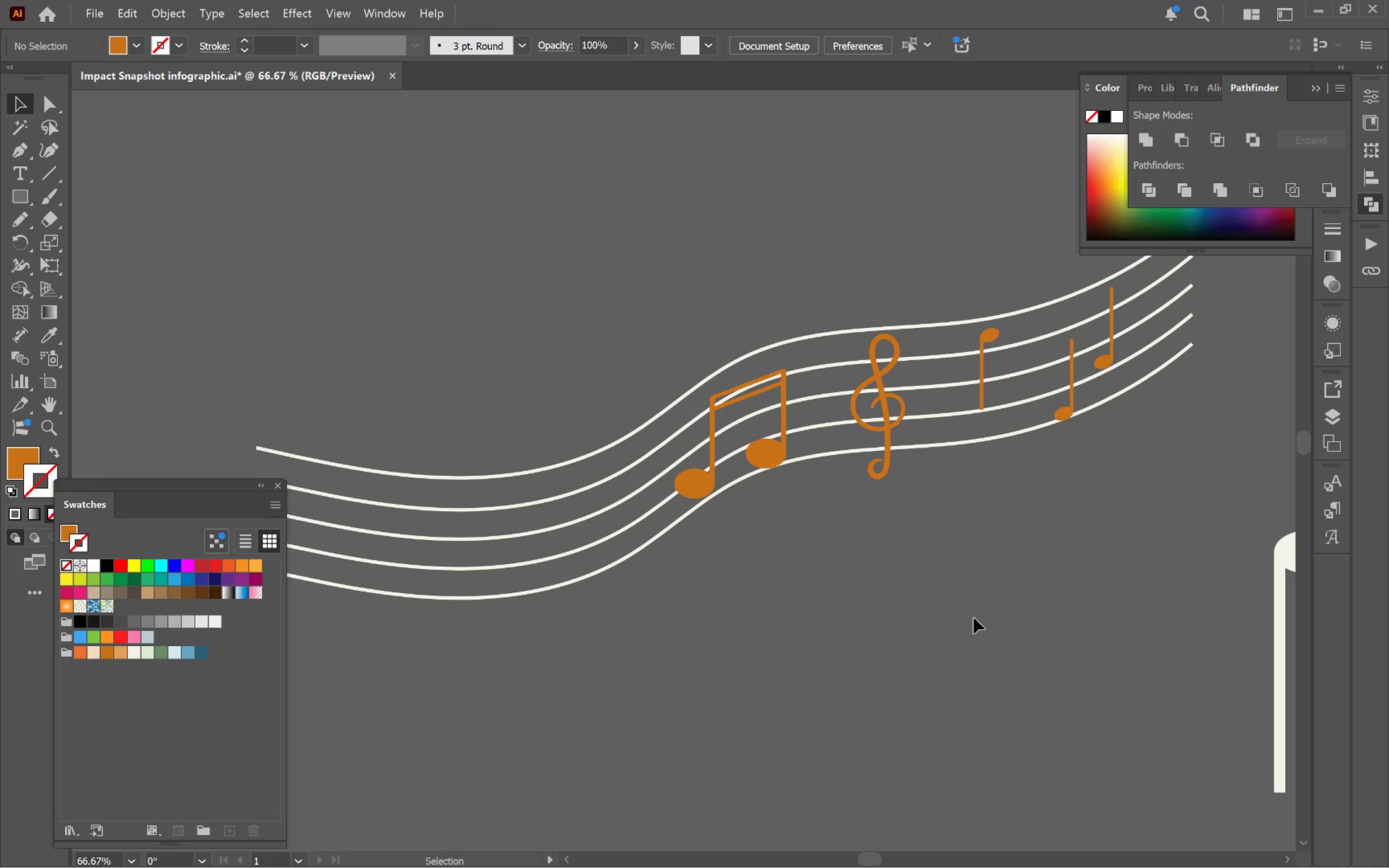 
hold_key(key=AltLeft, duration=0.62)
 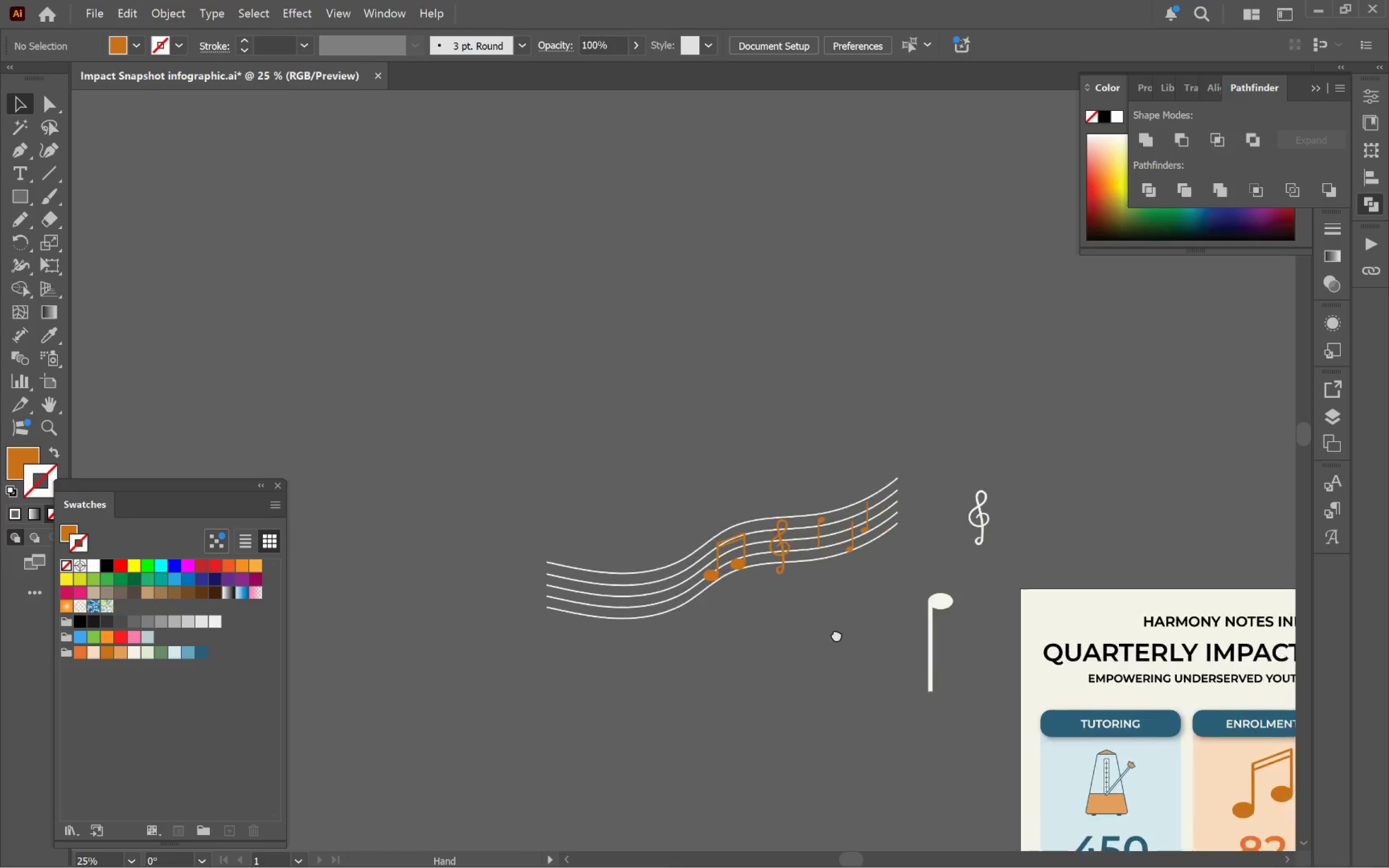 
hold_key(key=Space, duration=0.62)
 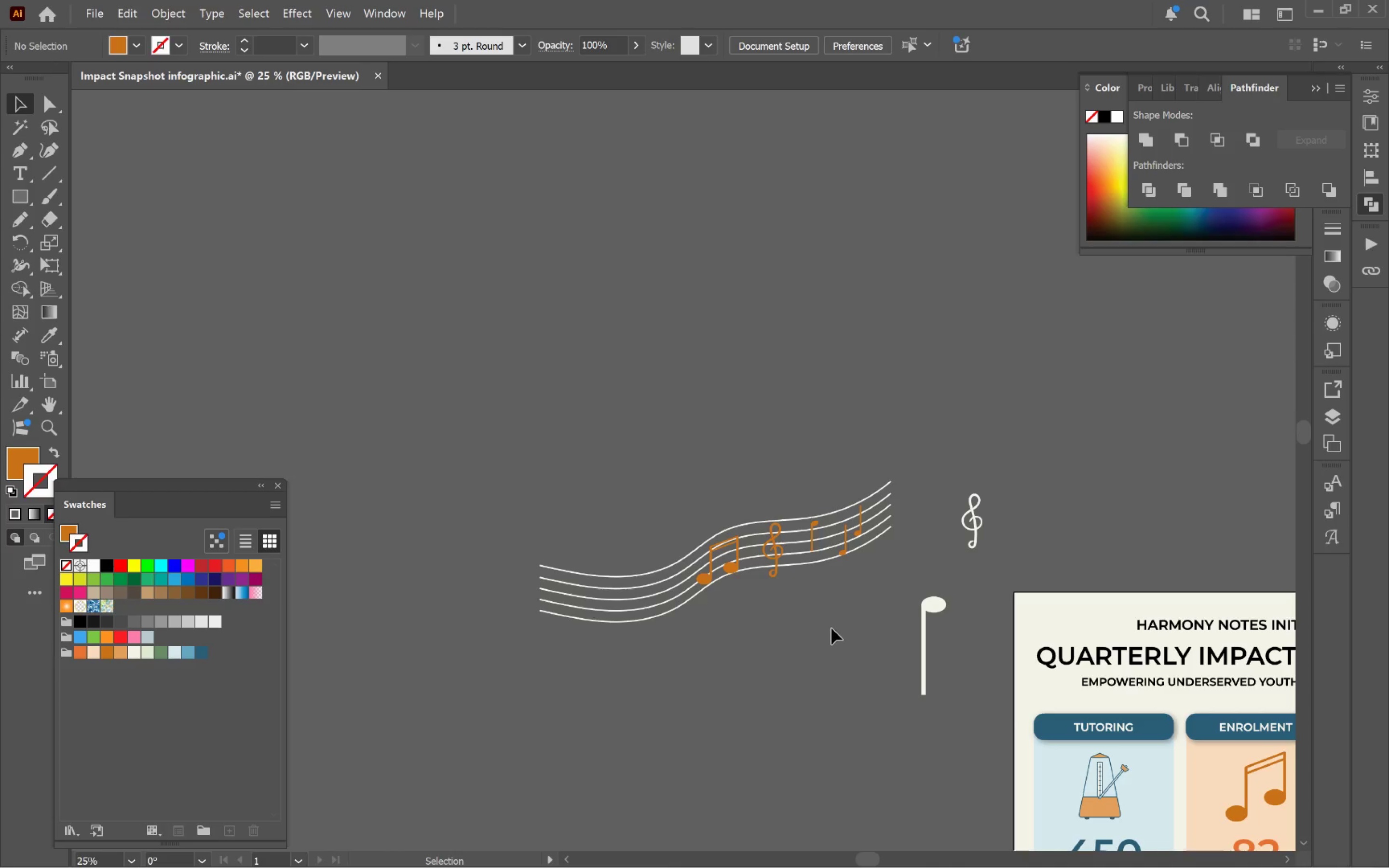 
left_click_drag(start_coordinate=[993, 618], to_coordinate=[831, 637])
 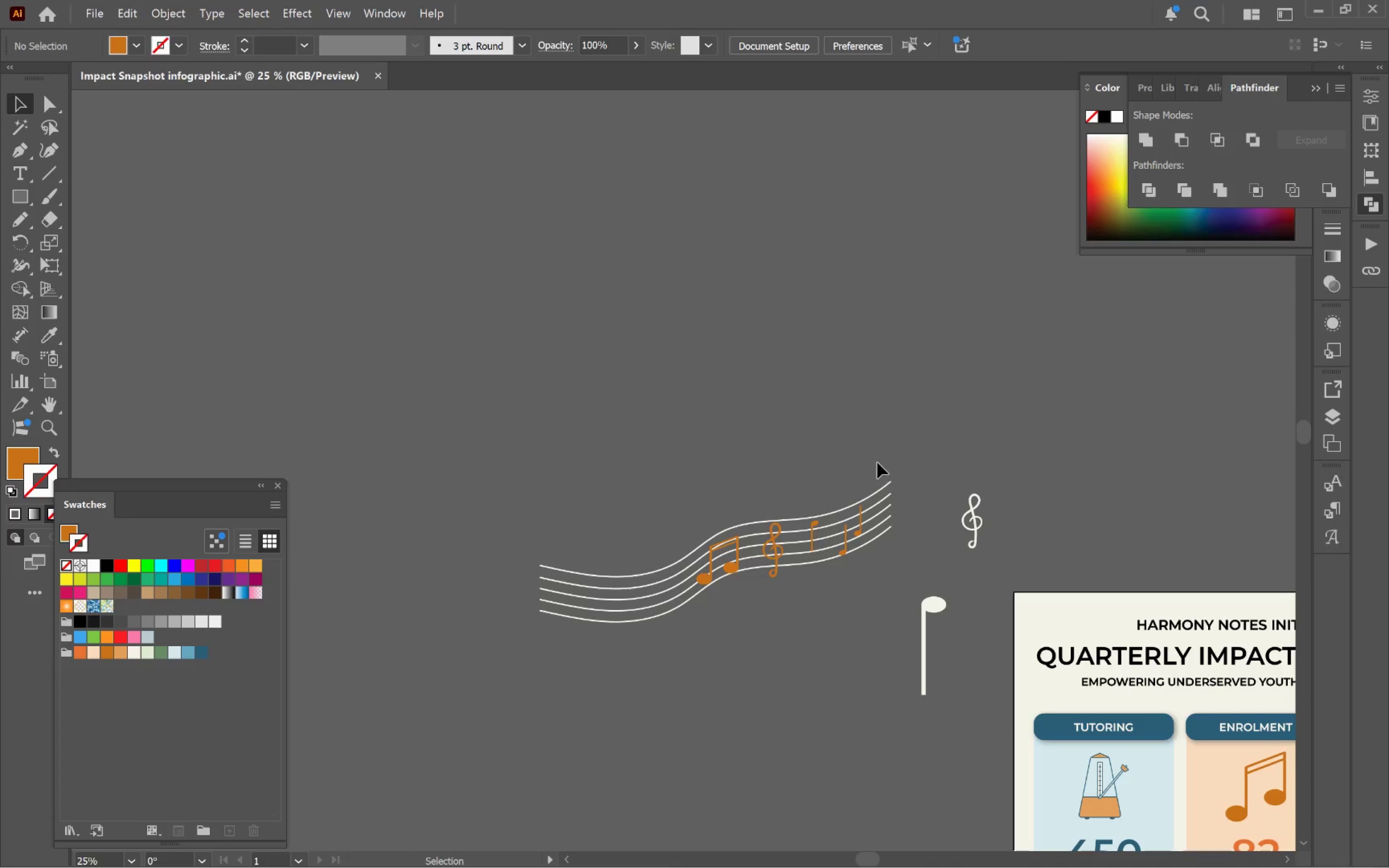 
scroll: coordinate [968, 606], scroll_direction: down, amount: 3.0
 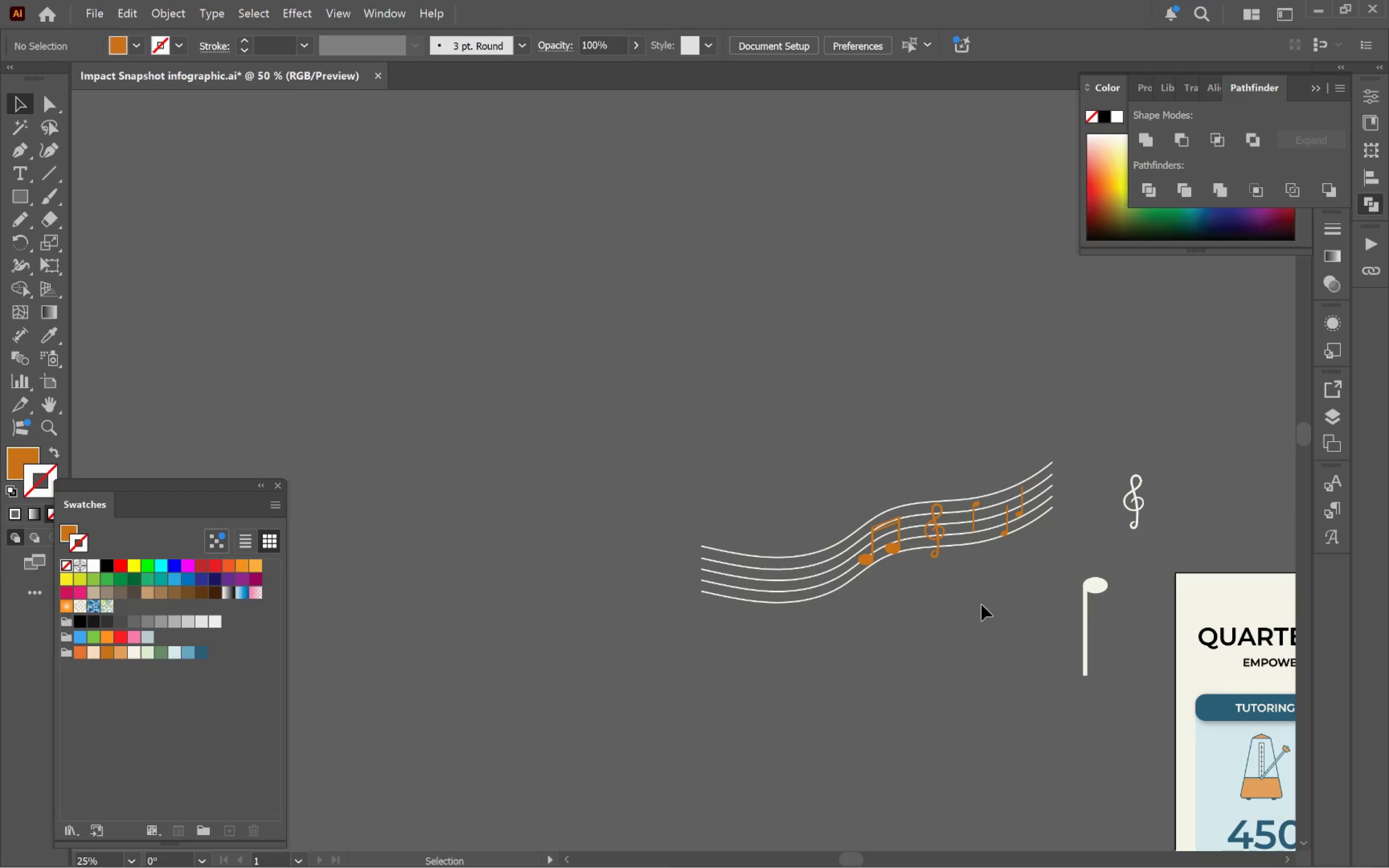 
left_click_drag(start_coordinate=[594, 527], to_coordinate=[558, 647])
 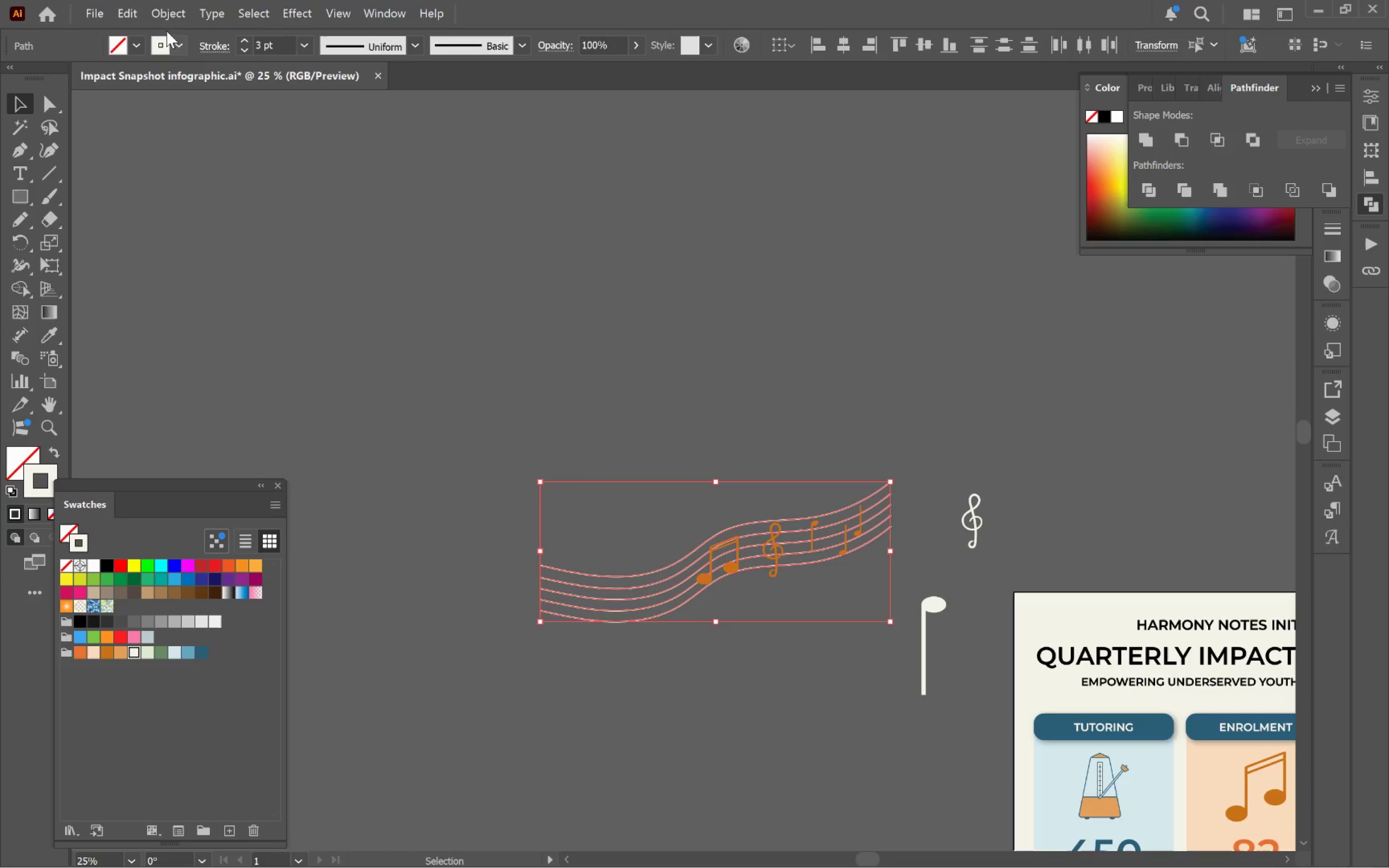 
left_click([160, 5])
 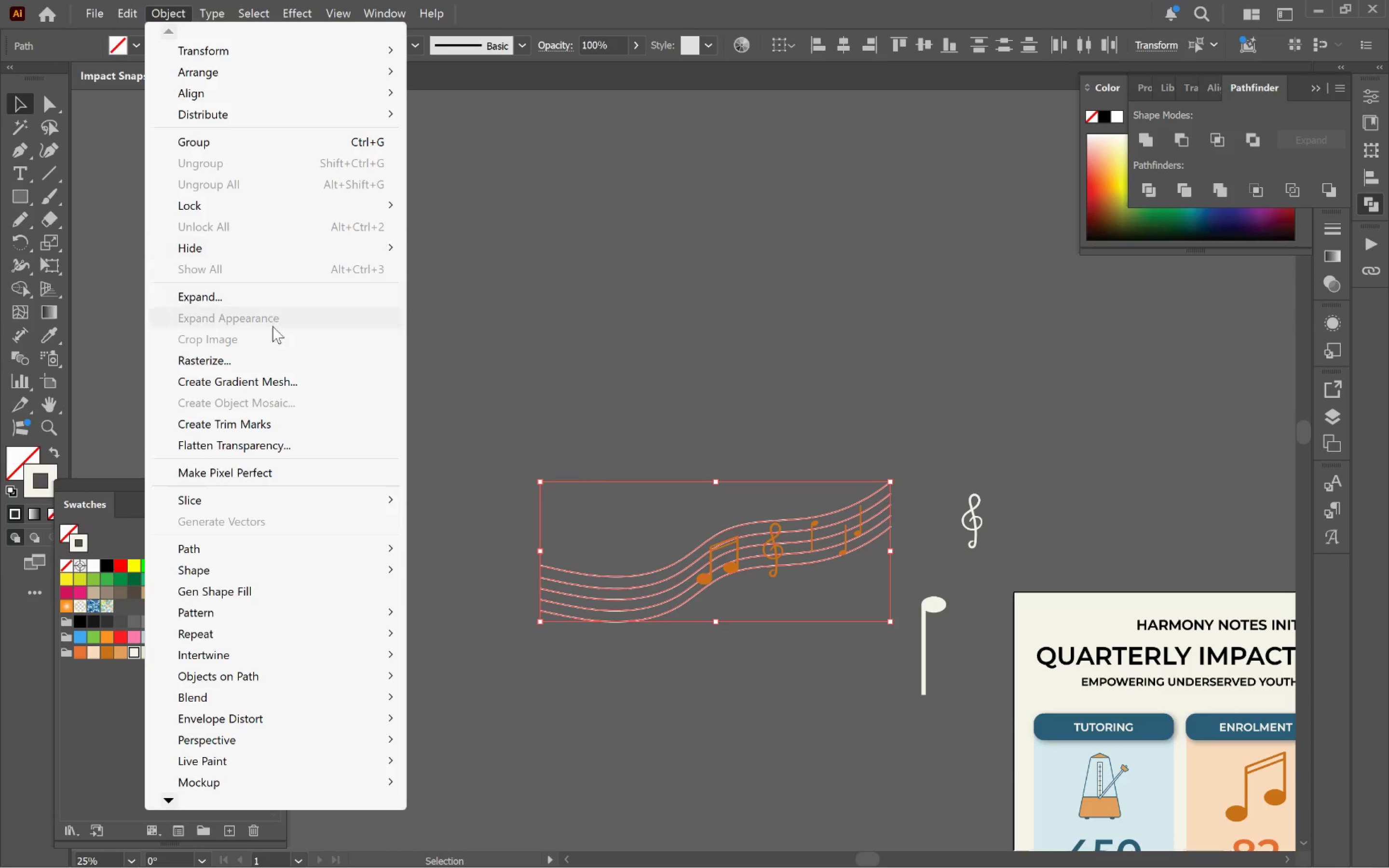 
left_click([274, 306])
 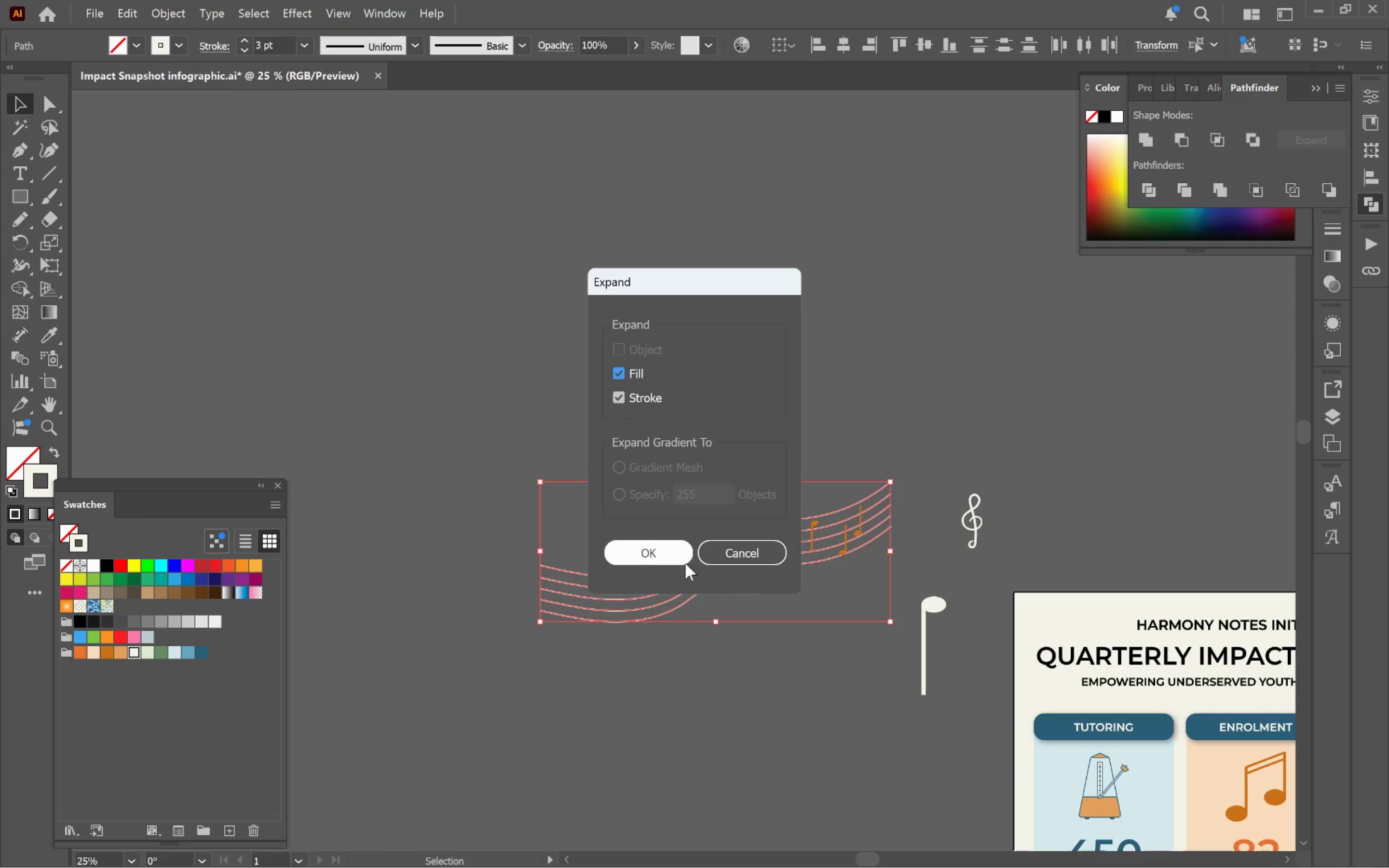 
left_click([677, 557])
 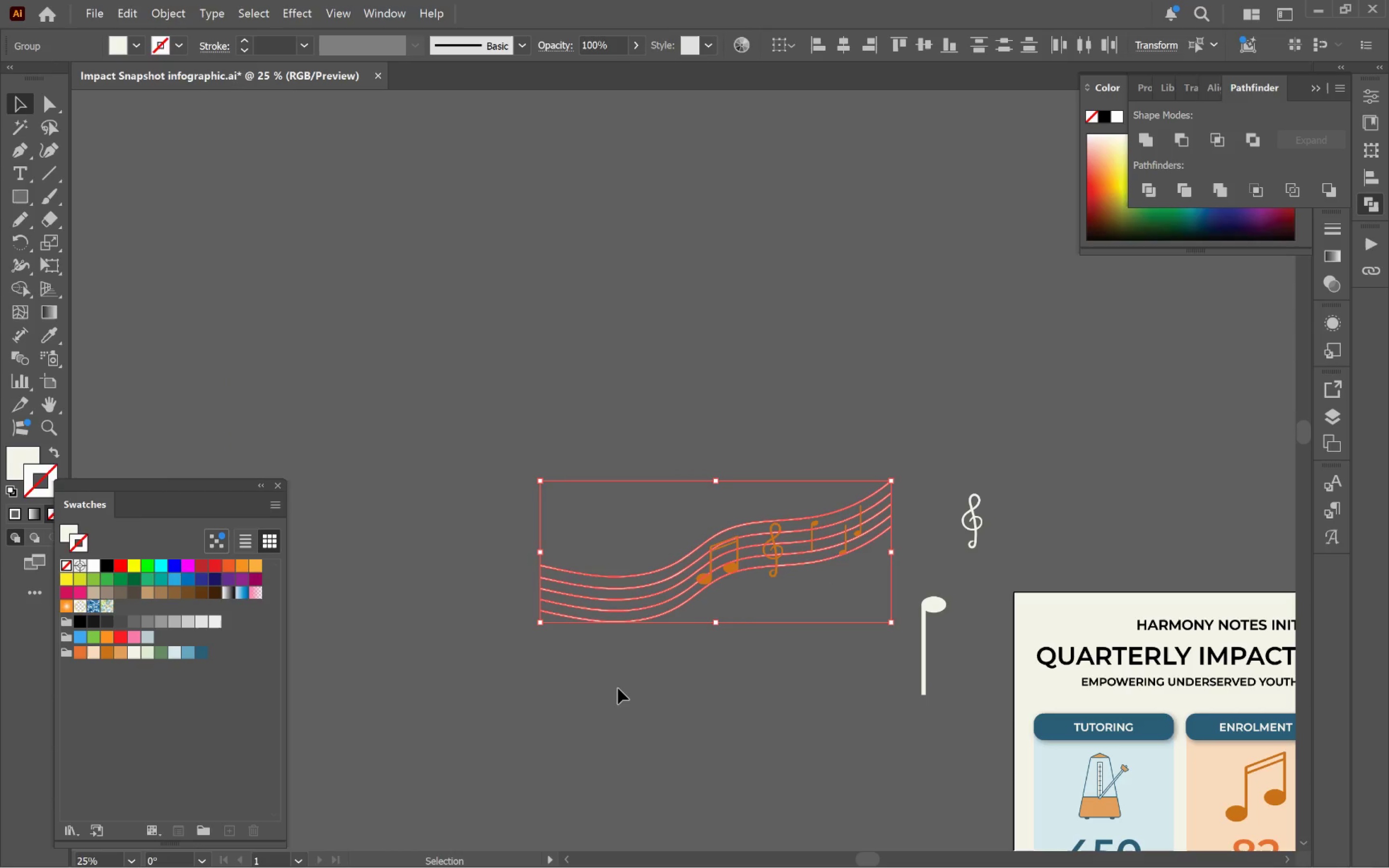 
left_click([124, 653])
 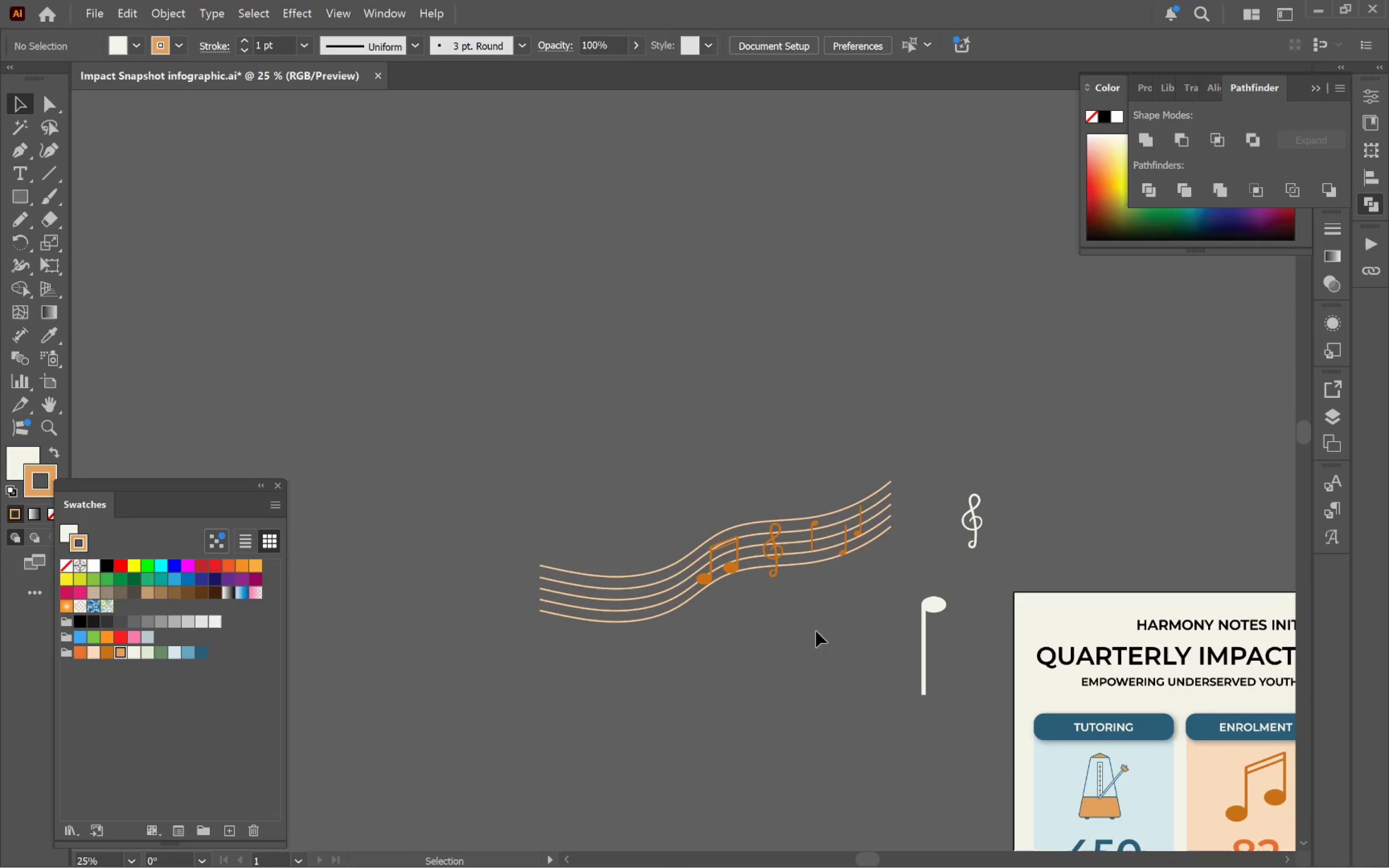 
left_click_drag(start_coordinate=[894, 427], to_coordinate=[658, 628])
 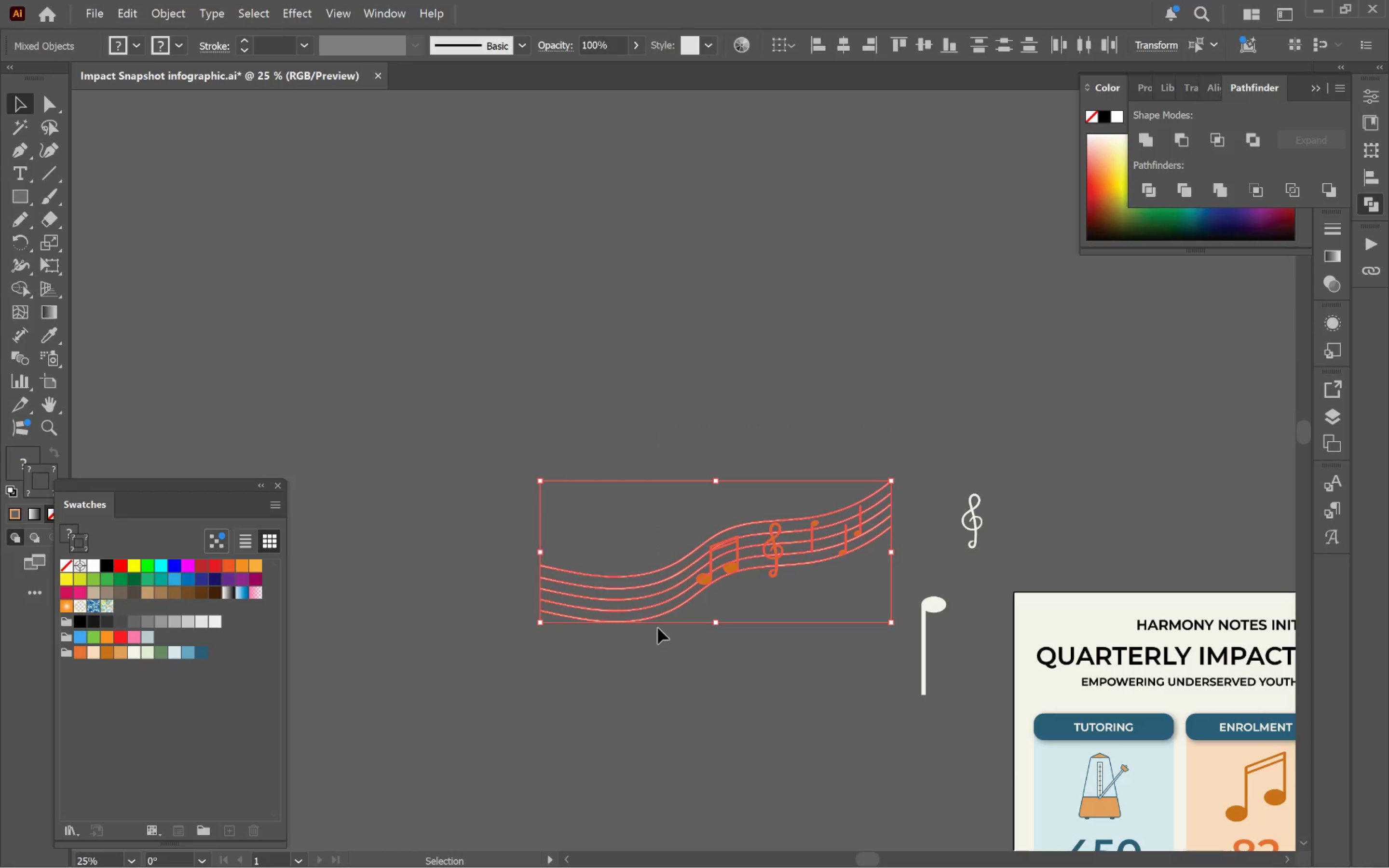 
key(Control+G)
 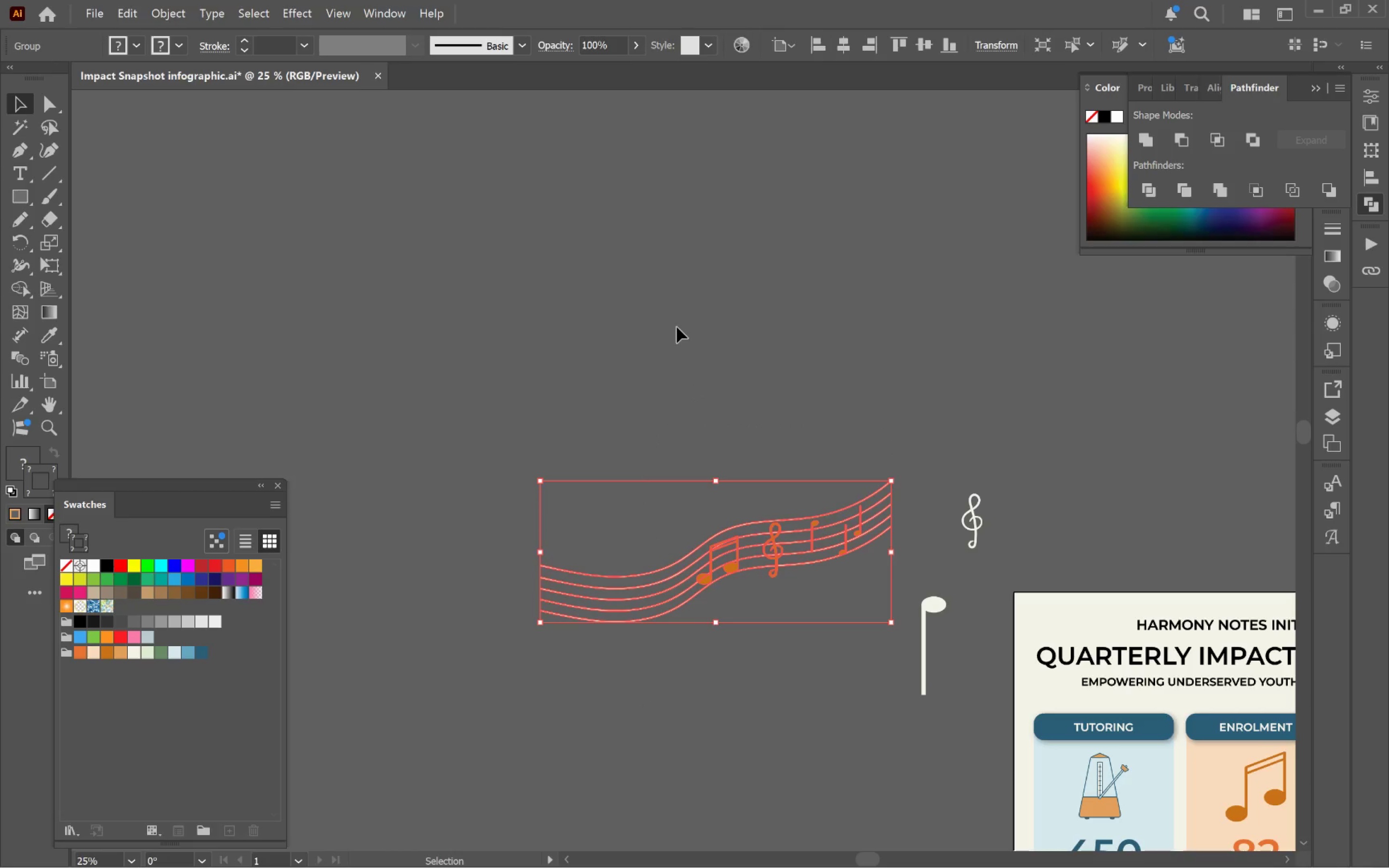 
left_click([636, 48])
 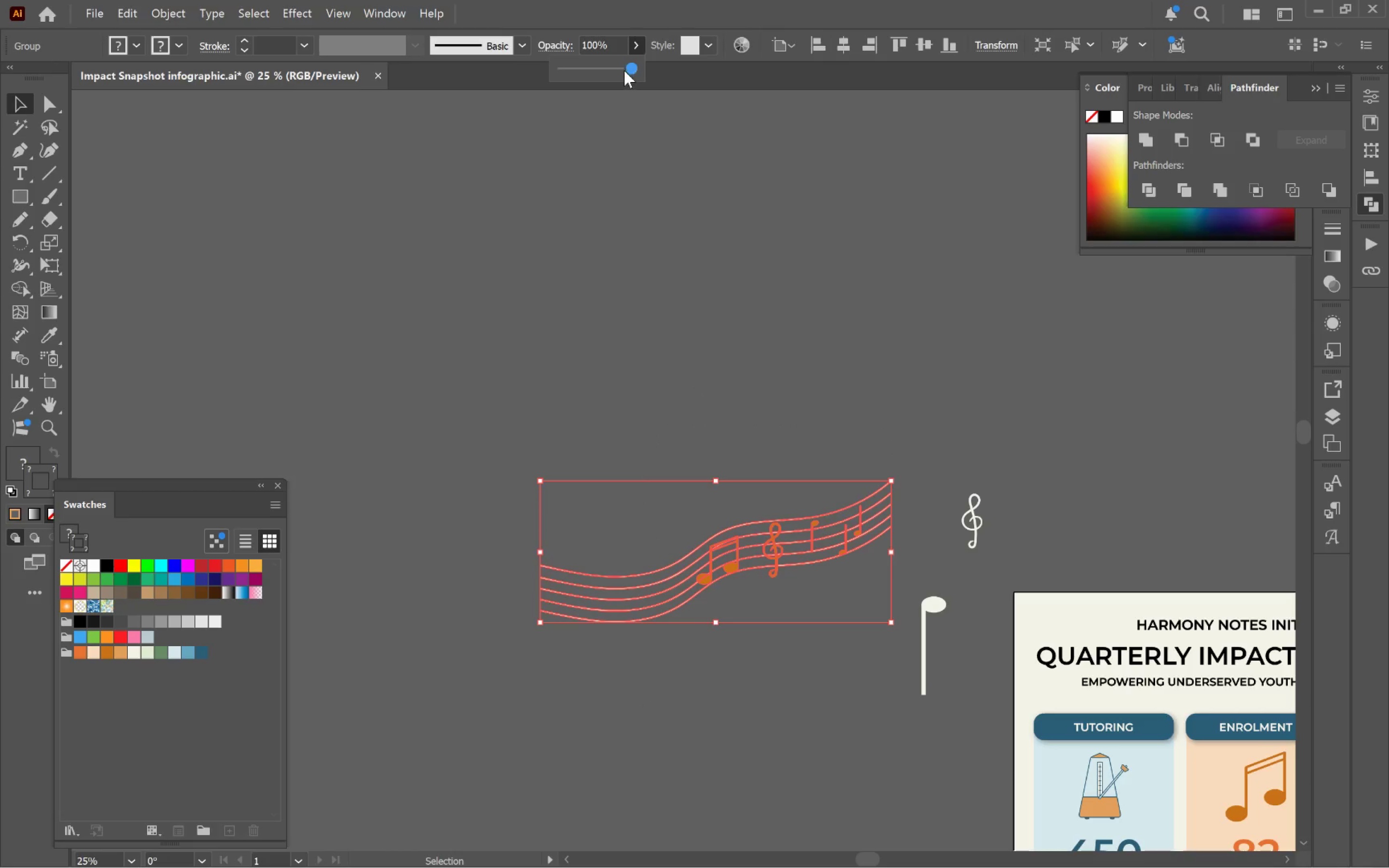 
left_click_drag(start_coordinate=[619, 66], to_coordinate=[582, 72])
 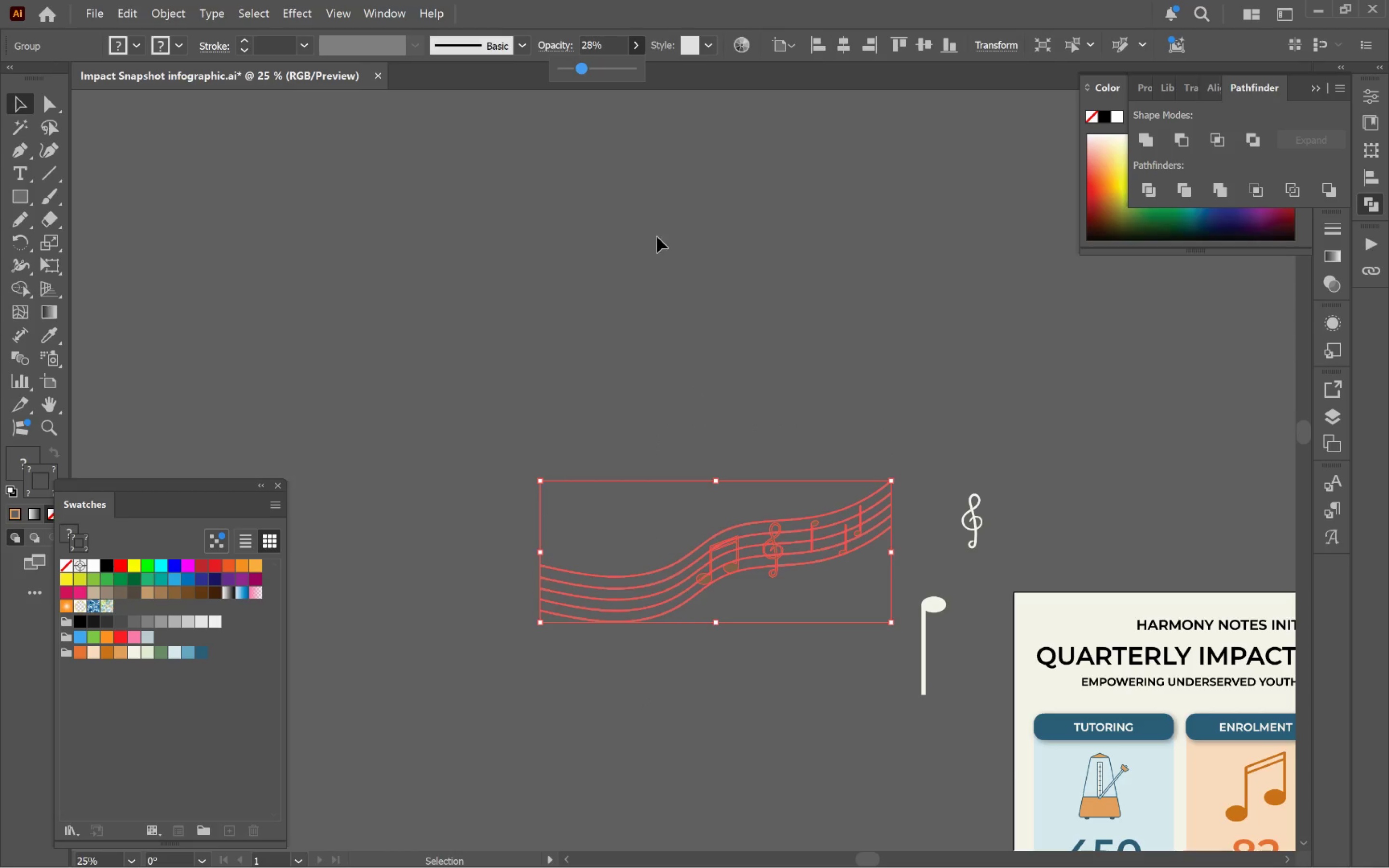 
left_click_drag(start_coordinate=[711, 289], to_coordinate=[712, 293])
 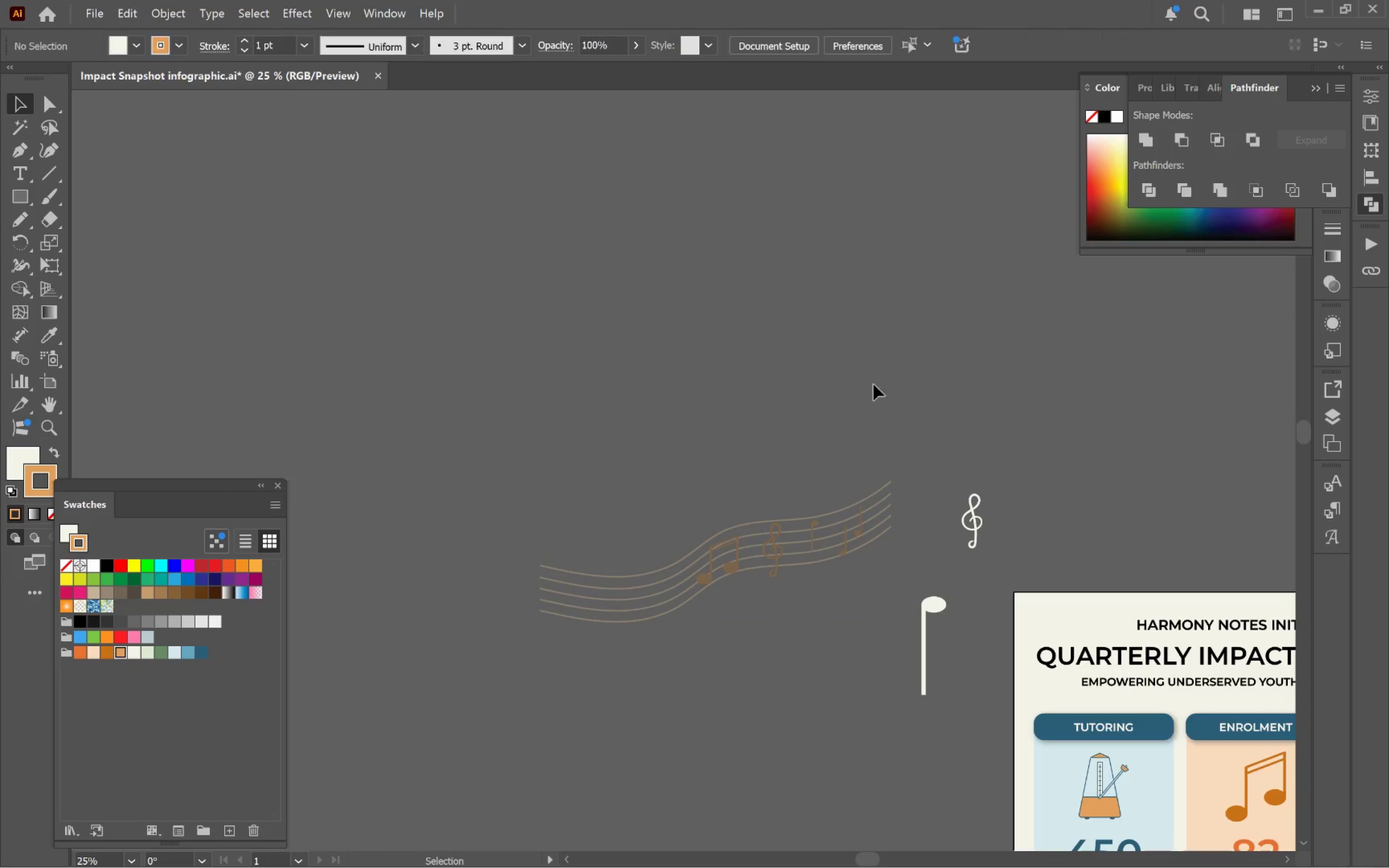 
hold_key(key=Space, duration=0.71)
 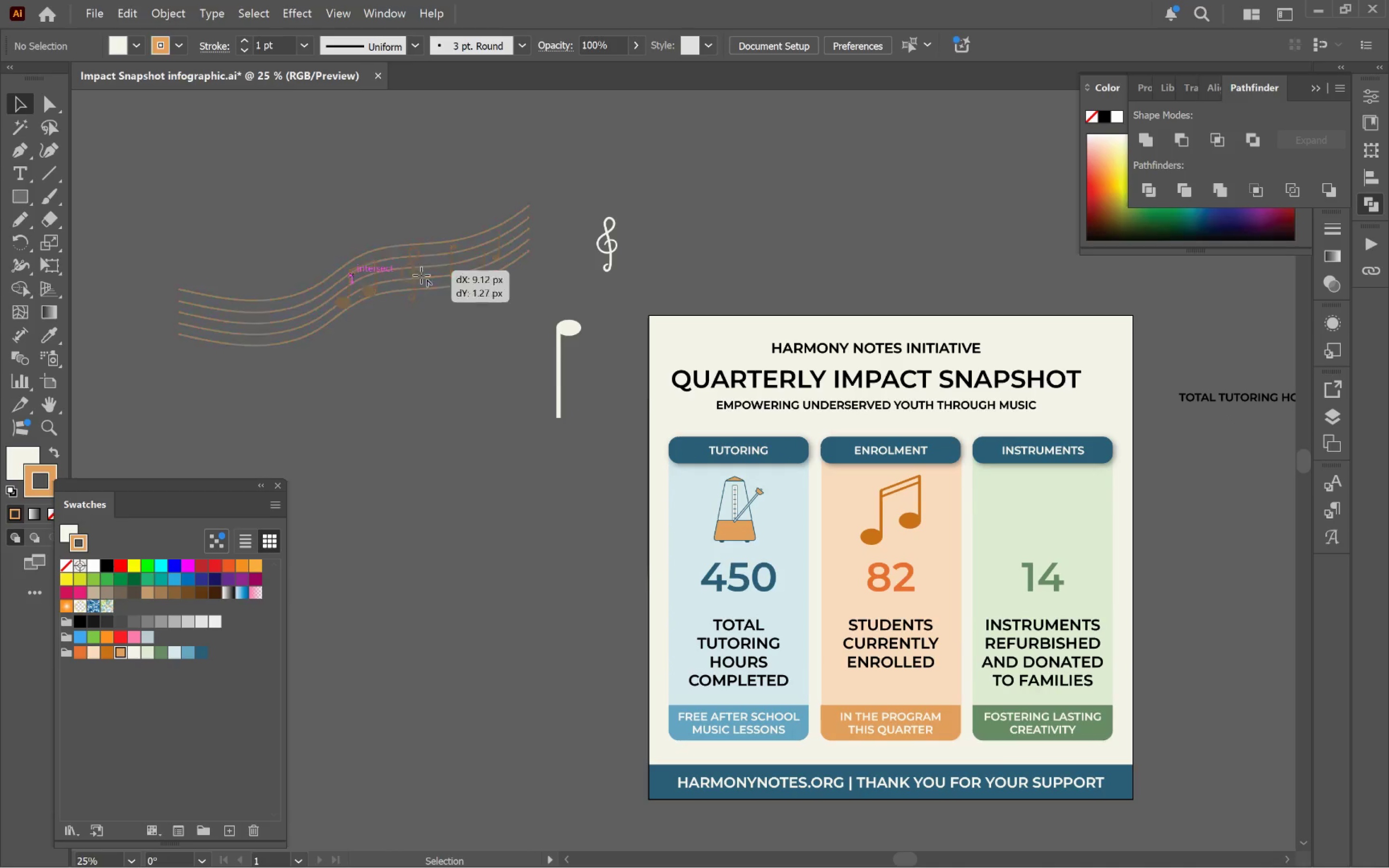 
left_click_drag(start_coordinate=[851, 387], to_coordinate=[486, 109])
 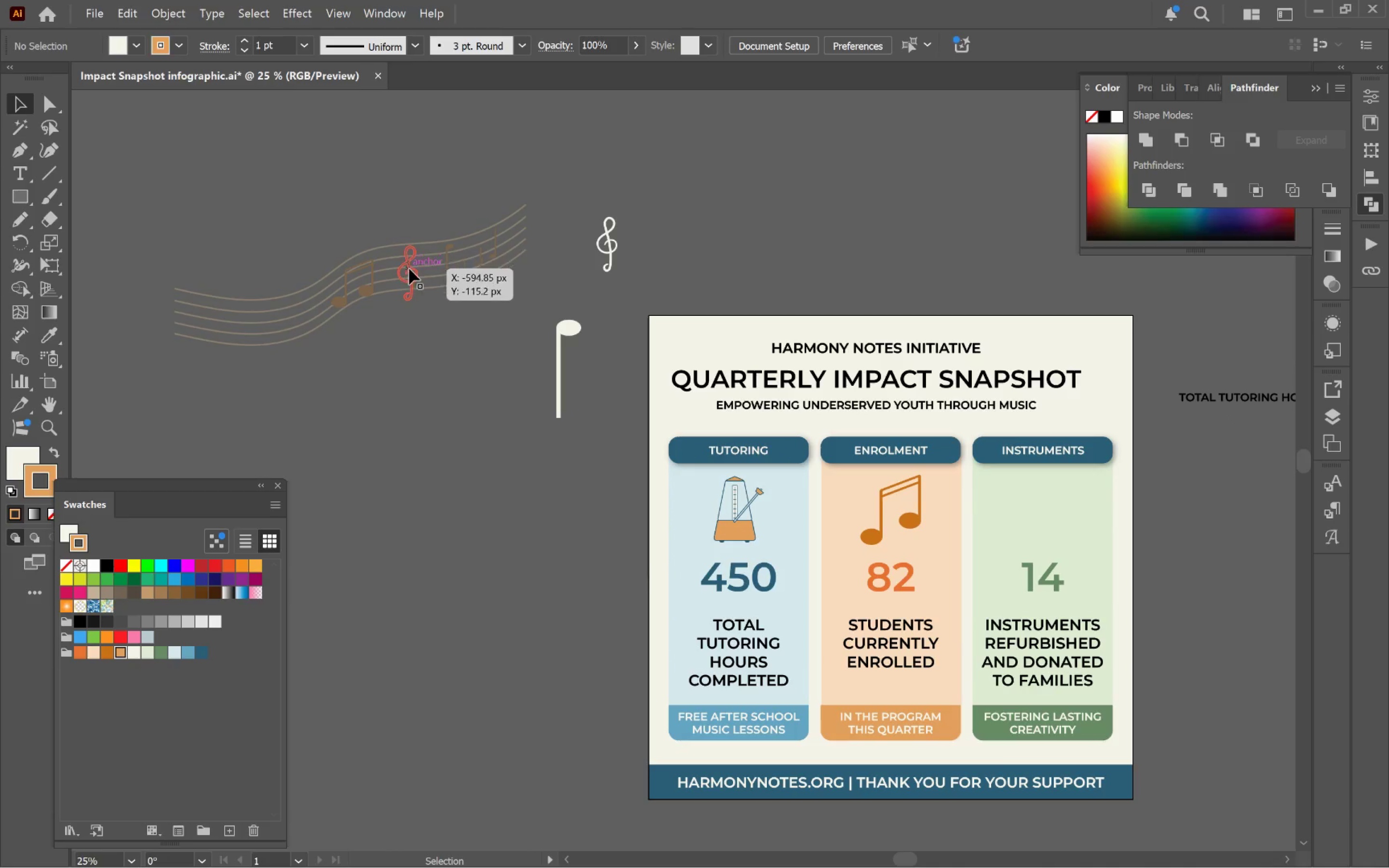 
left_click_drag(start_coordinate=[409, 269], to_coordinate=[768, 352])
 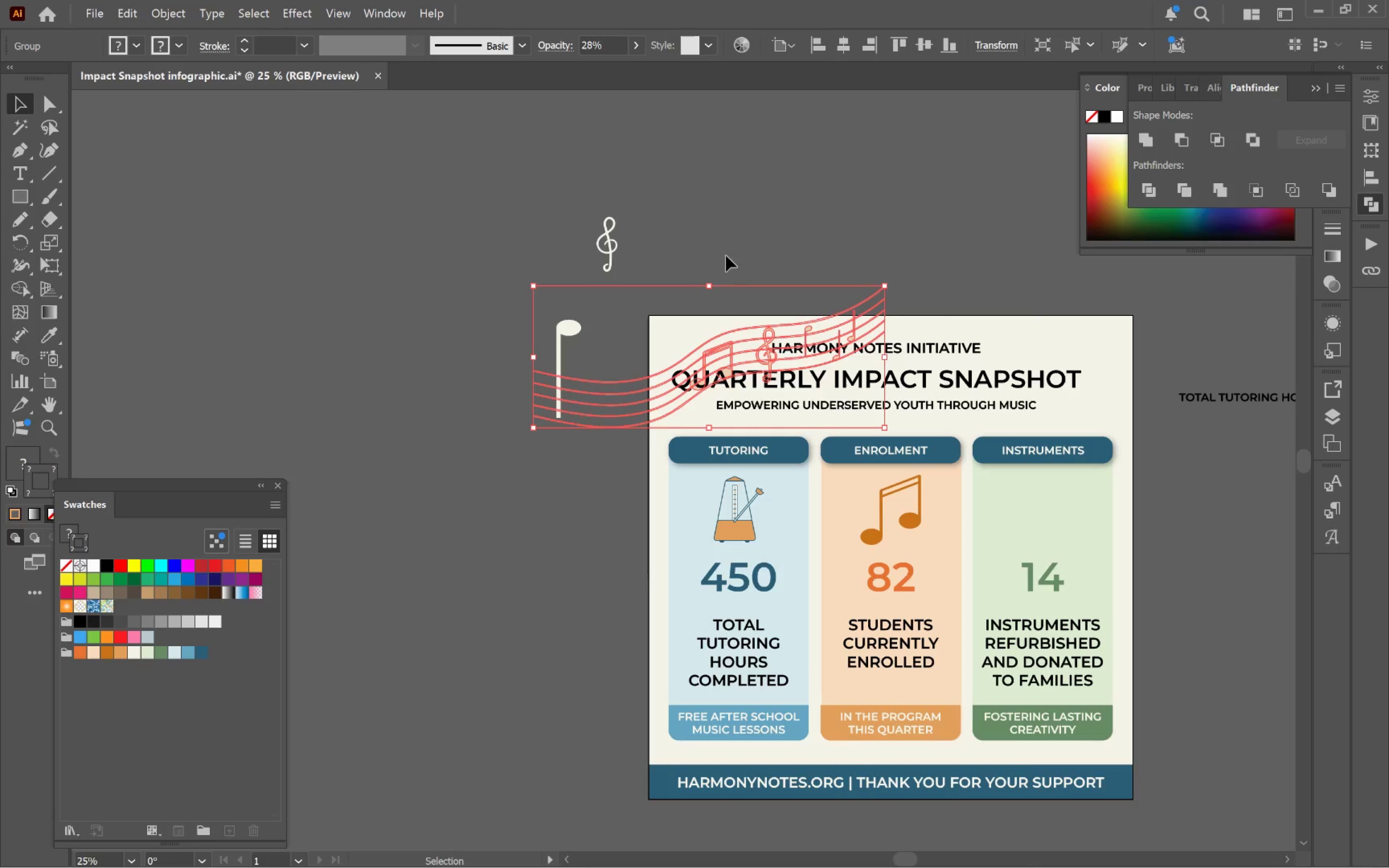 
left_click([740, 257])
 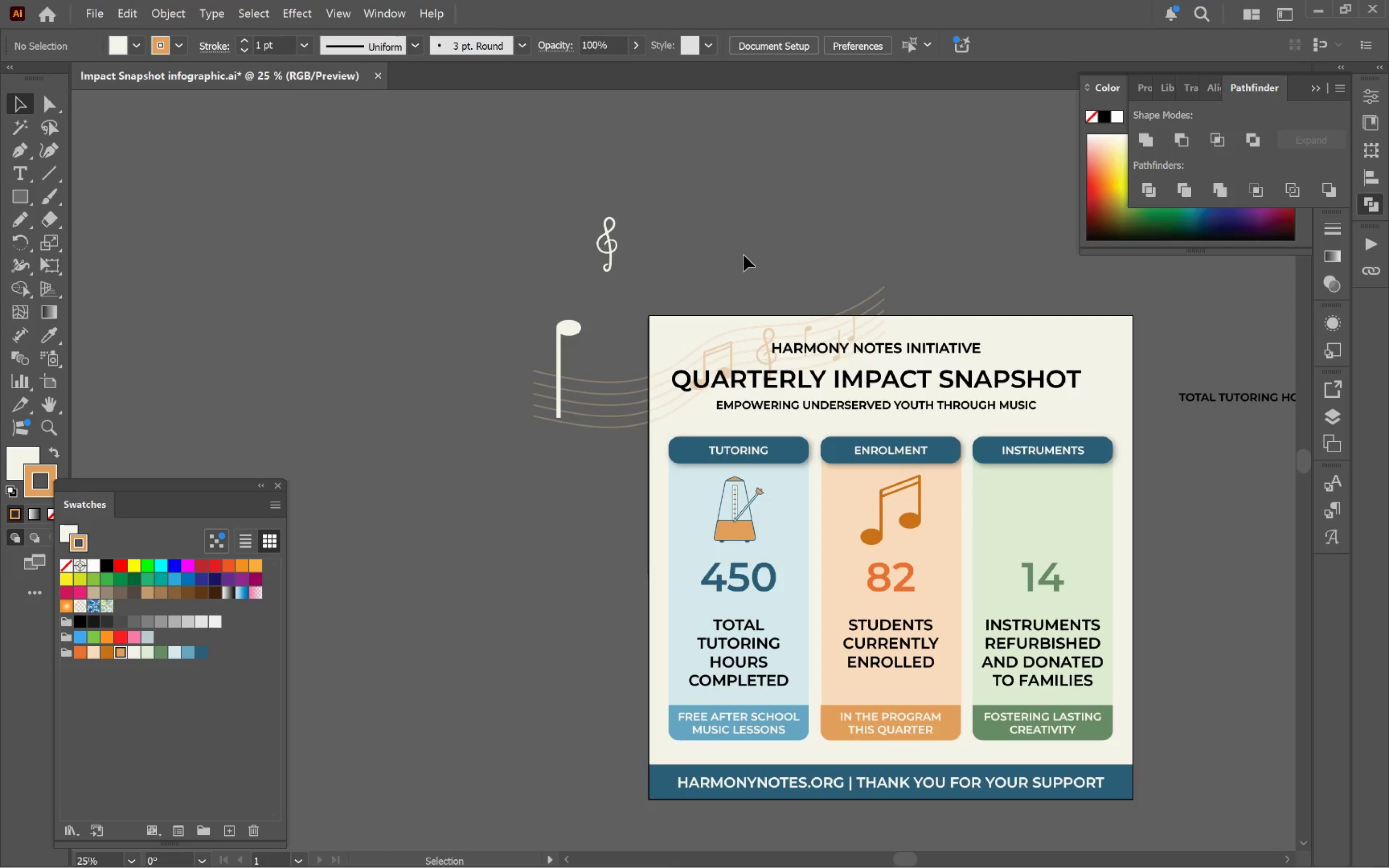 
hold_key(key=AltLeft, duration=0.66)
 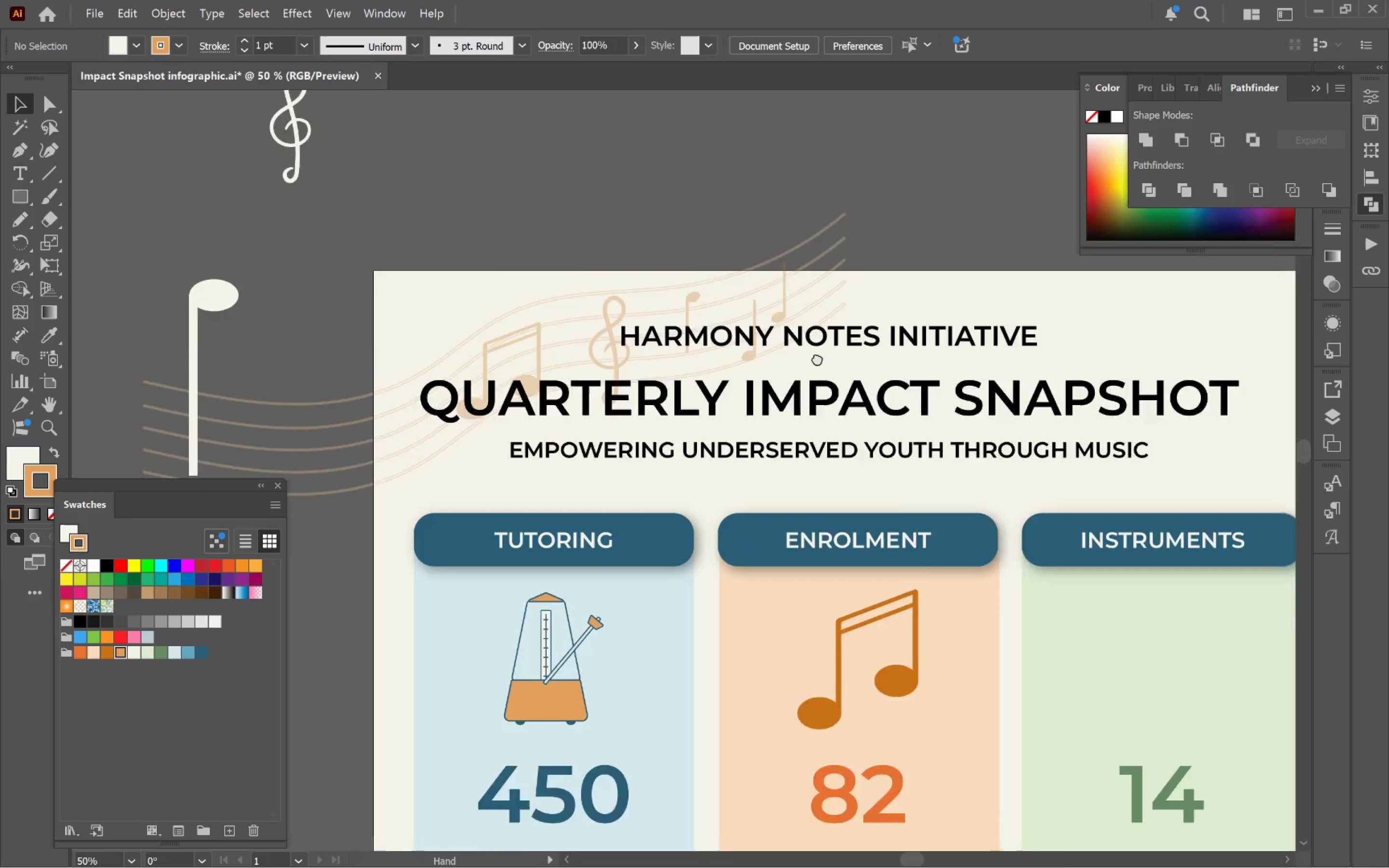 
hold_key(key=Space, duration=1.11)
 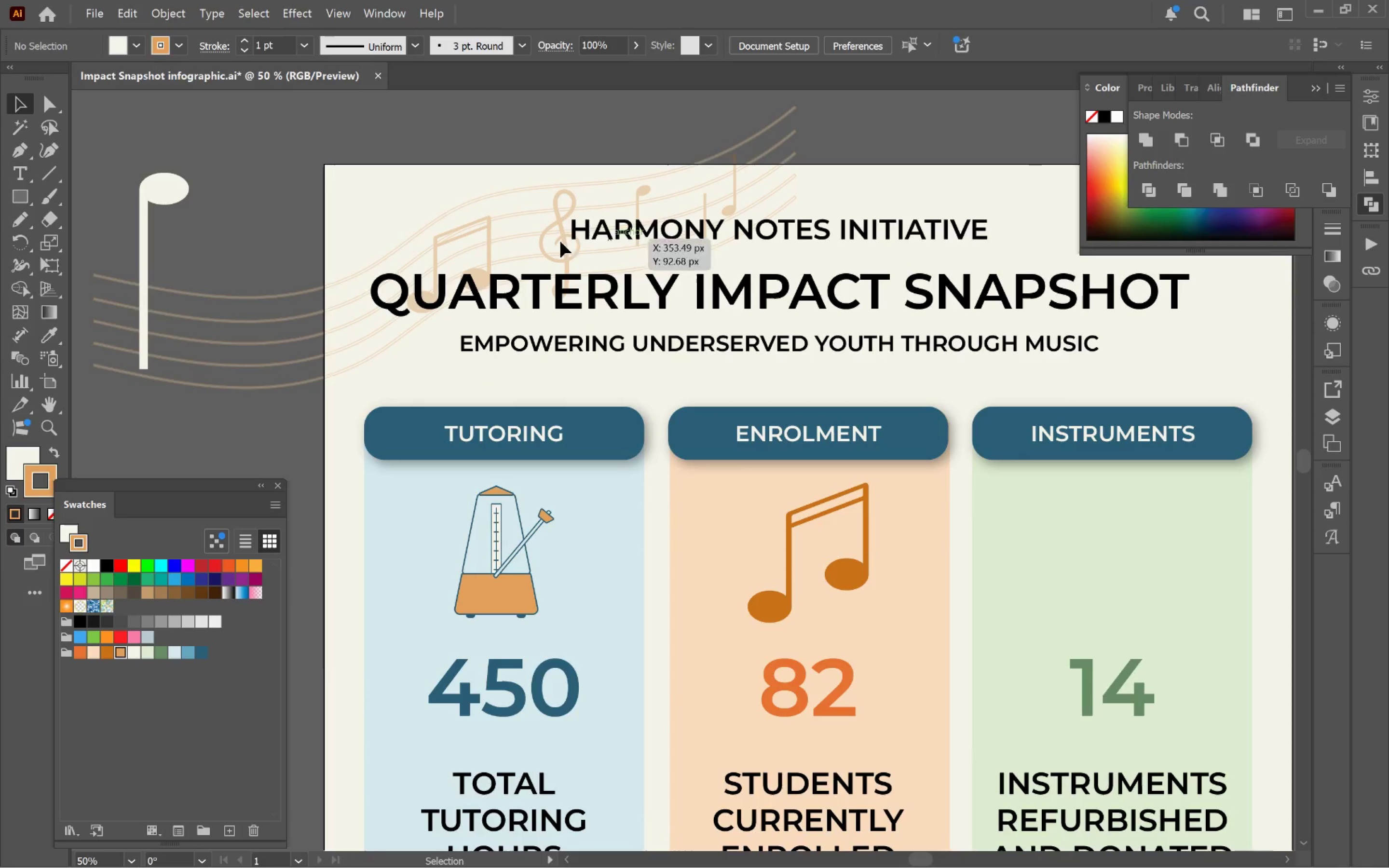 
scroll: coordinate [807, 285], scroll_direction: up, amount: 2.0
 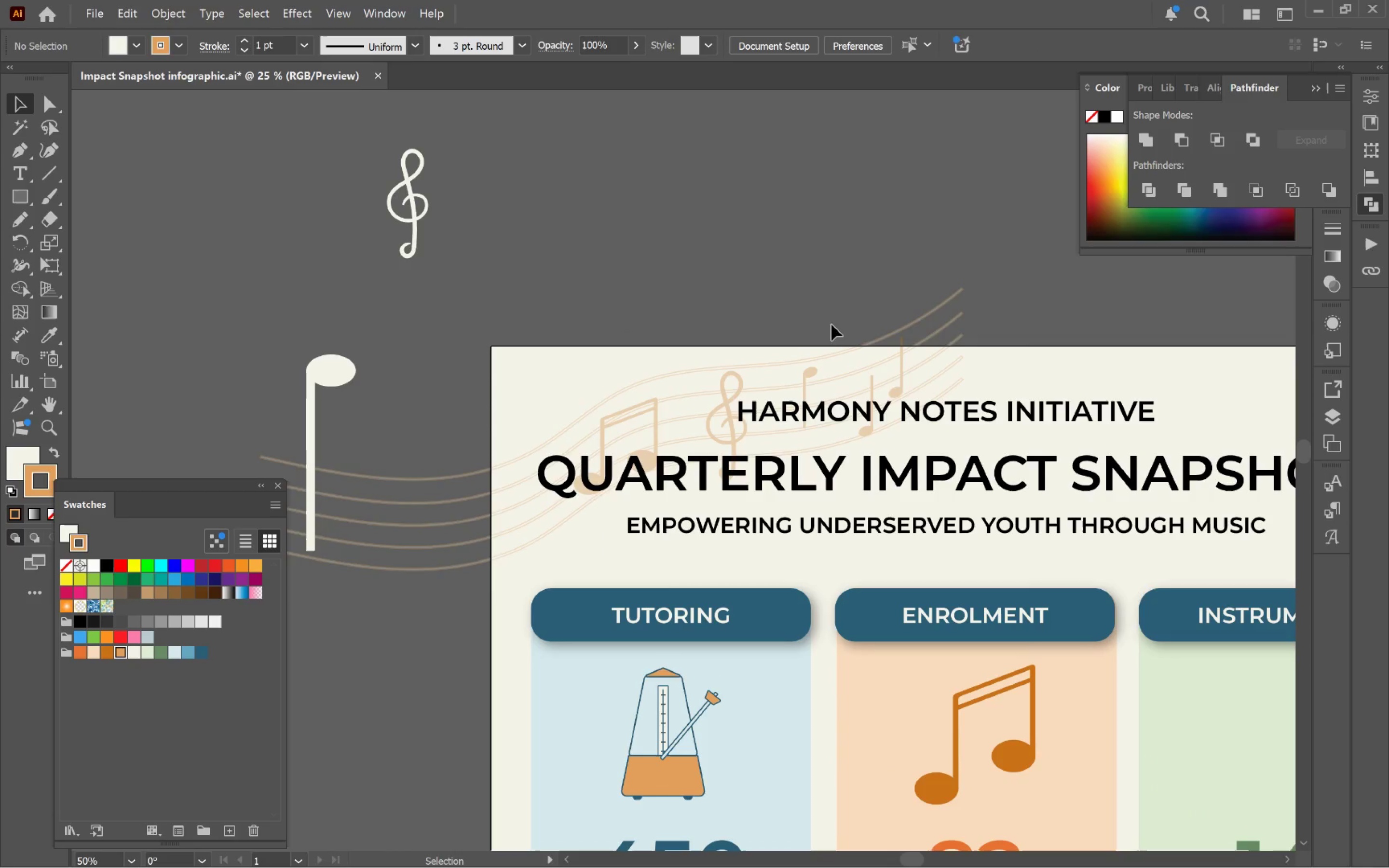 
left_click_drag(start_coordinate=[964, 464], to_coordinate=[797, 281])
 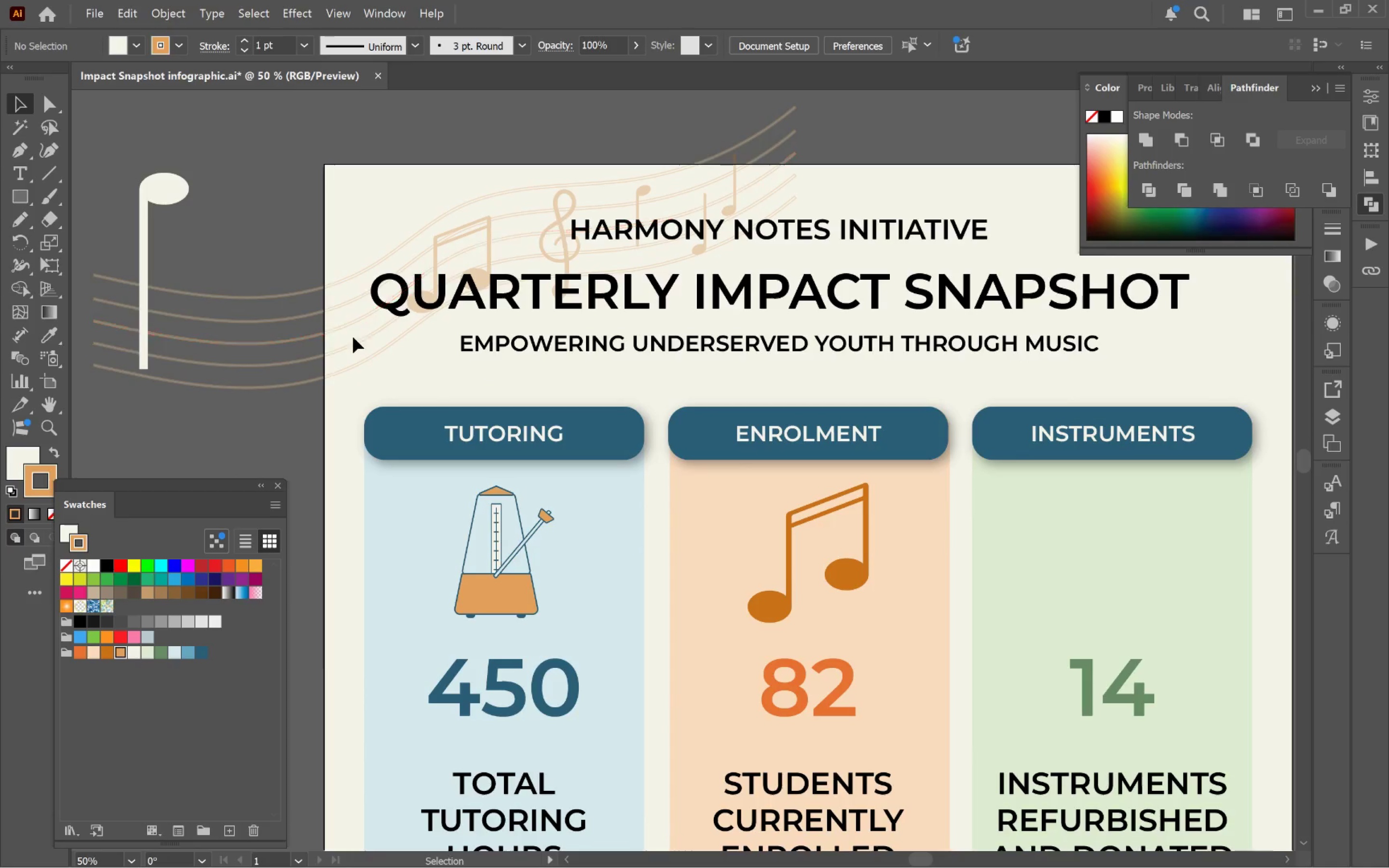 
left_click([353, 343])
 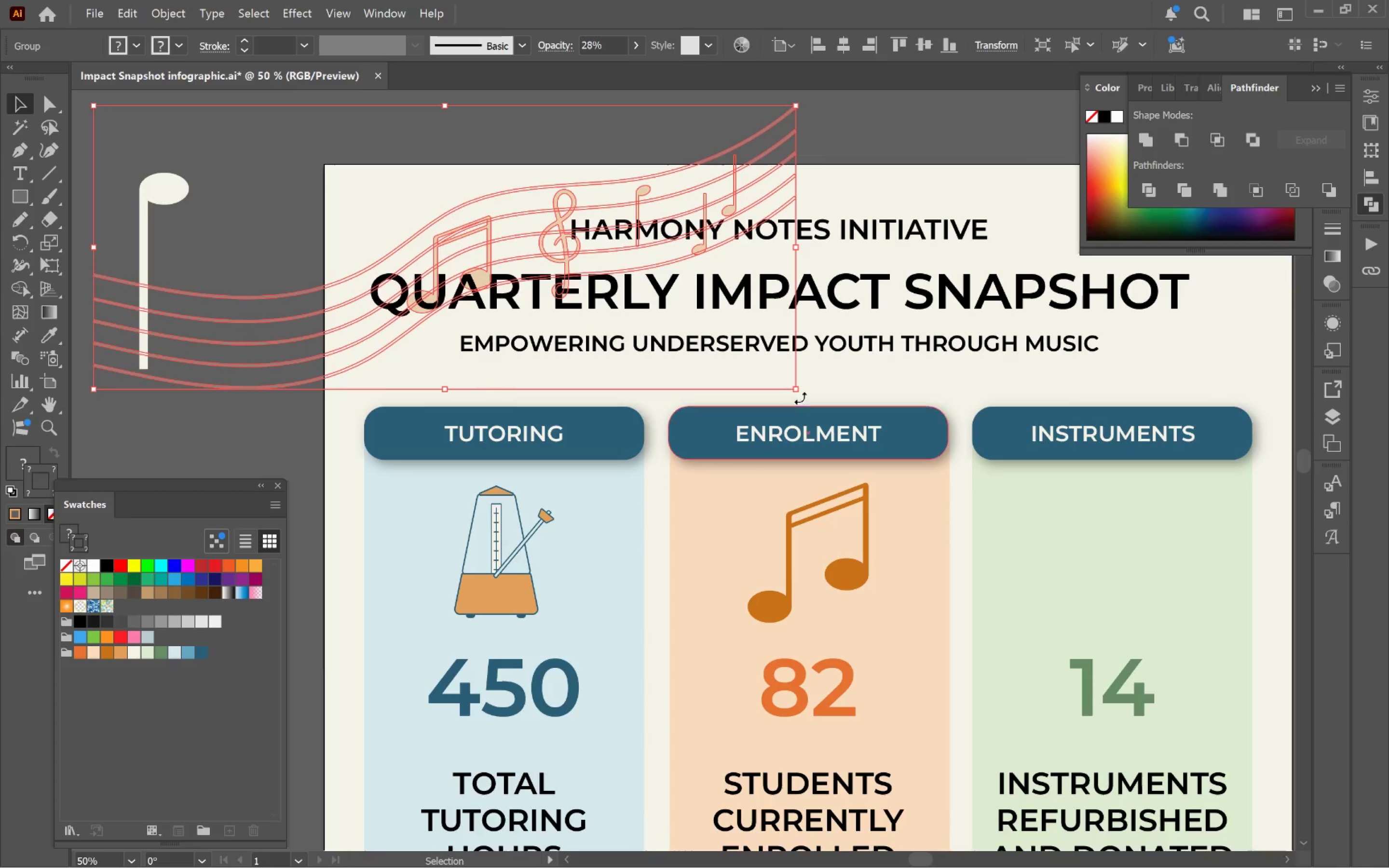 
left_click_drag(start_coordinate=[807, 399], to_coordinate=[886, 285])
 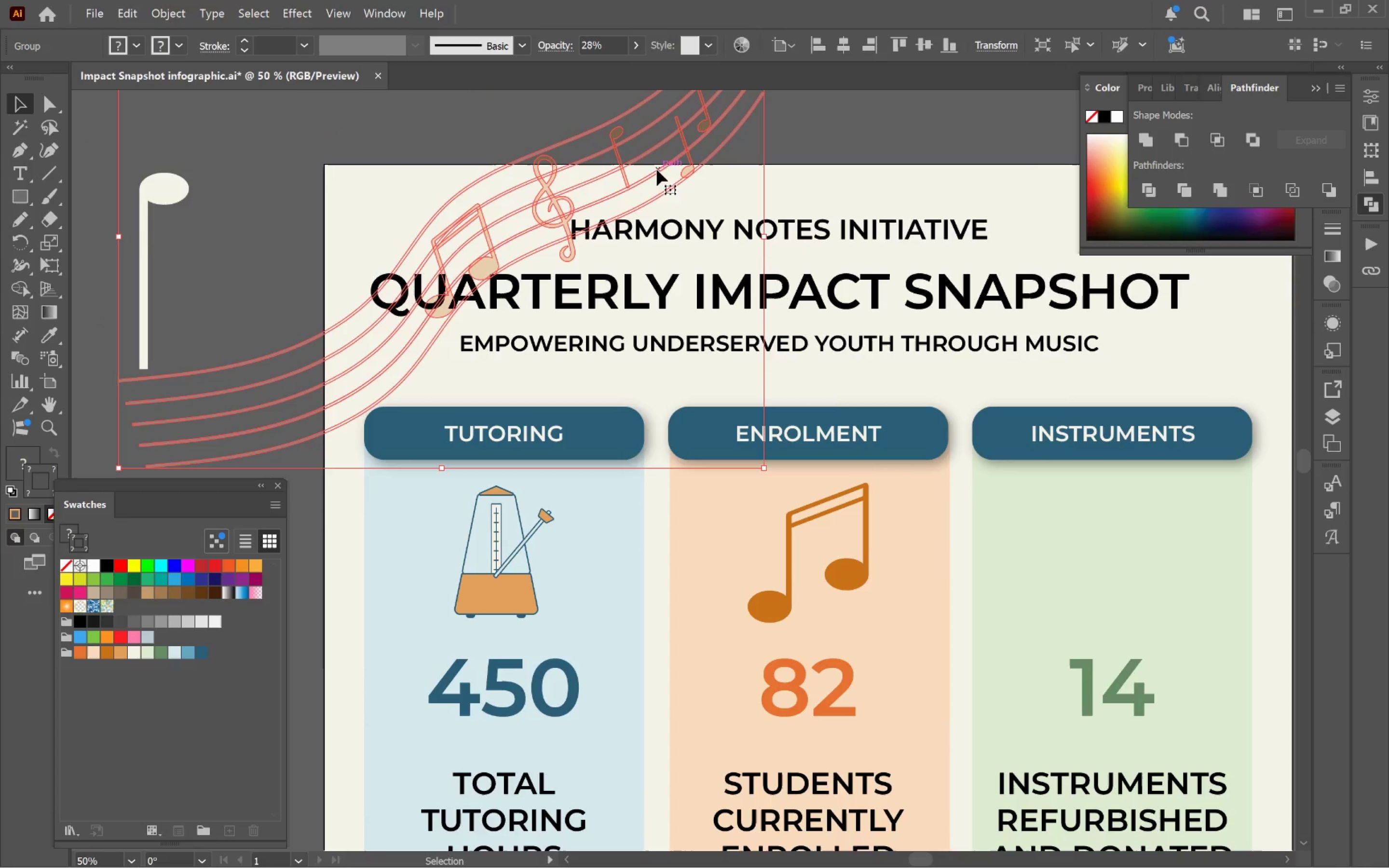 
left_click_drag(start_coordinate=[657, 170], to_coordinate=[571, 271])
 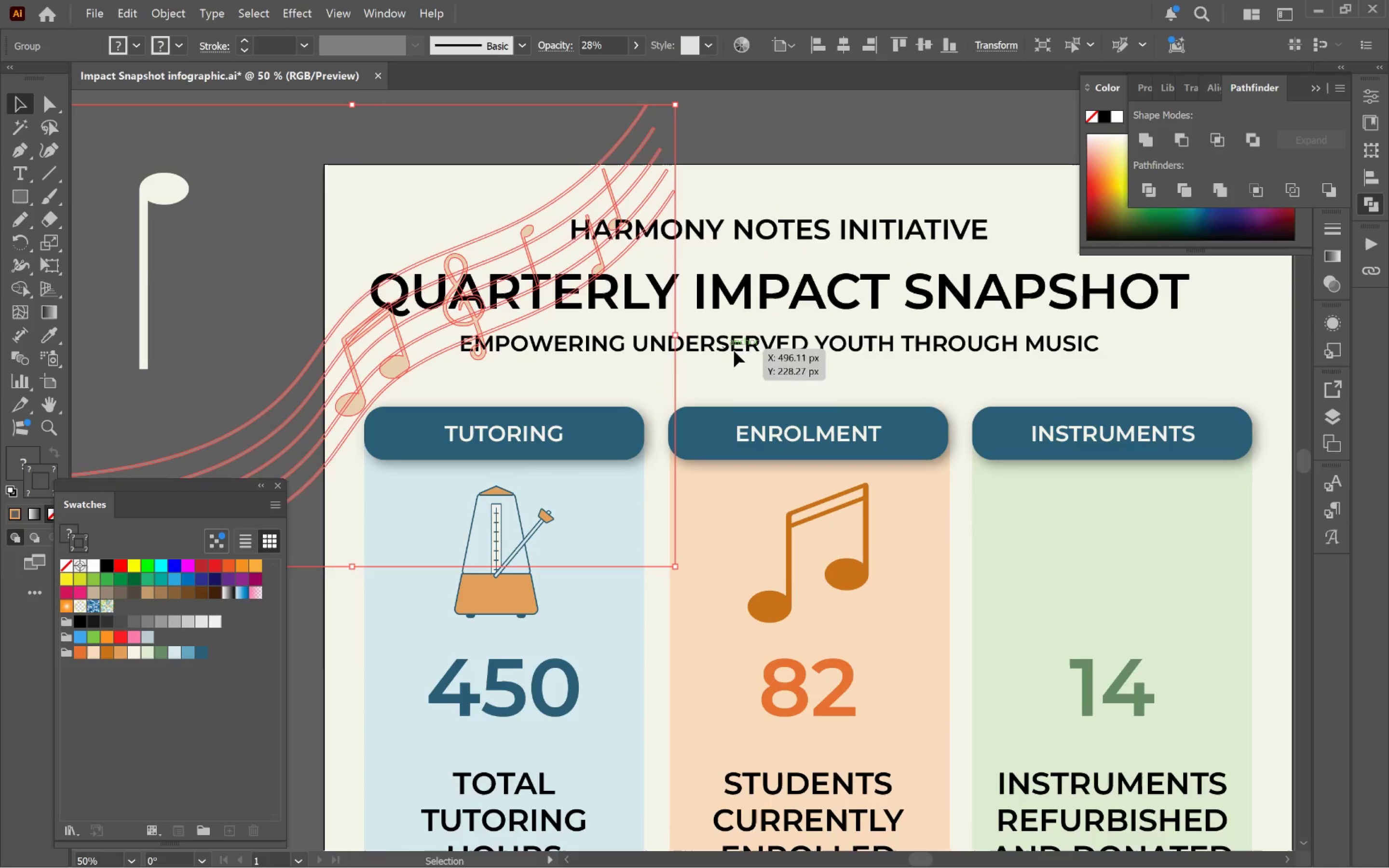 
hold_key(key=AltLeft, duration=0.43)
 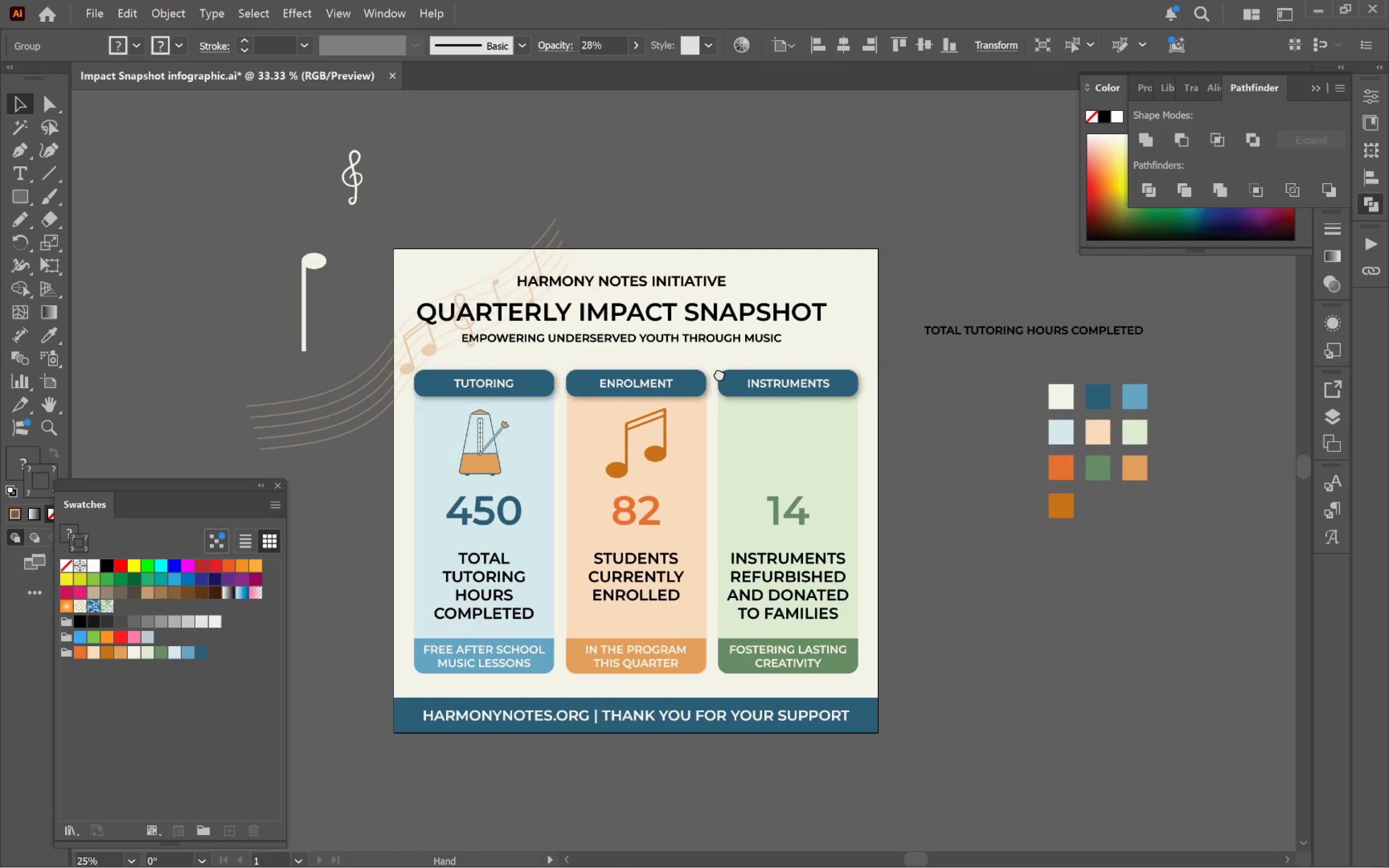 
hold_key(key=Space, duration=0.9)
 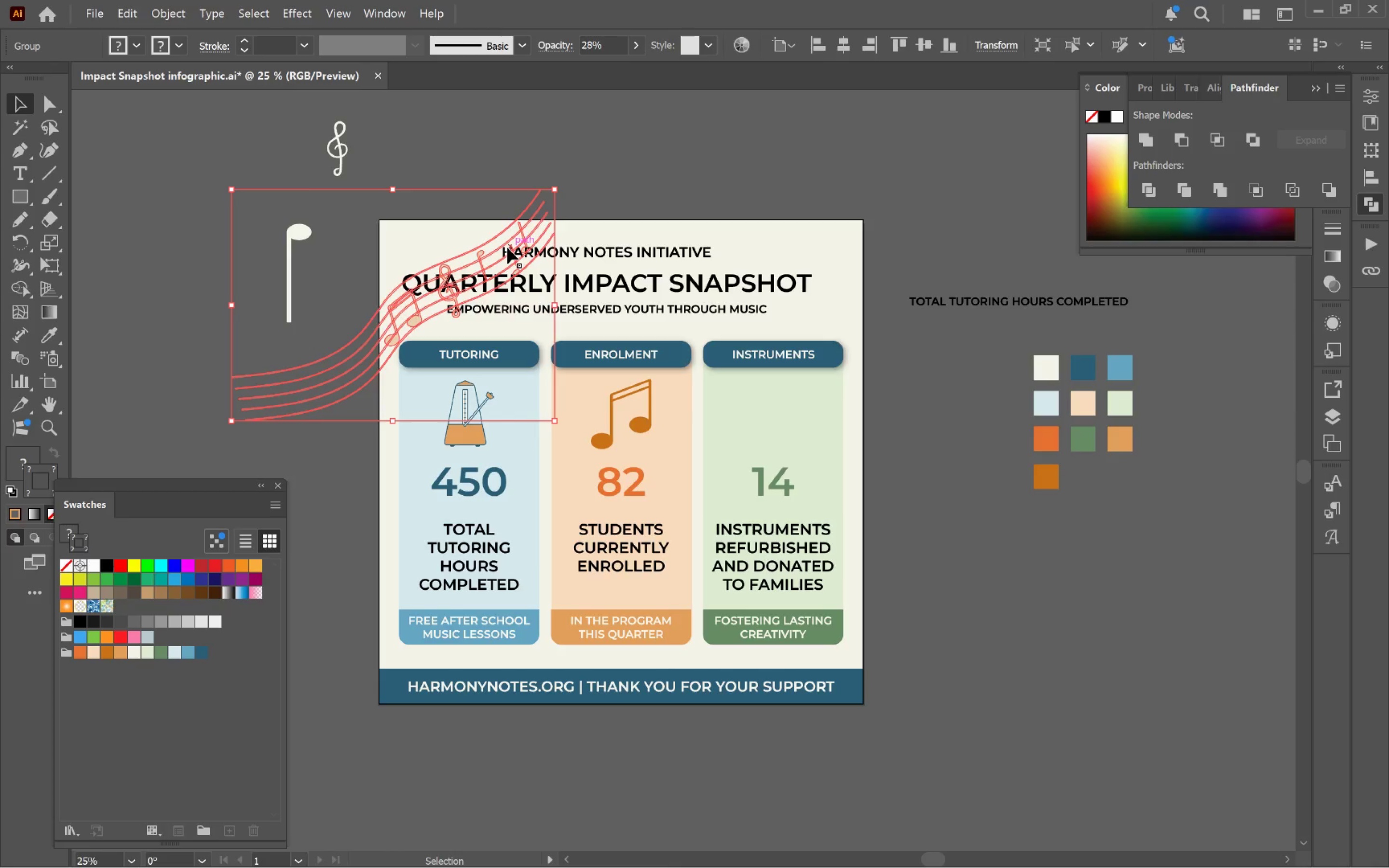 
left_click_drag(start_coordinate=[880, 388], to_coordinate=[710, 347])
 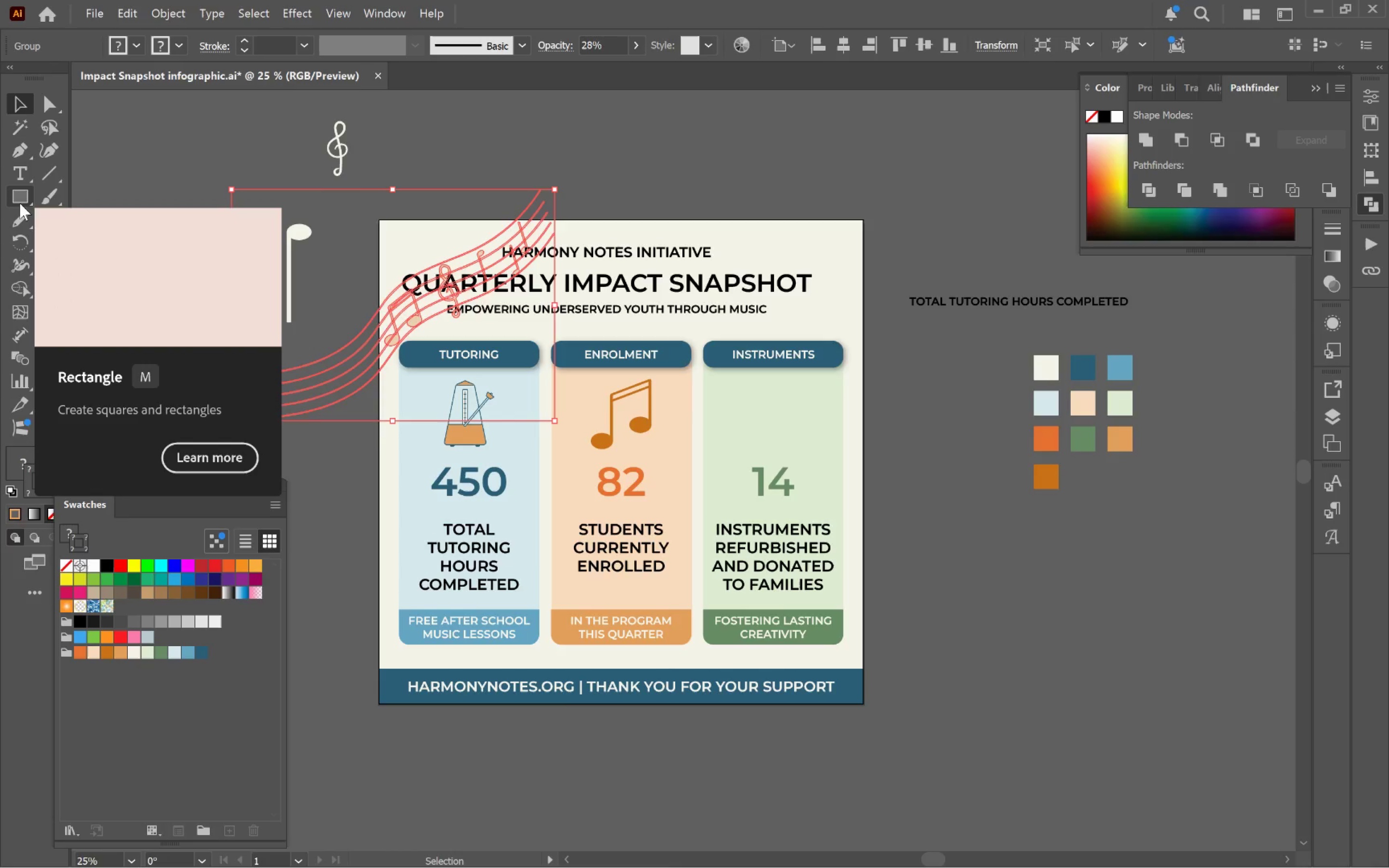 
scroll: coordinate [773, 356], scroll_direction: down, amount: 2.0
 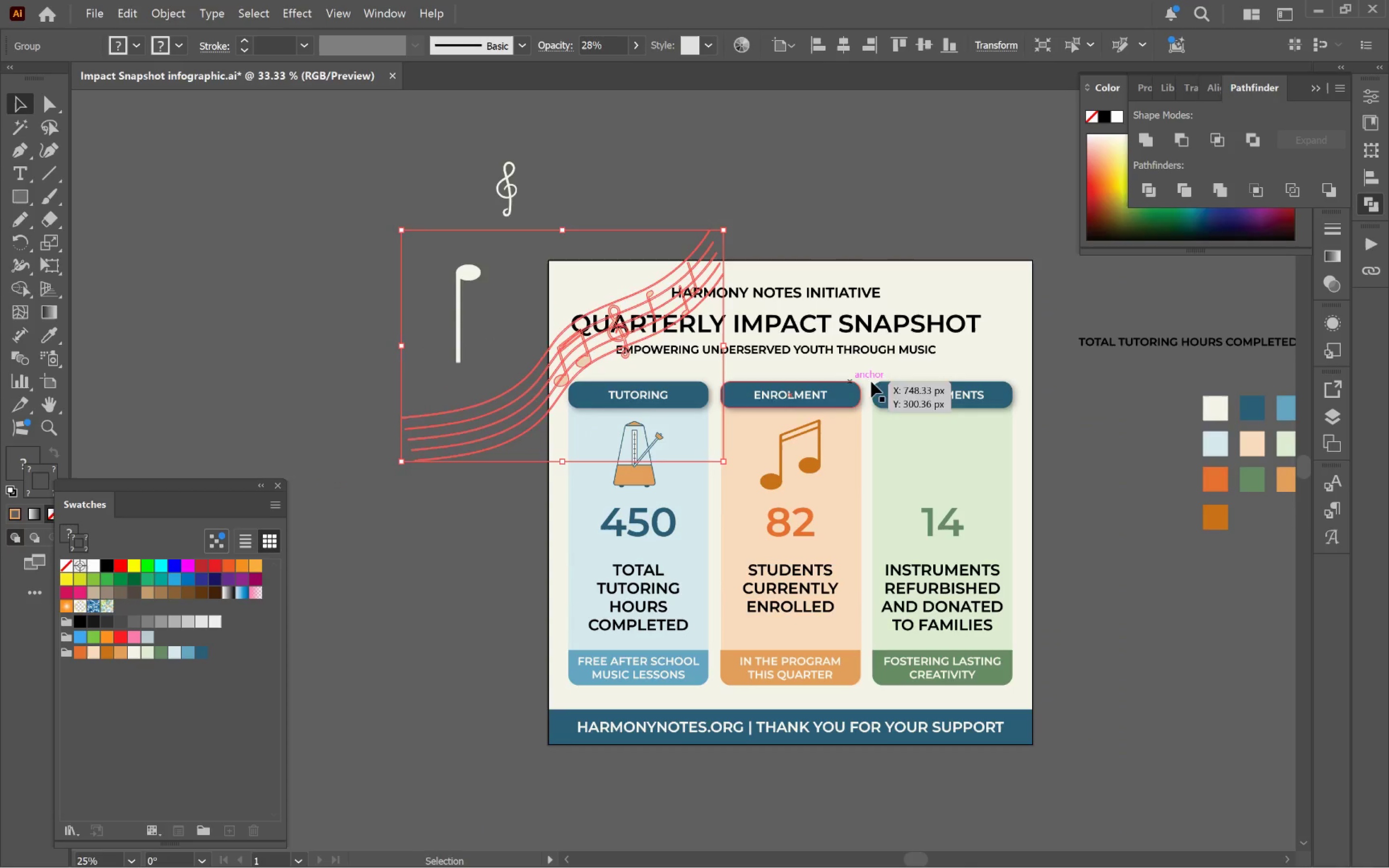 
left_click([19, 203])
 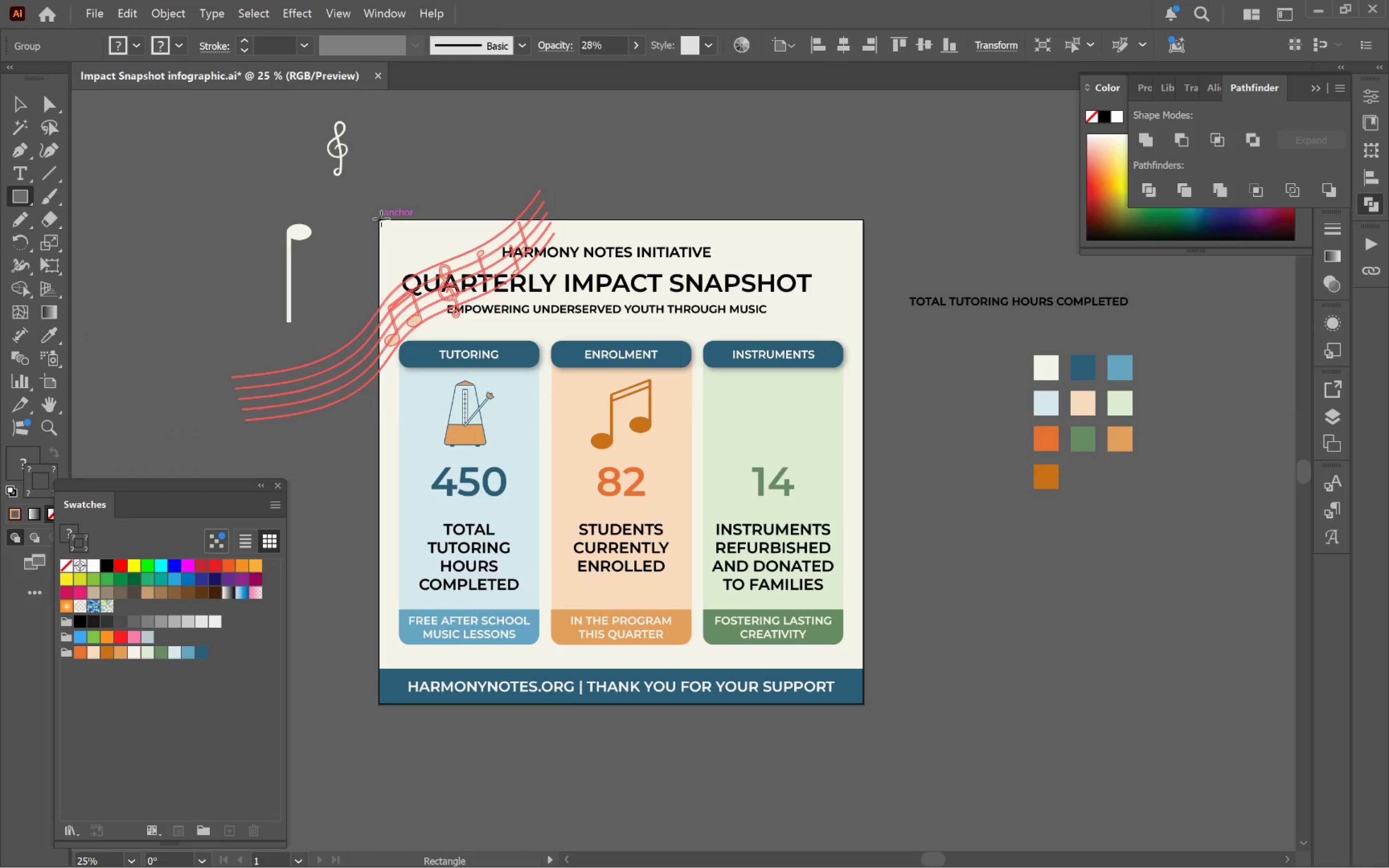 
left_click_drag(start_coordinate=[381, 219], to_coordinate=[862, 702])
 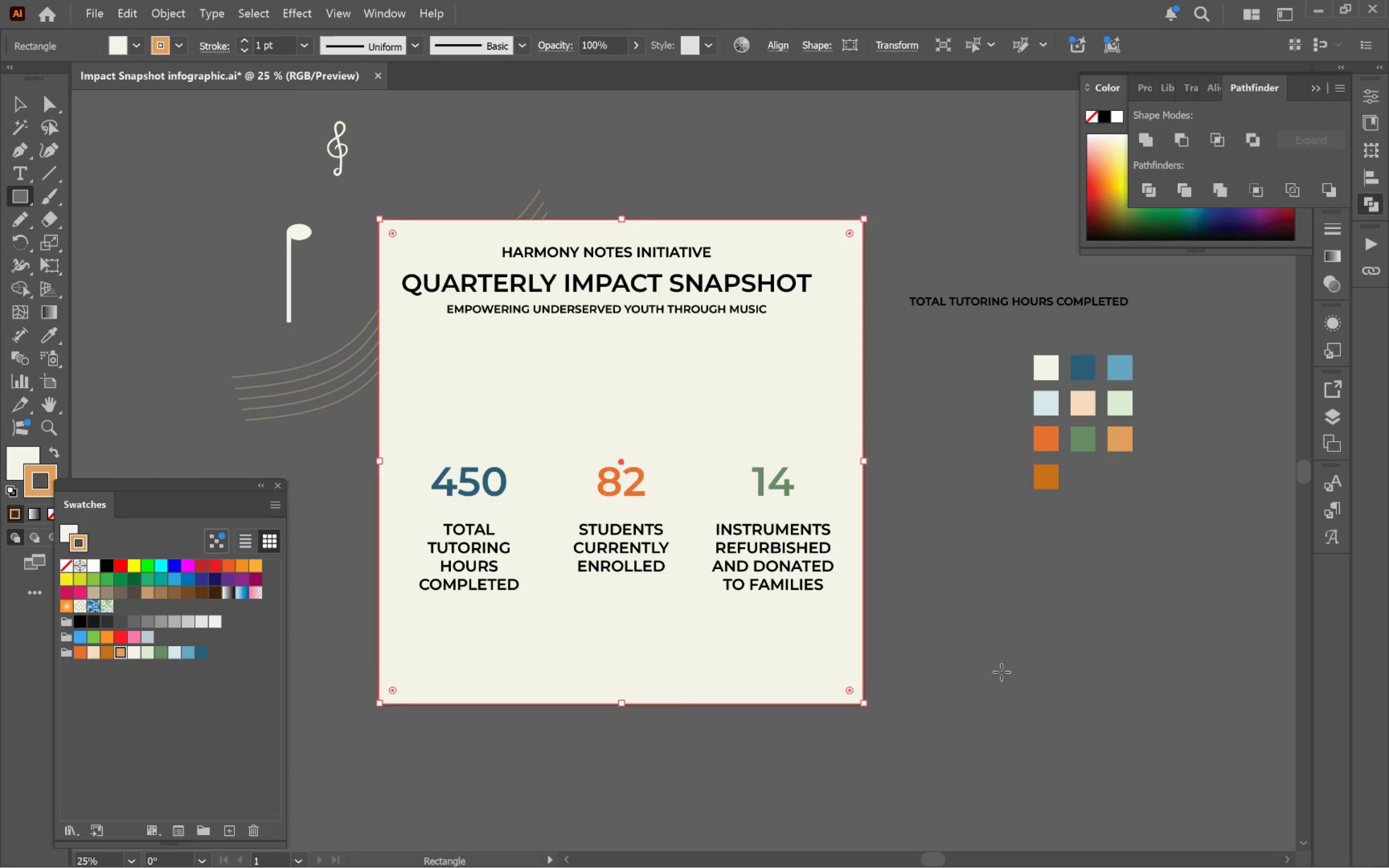 
key(V)
 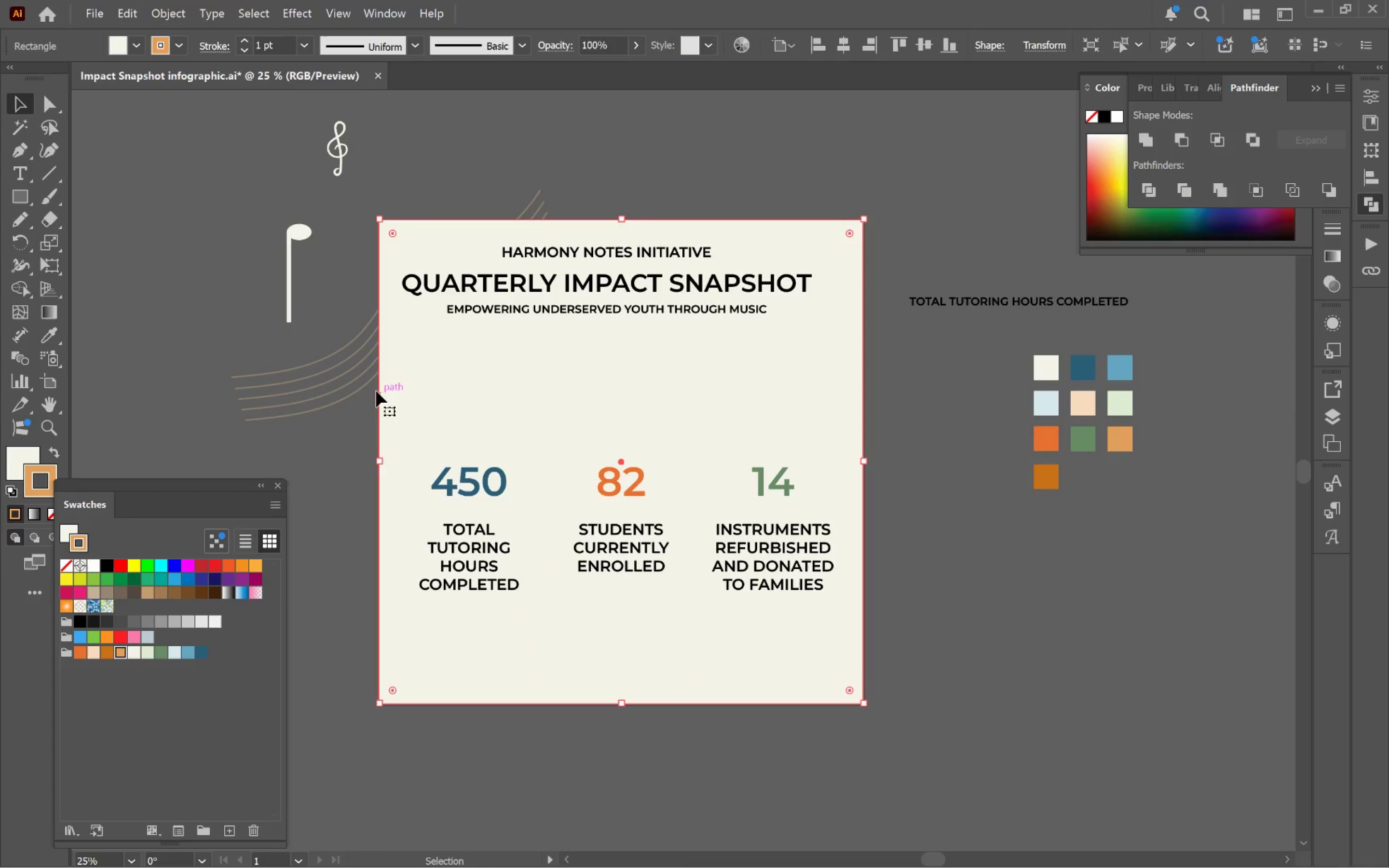 
hold_key(key=ShiftLeft, duration=0.43)
left_click([349, 374])
 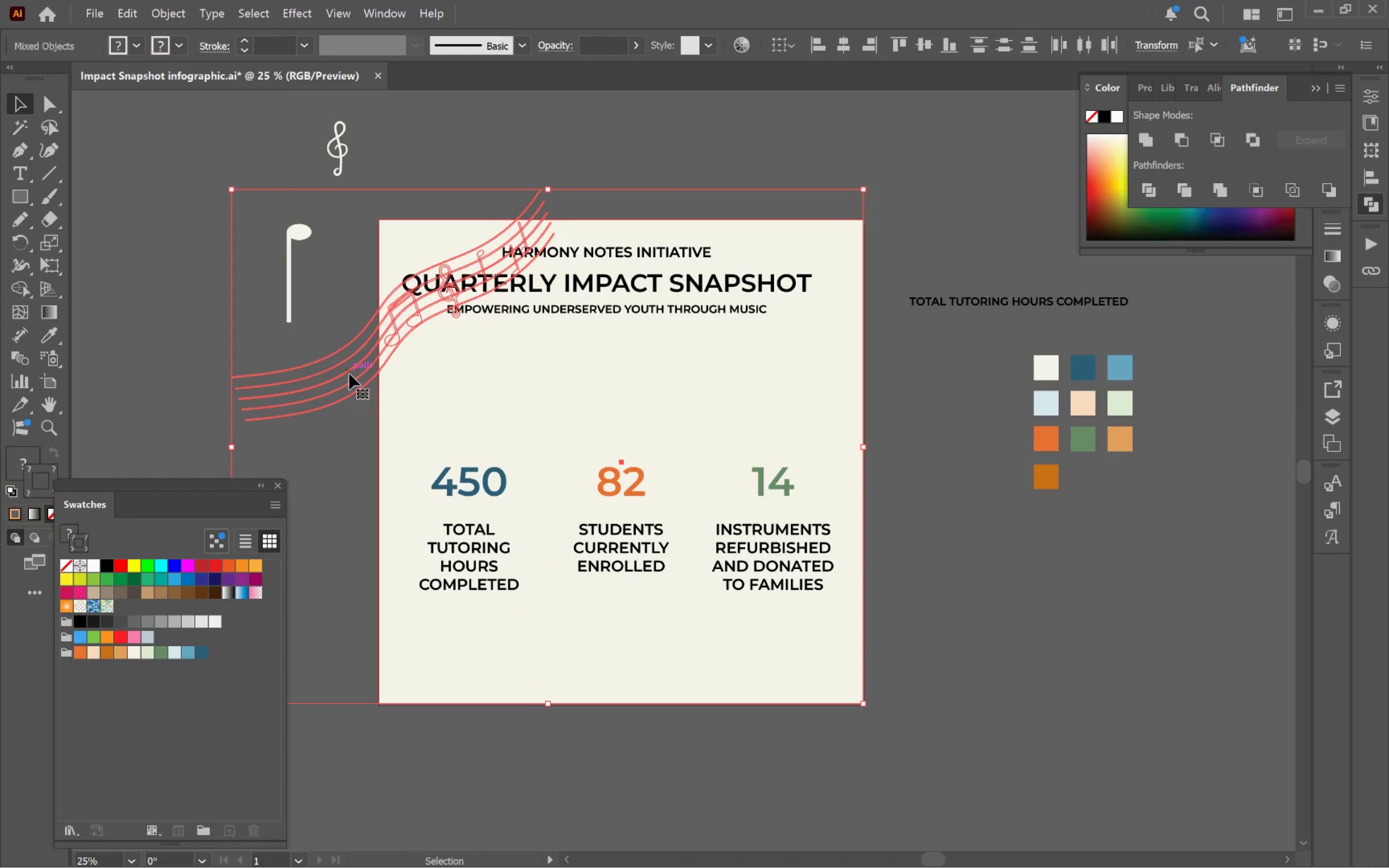 
right_click([349, 374])
 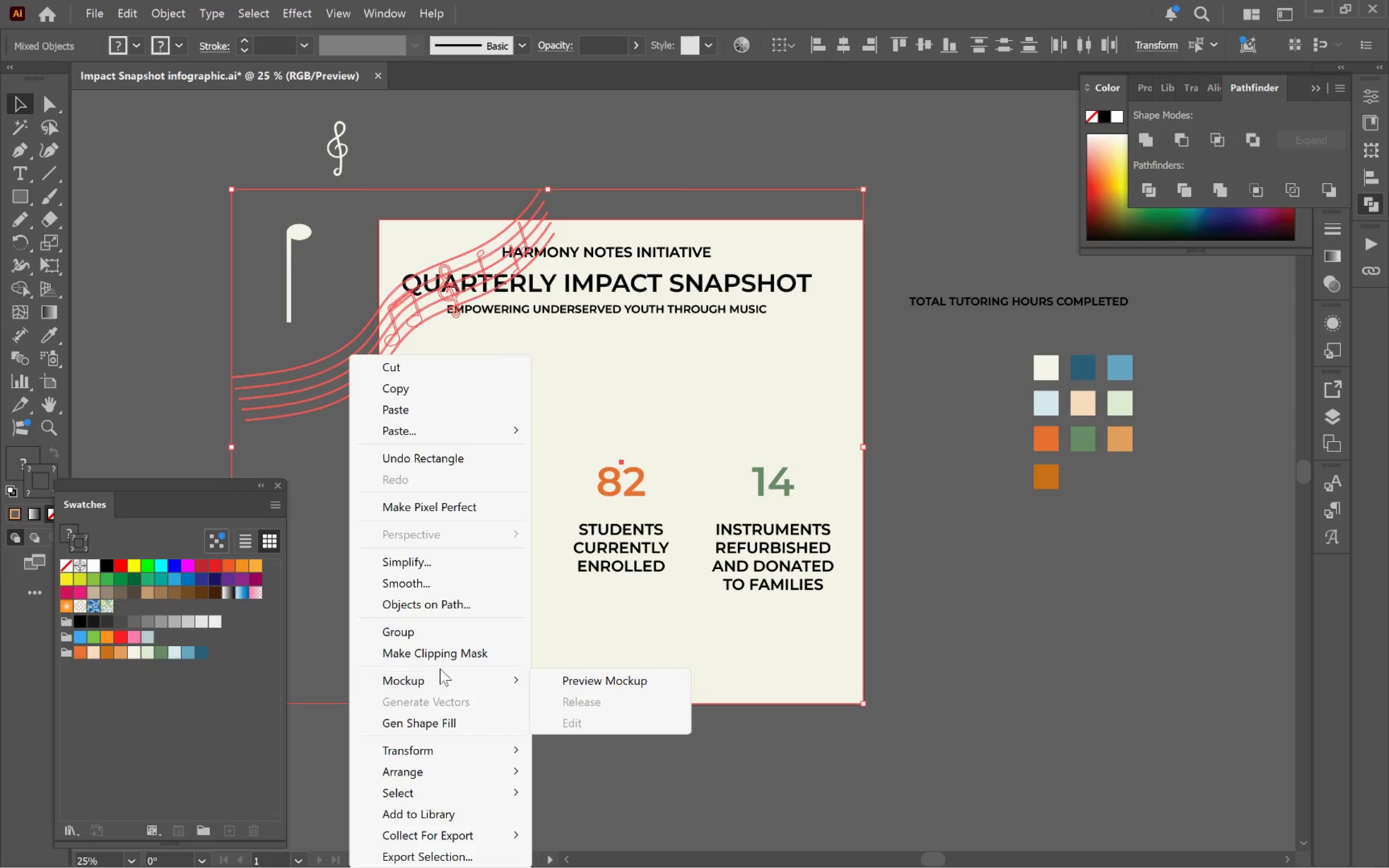 
left_click([440, 659])
 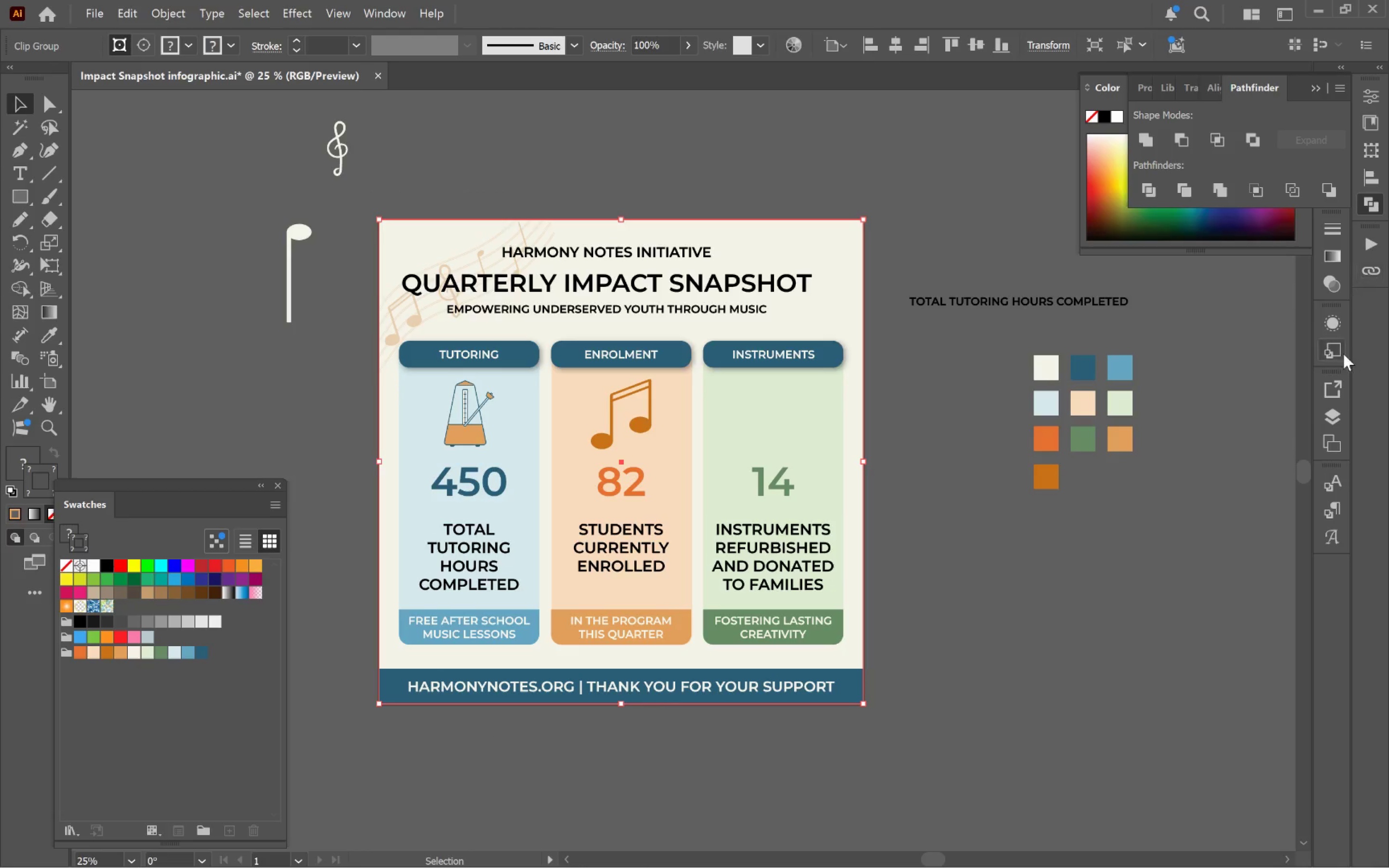 
left_click([1337, 413])
 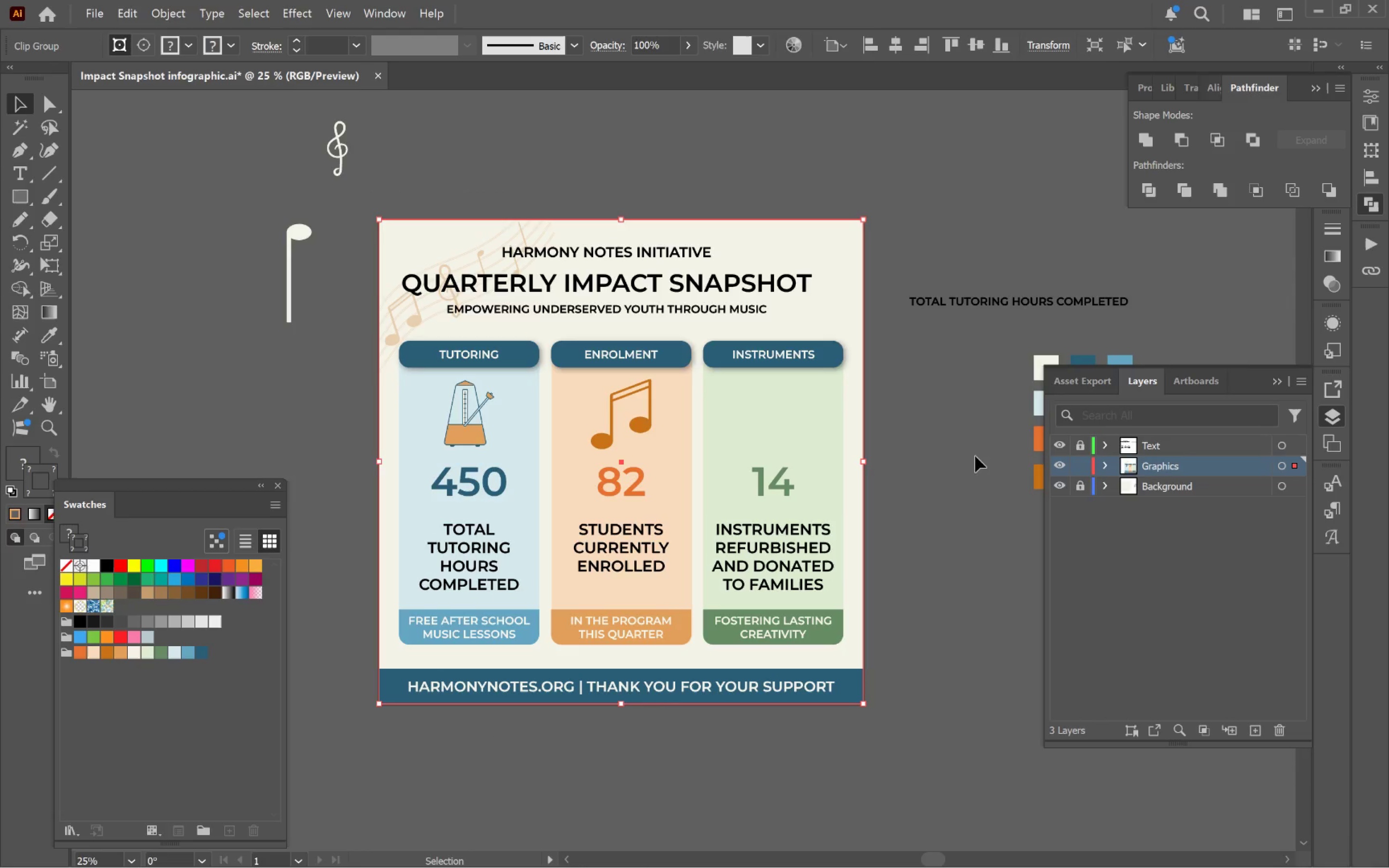 
left_click([912, 347])
 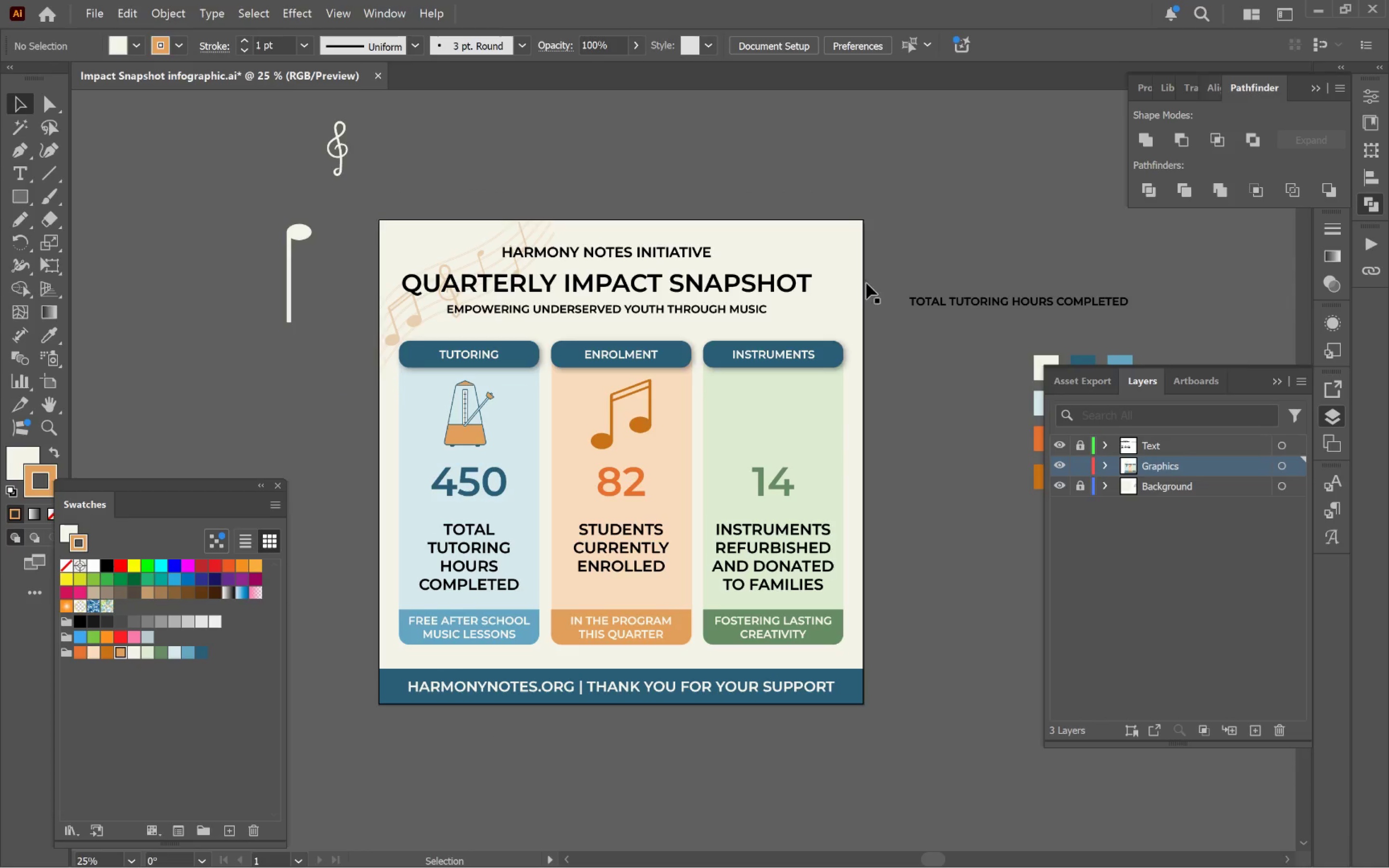 
left_click([865, 283])
 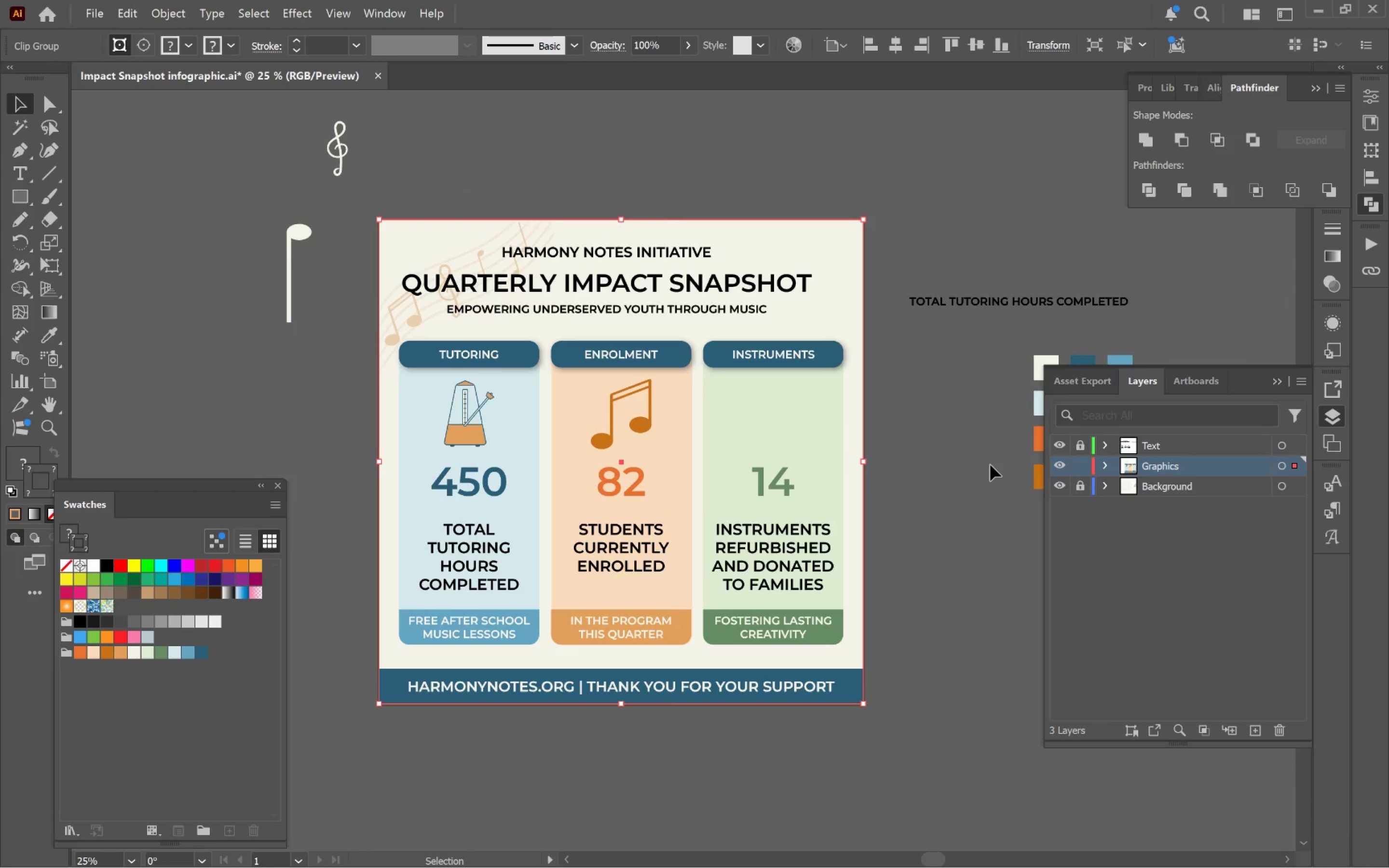 
key(Control+Shift+BracketLeft)
 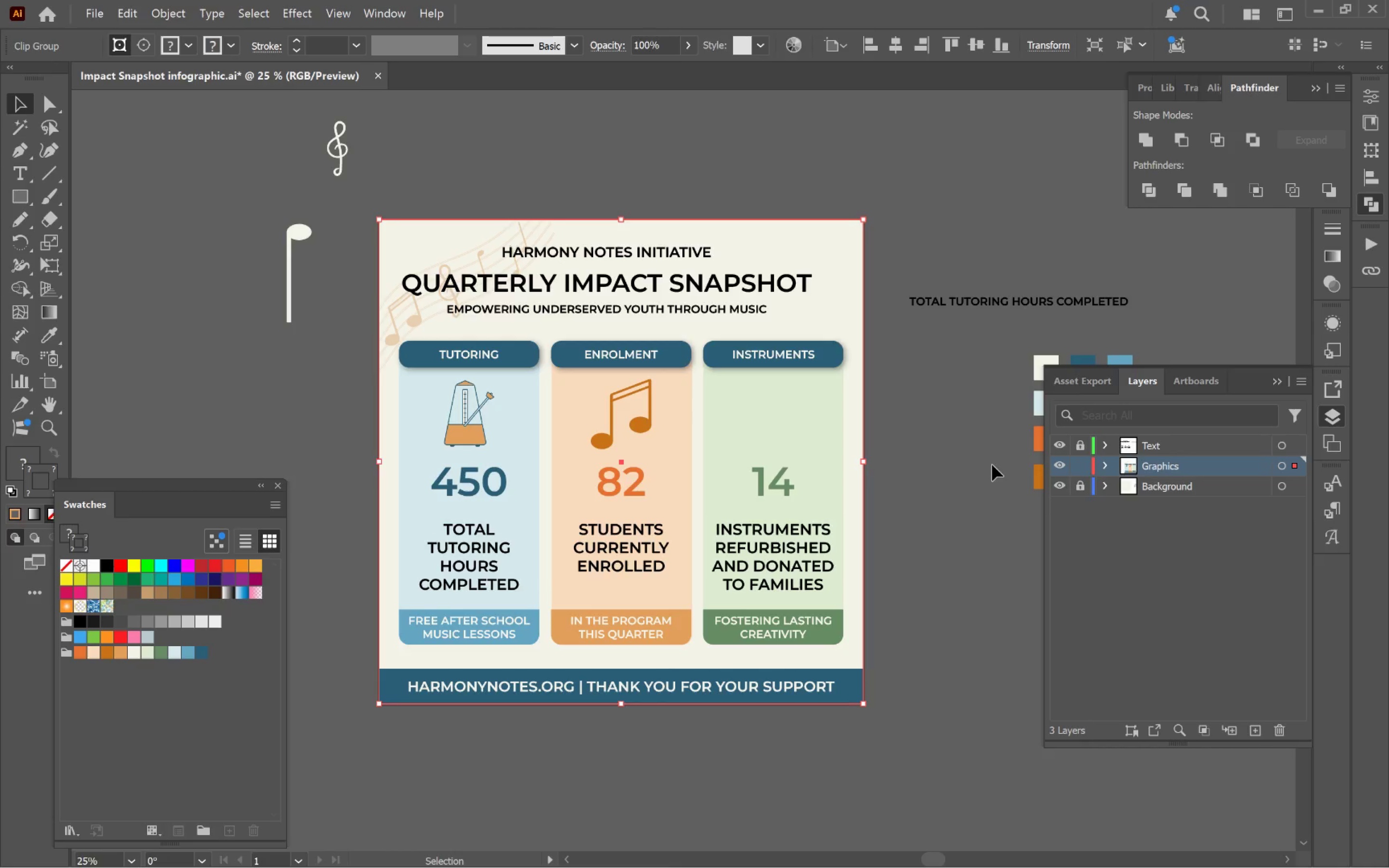 
left_click([992, 465])
 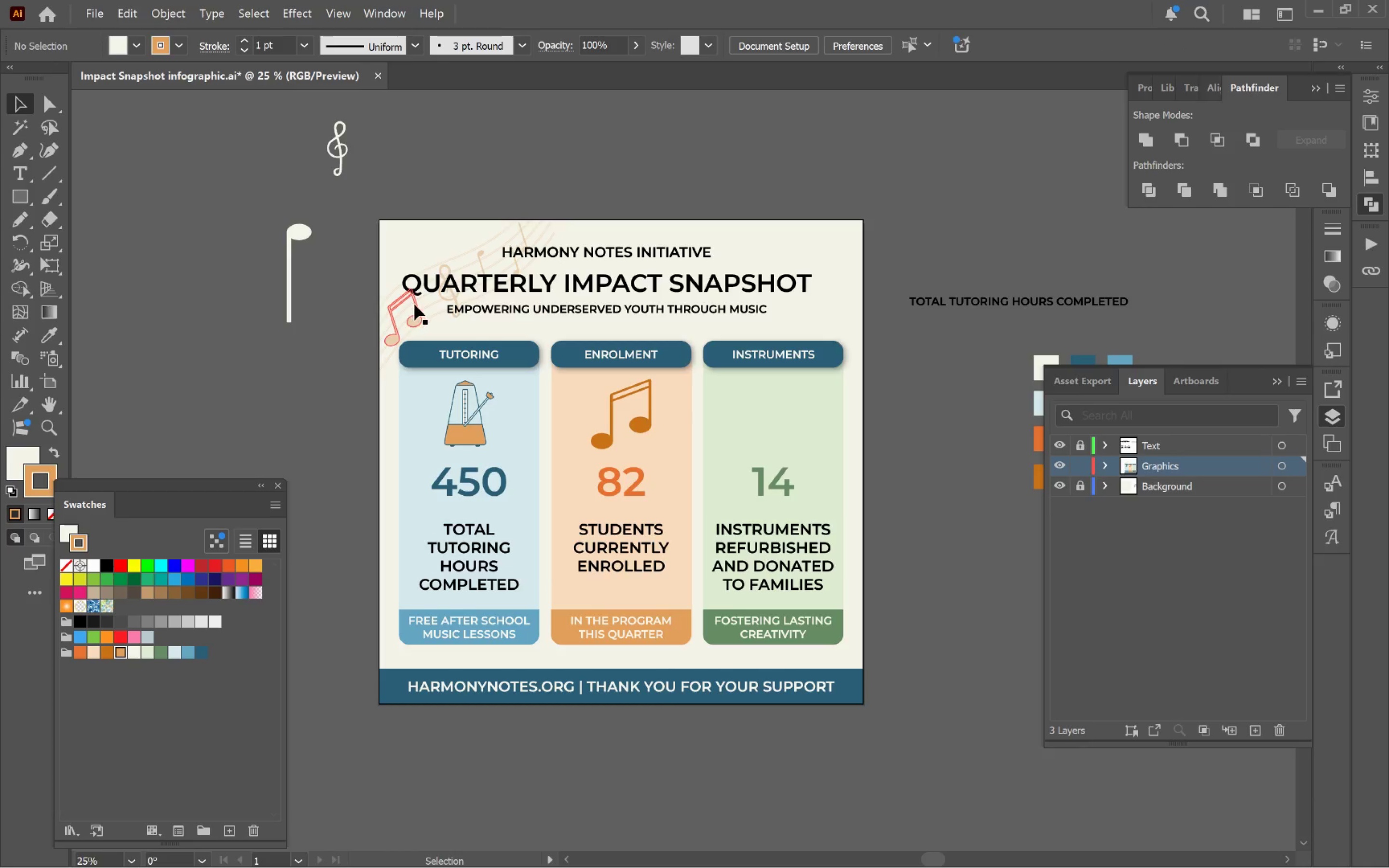 
left_click([415, 304])
 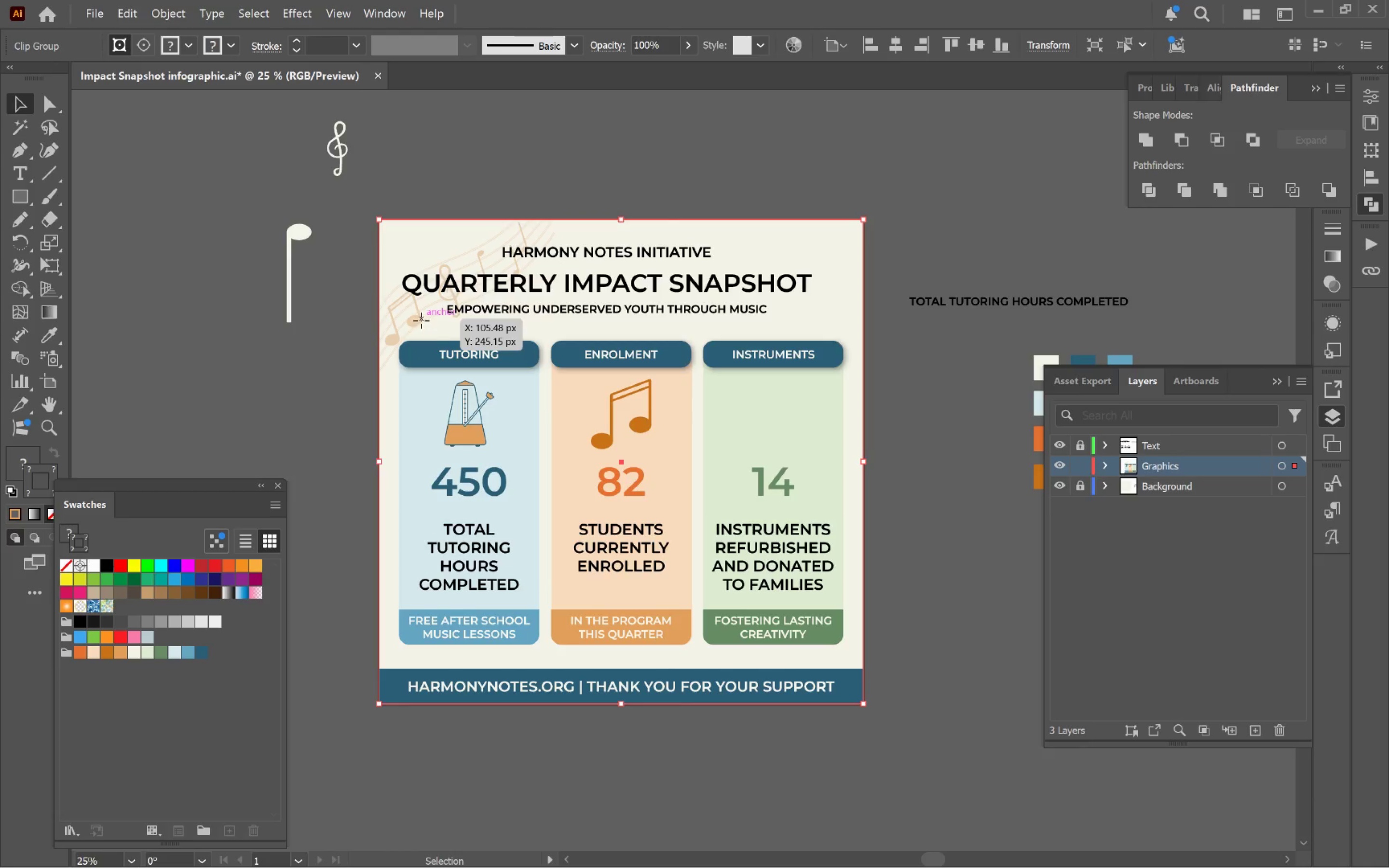 
double_click([421, 320])
 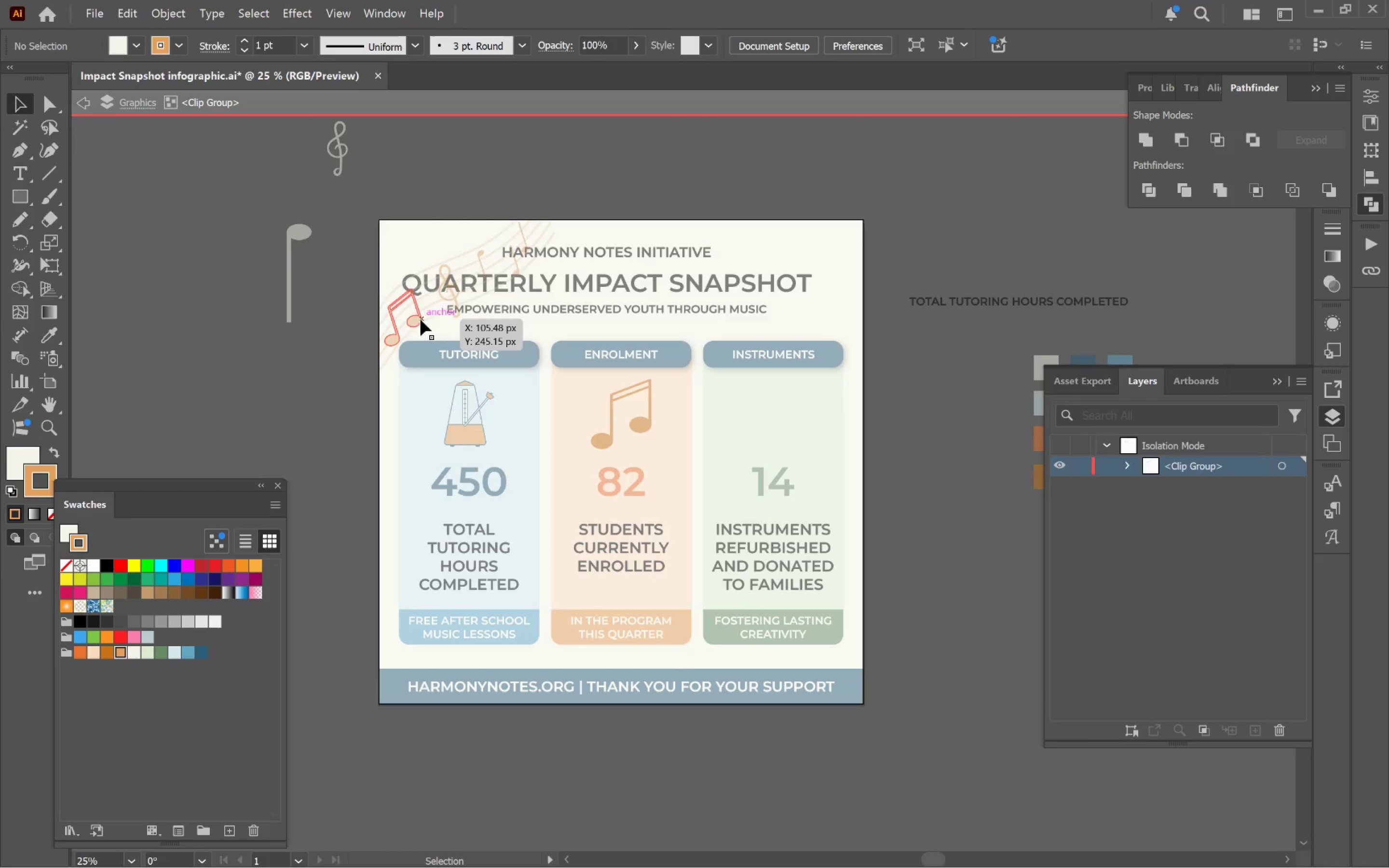 
triple_click([421, 320])
 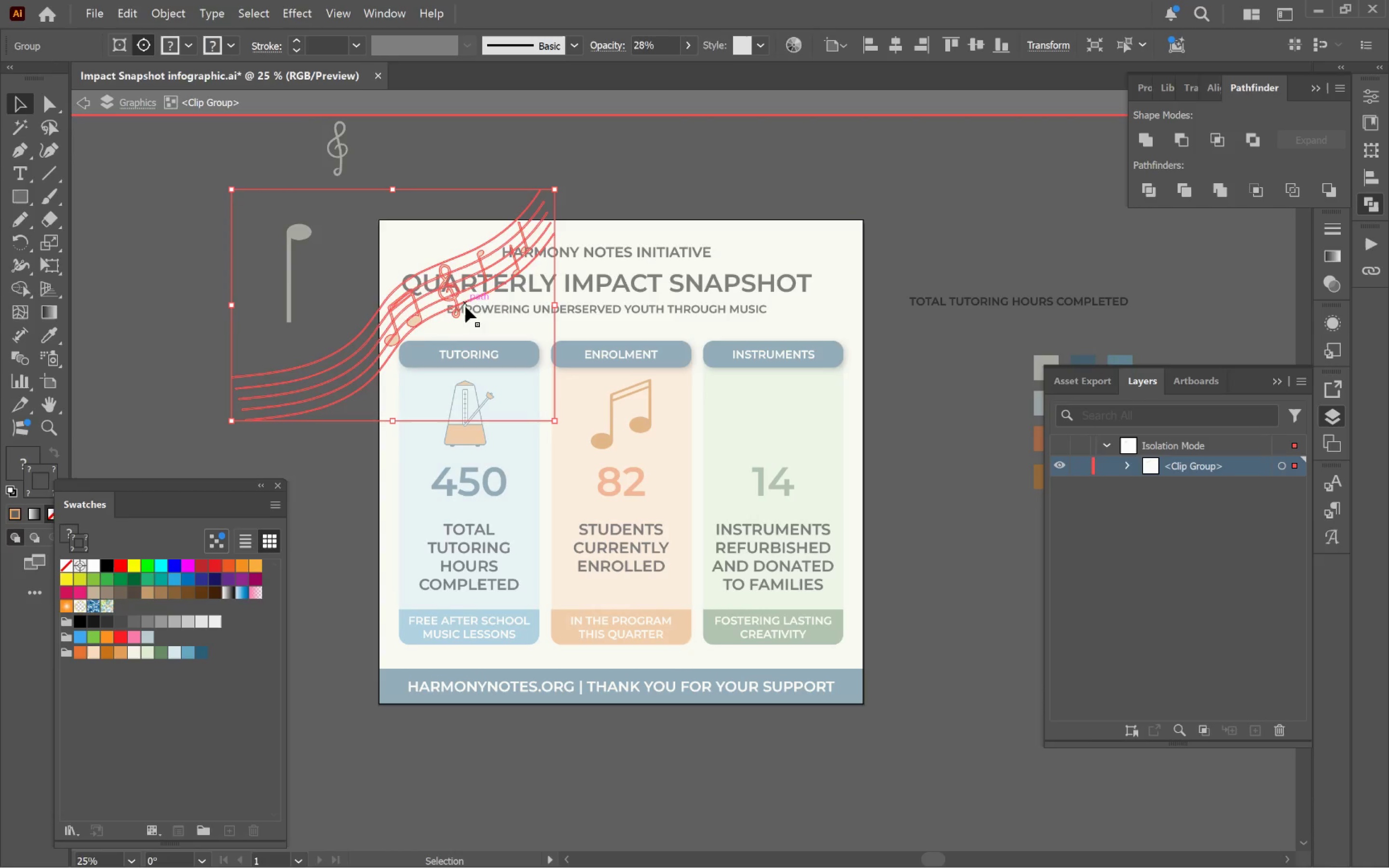 
hold_key(key=AltLeft, duration=0.87)
left_click_drag(start_coordinate=[435, 309], to_coordinate=[599, 311])
 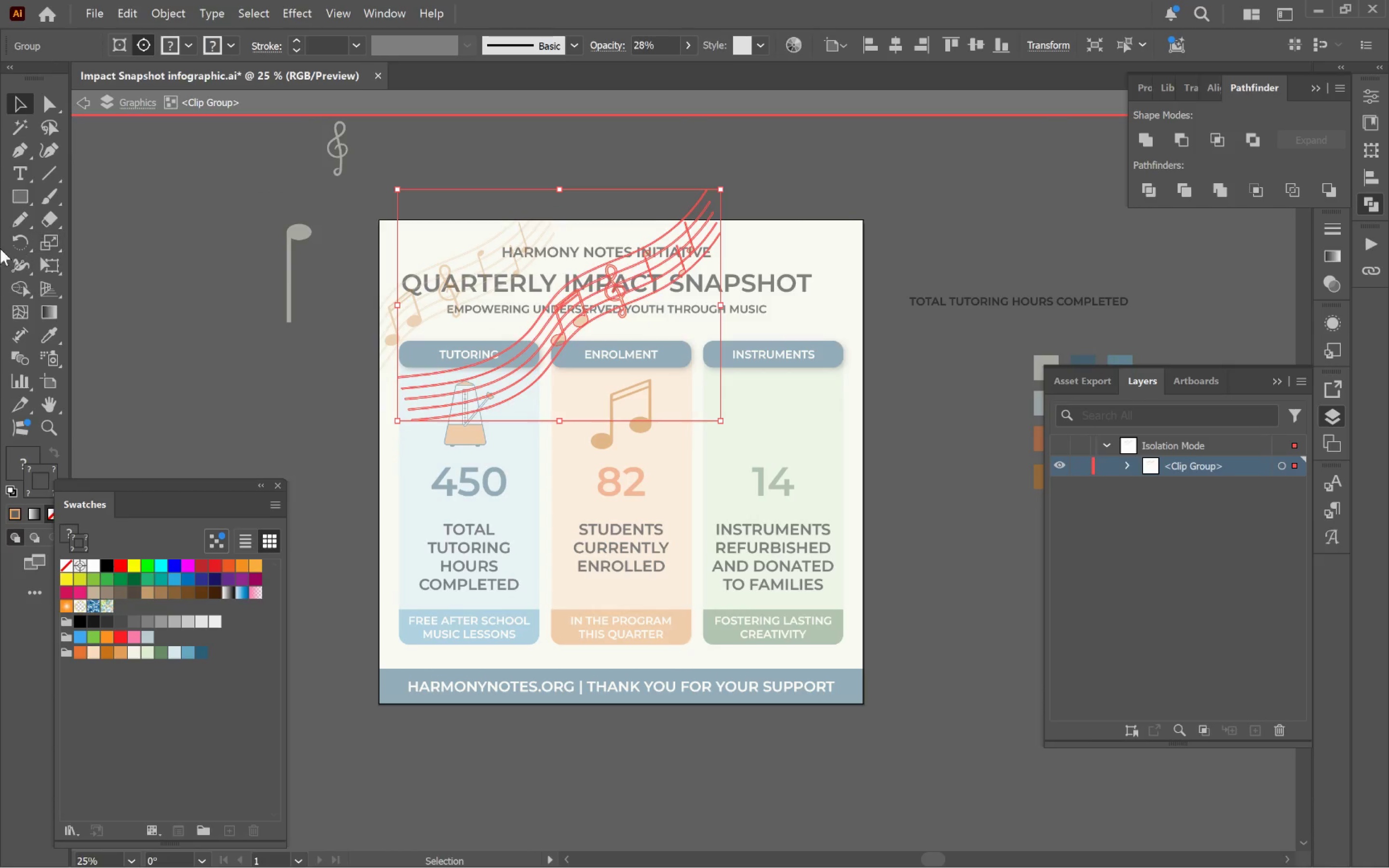 
hold_key(key=ShiftLeft, duration=0.74)
 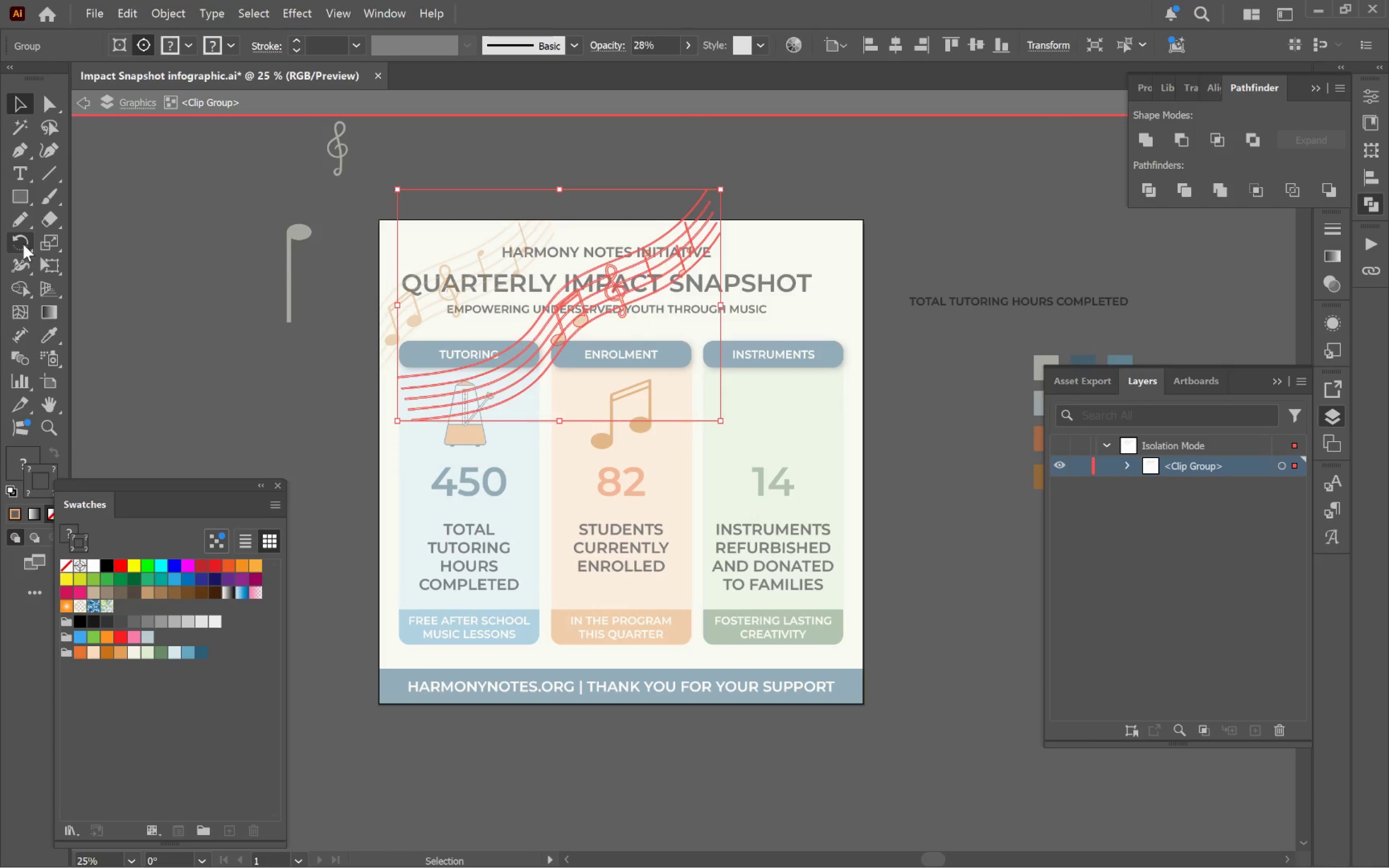 
left_click_drag(start_coordinate=[22, 245], to_coordinate=[25, 250])
 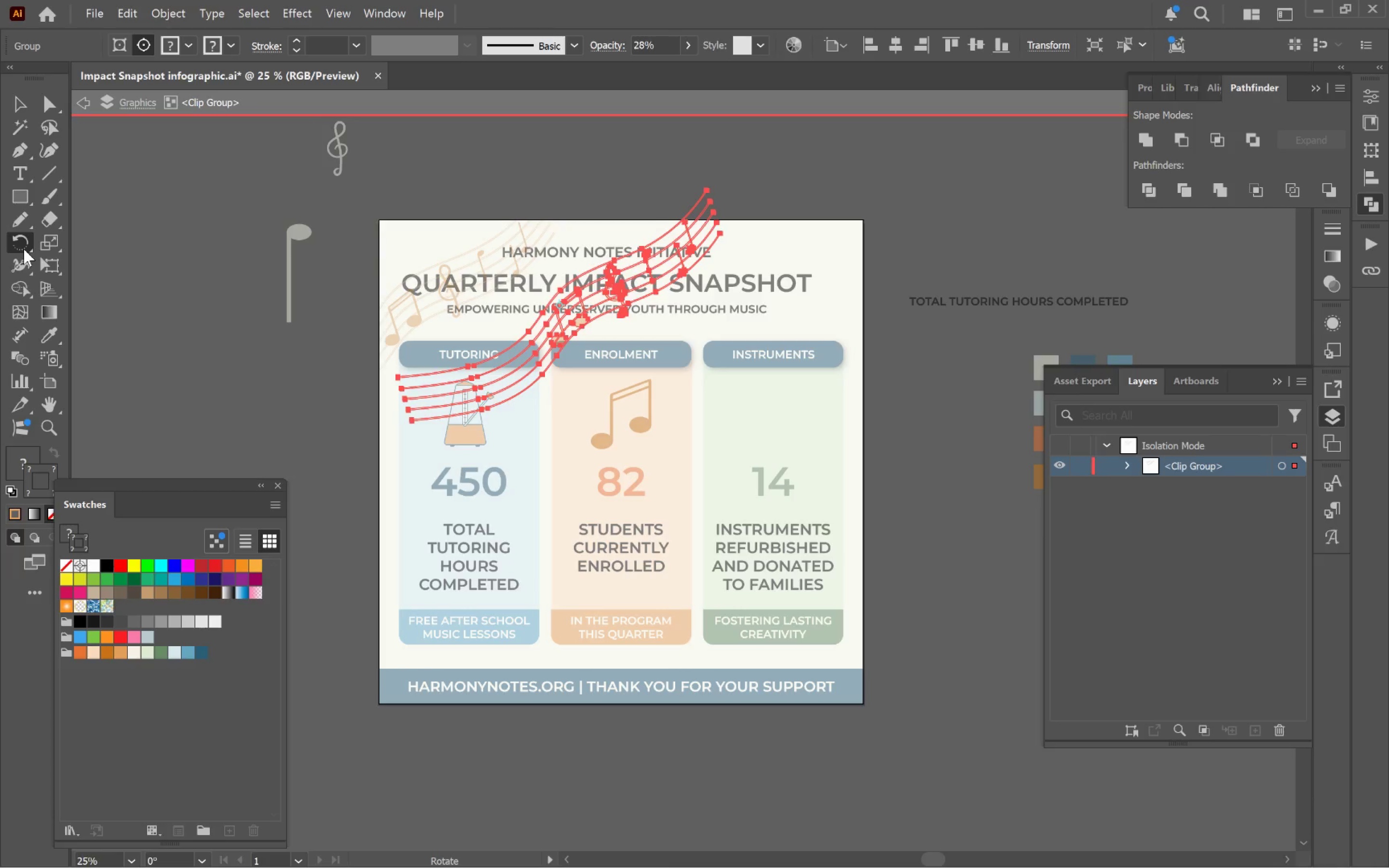 
left_click_drag(start_coordinate=[24, 249], to_coordinate=[68, 266])
 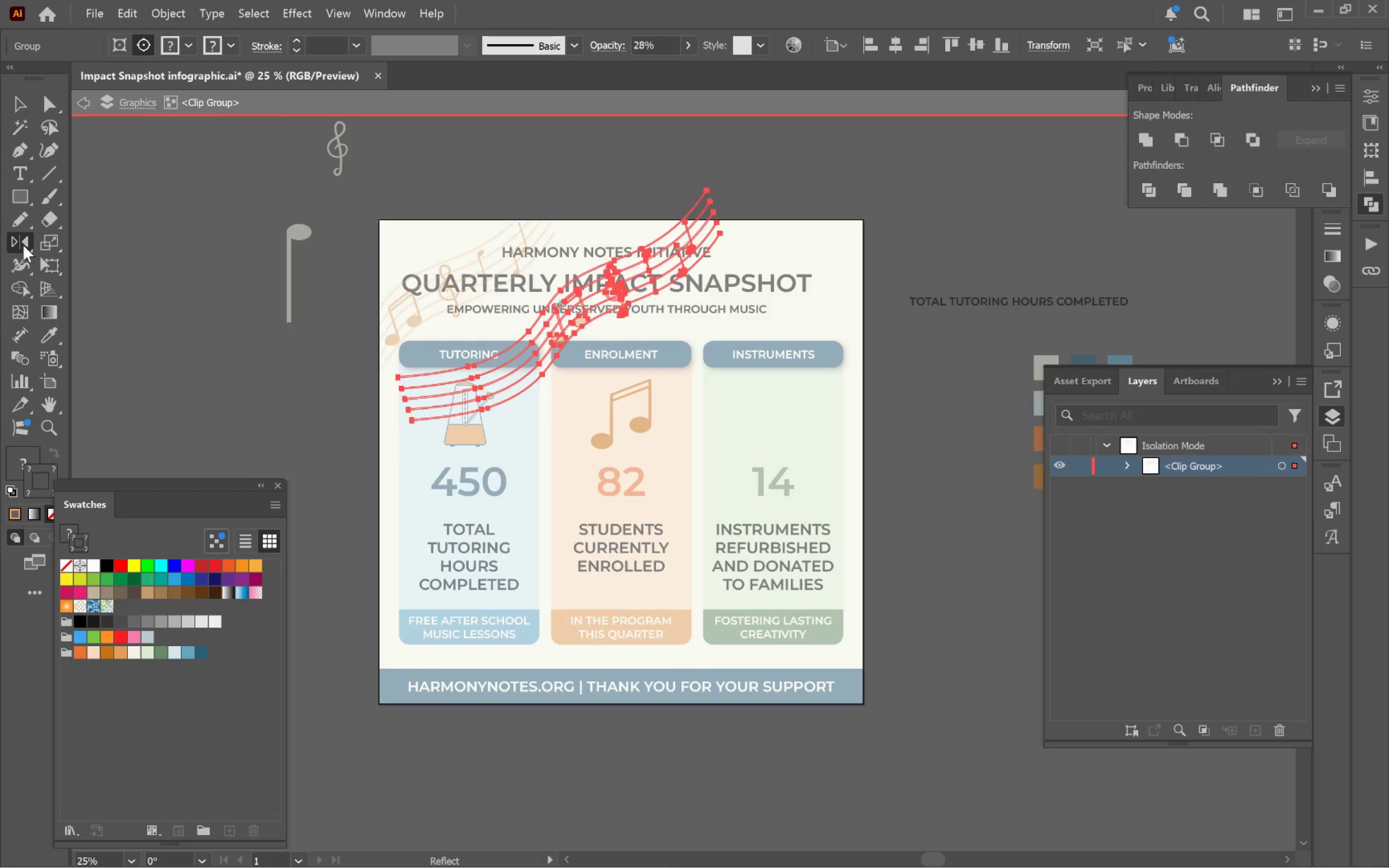 
double_click([23, 244])
 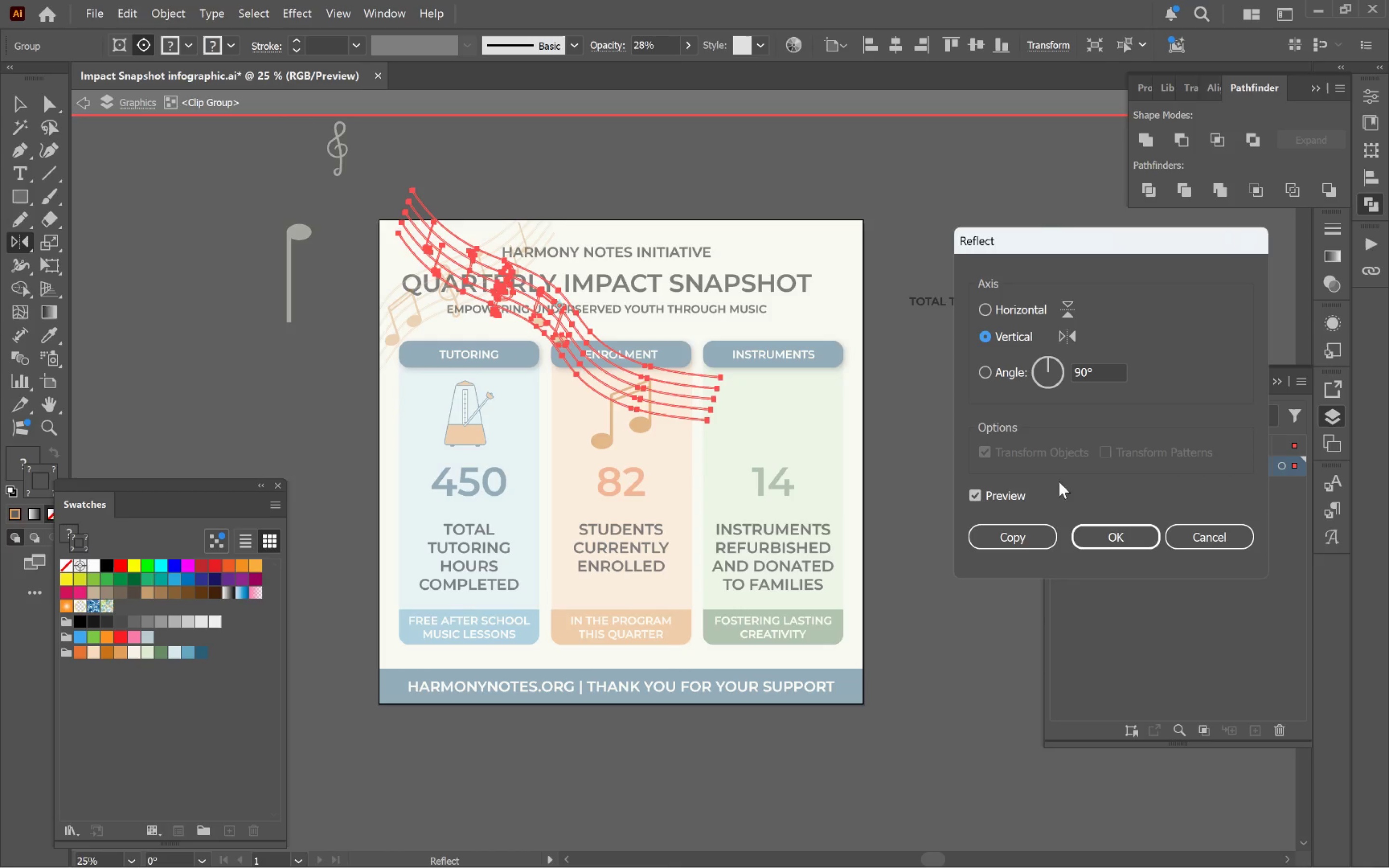 
left_click([1119, 542])
 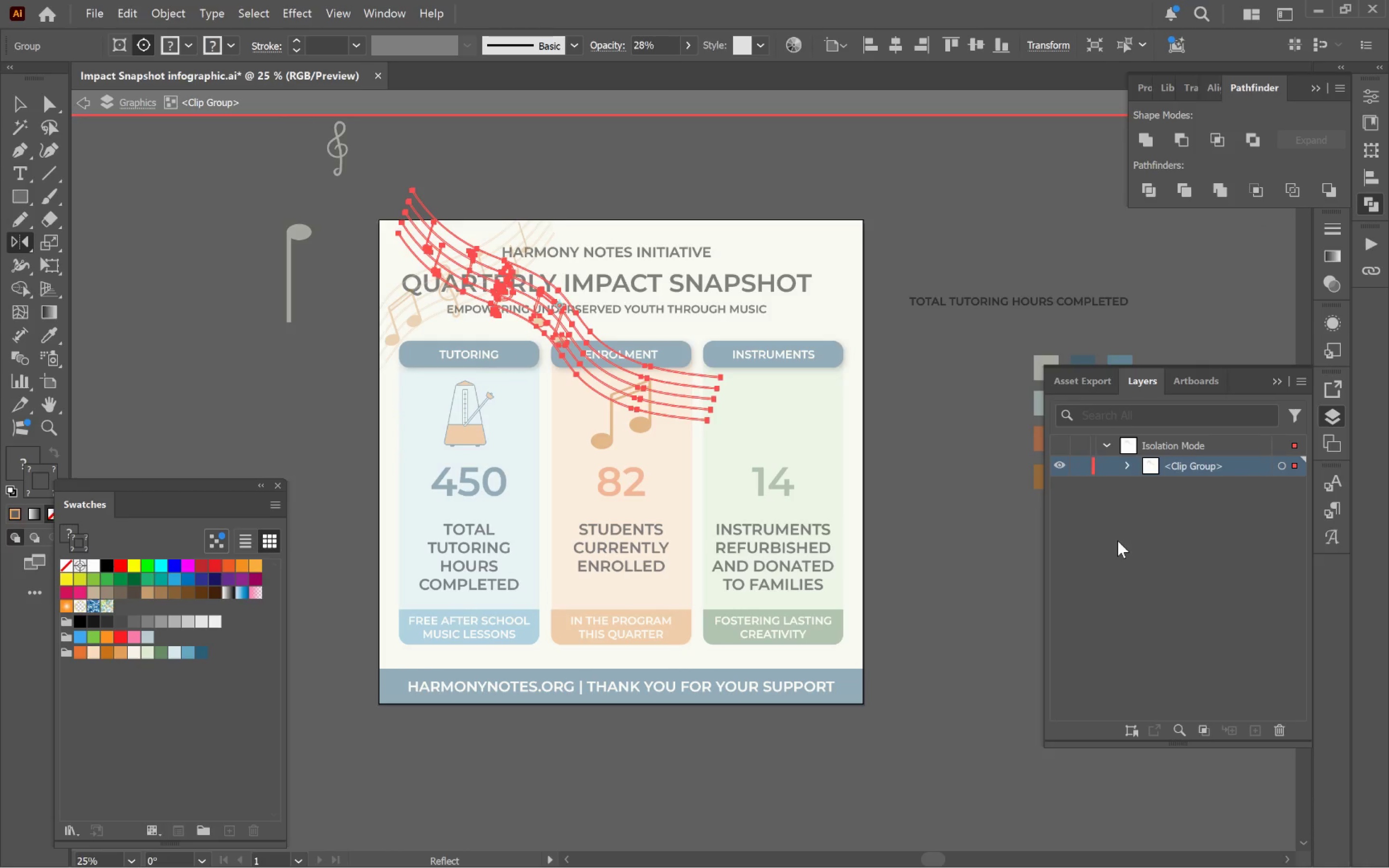 
key(V)
 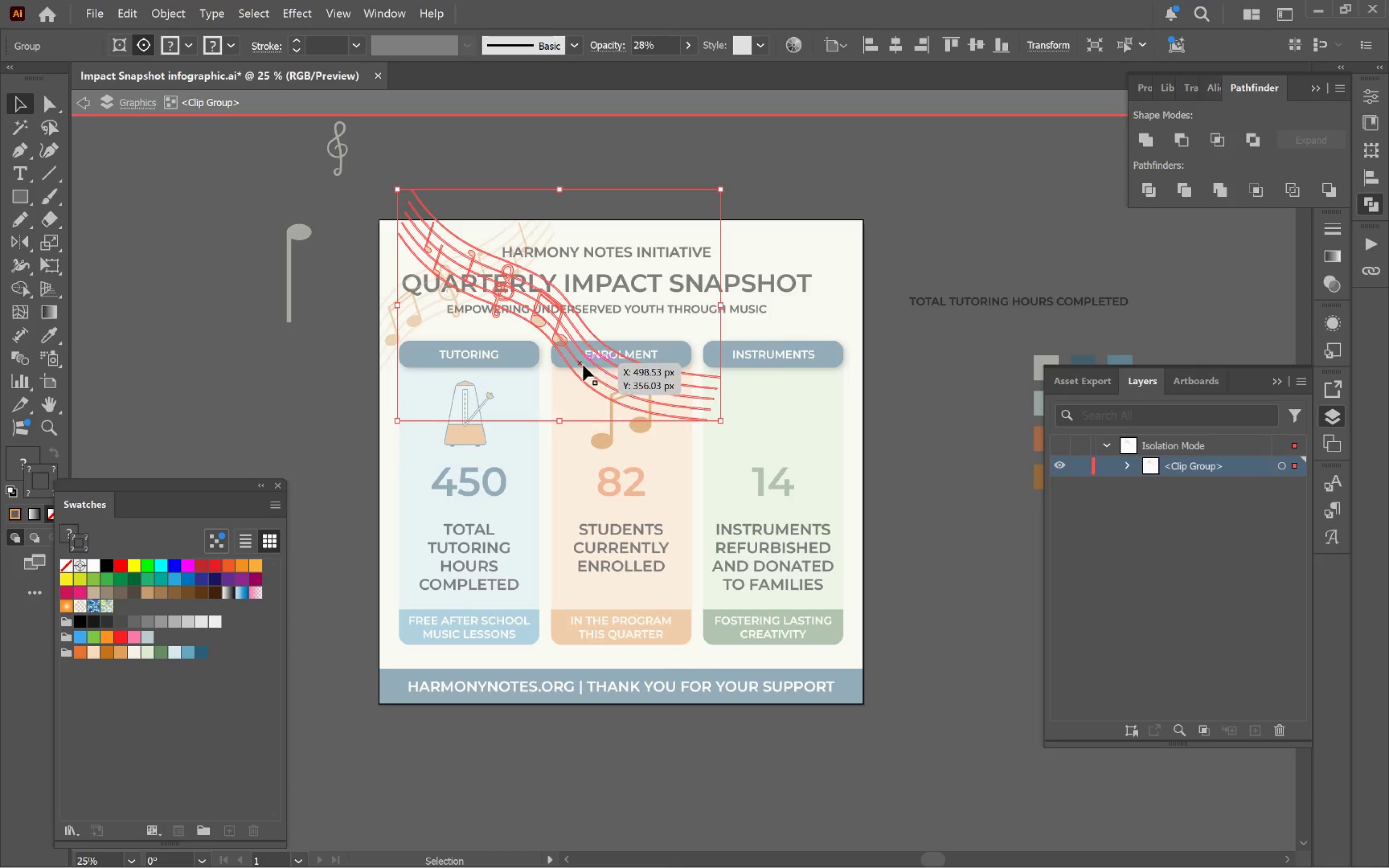 
left_click_drag(start_coordinate=[583, 365], to_coordinate=[891, 378])
 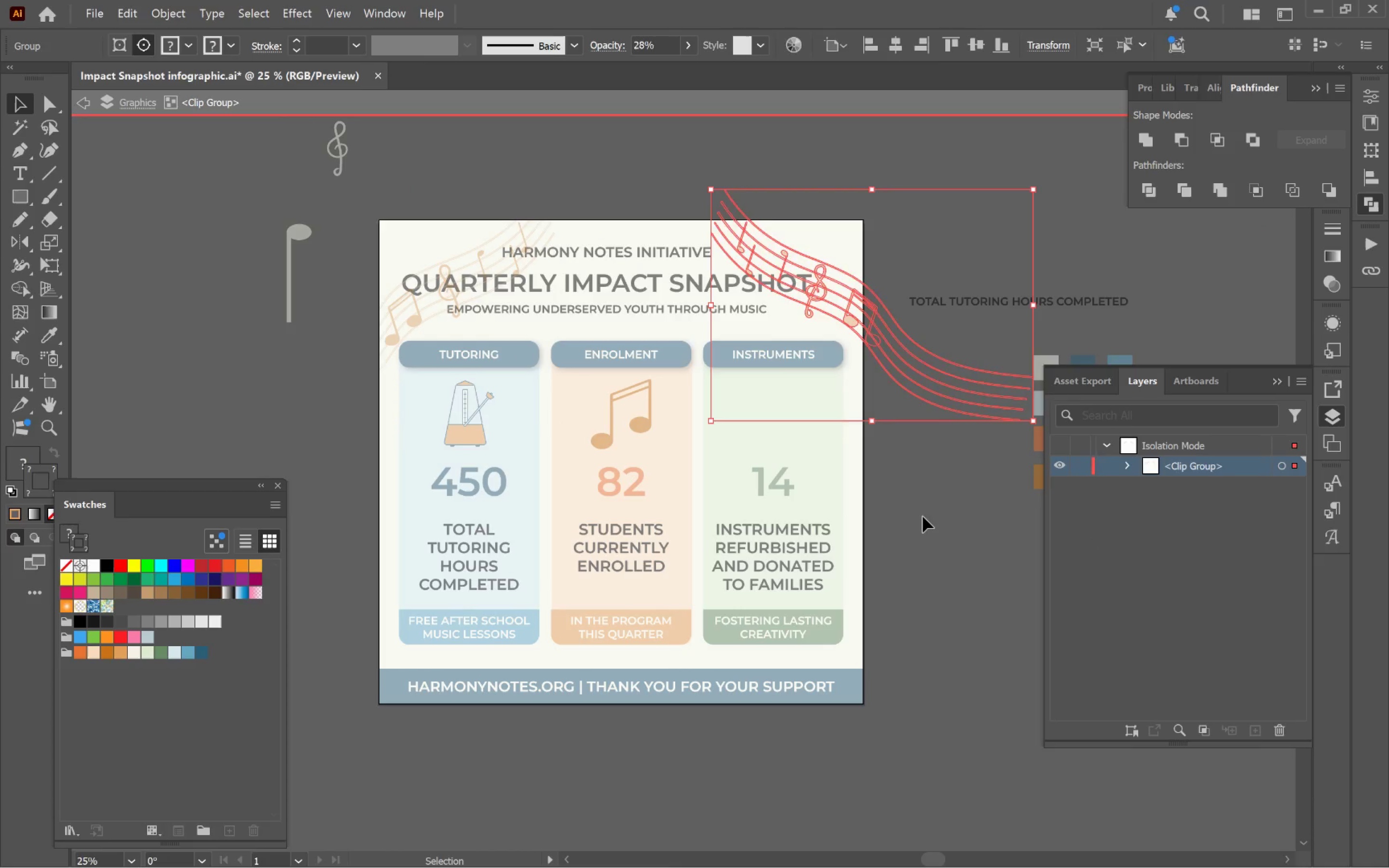 
hold_key(key=ShiftLeft, duration=2.36)
 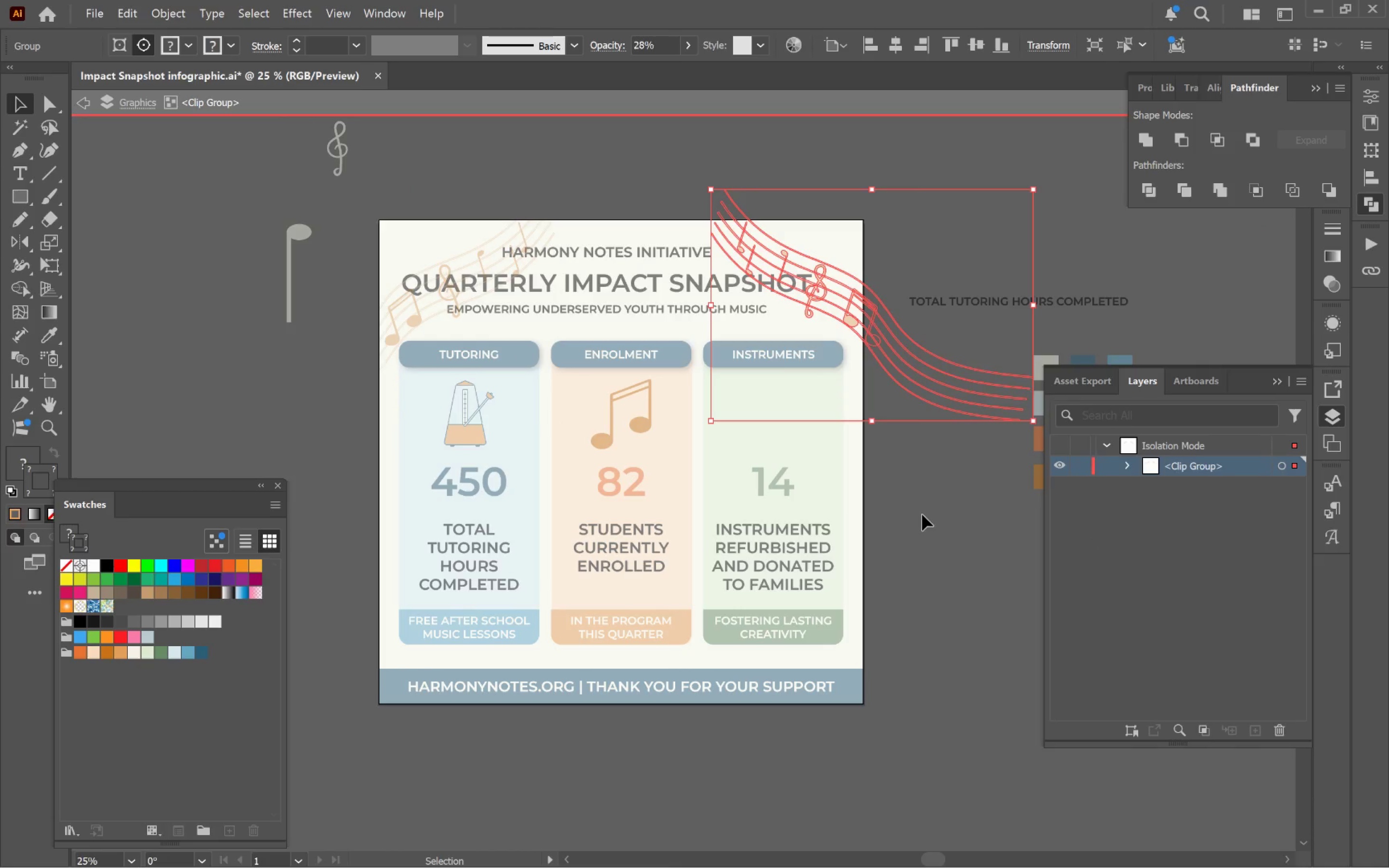 
left_click([923, 516])
 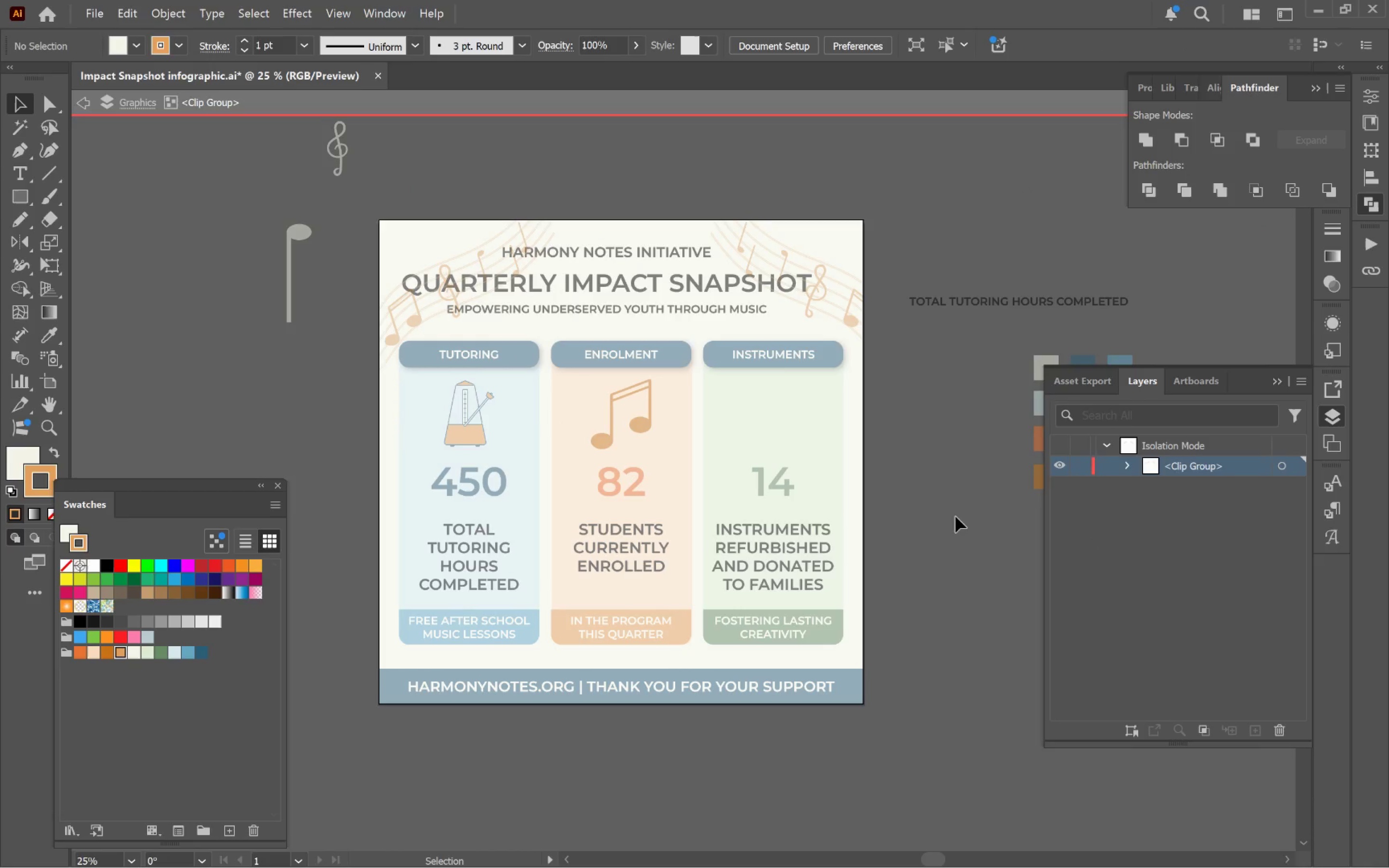 
triple_click([956, 516])
 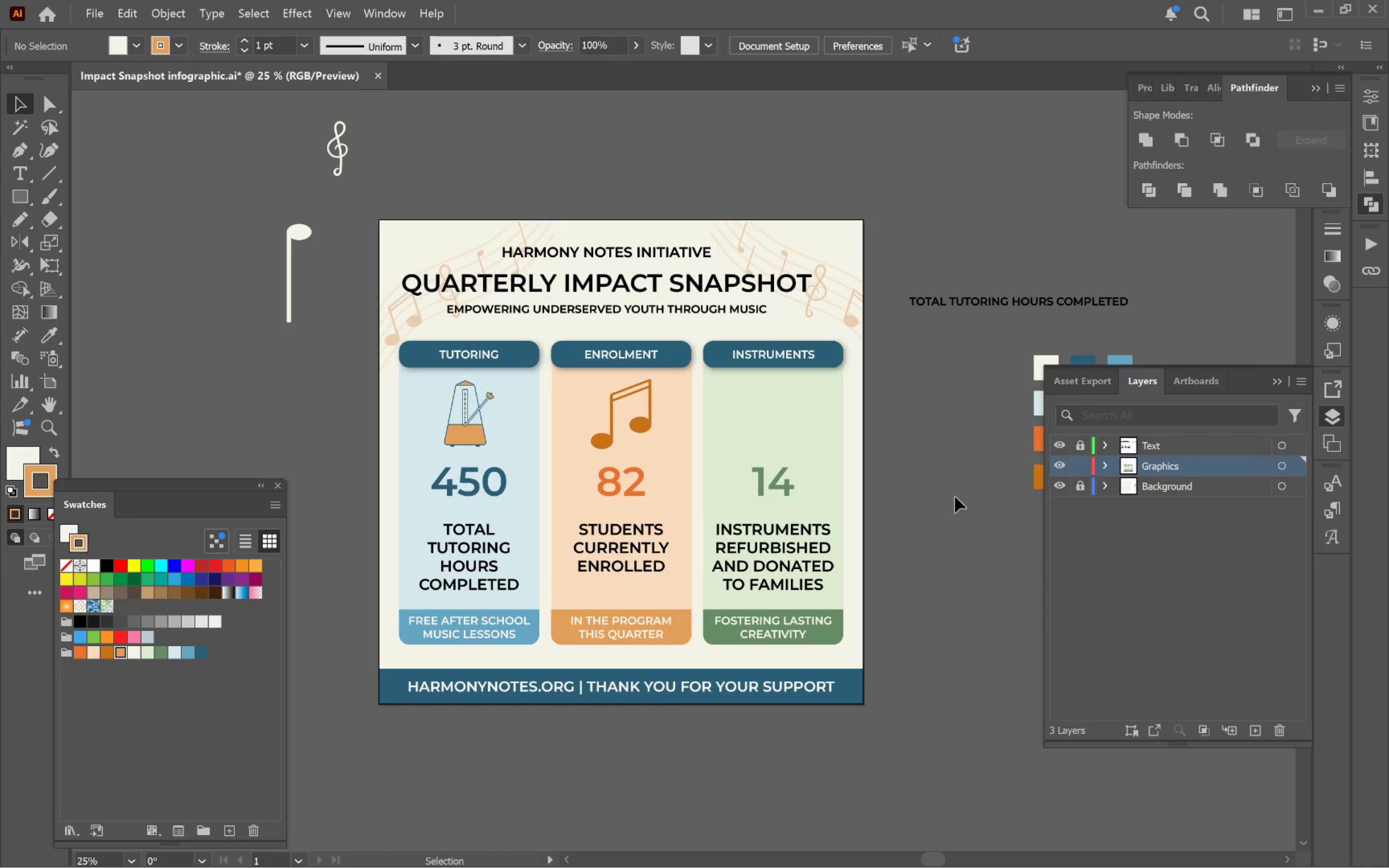 
hold_key(key=AltLeft, duration=0.3)
 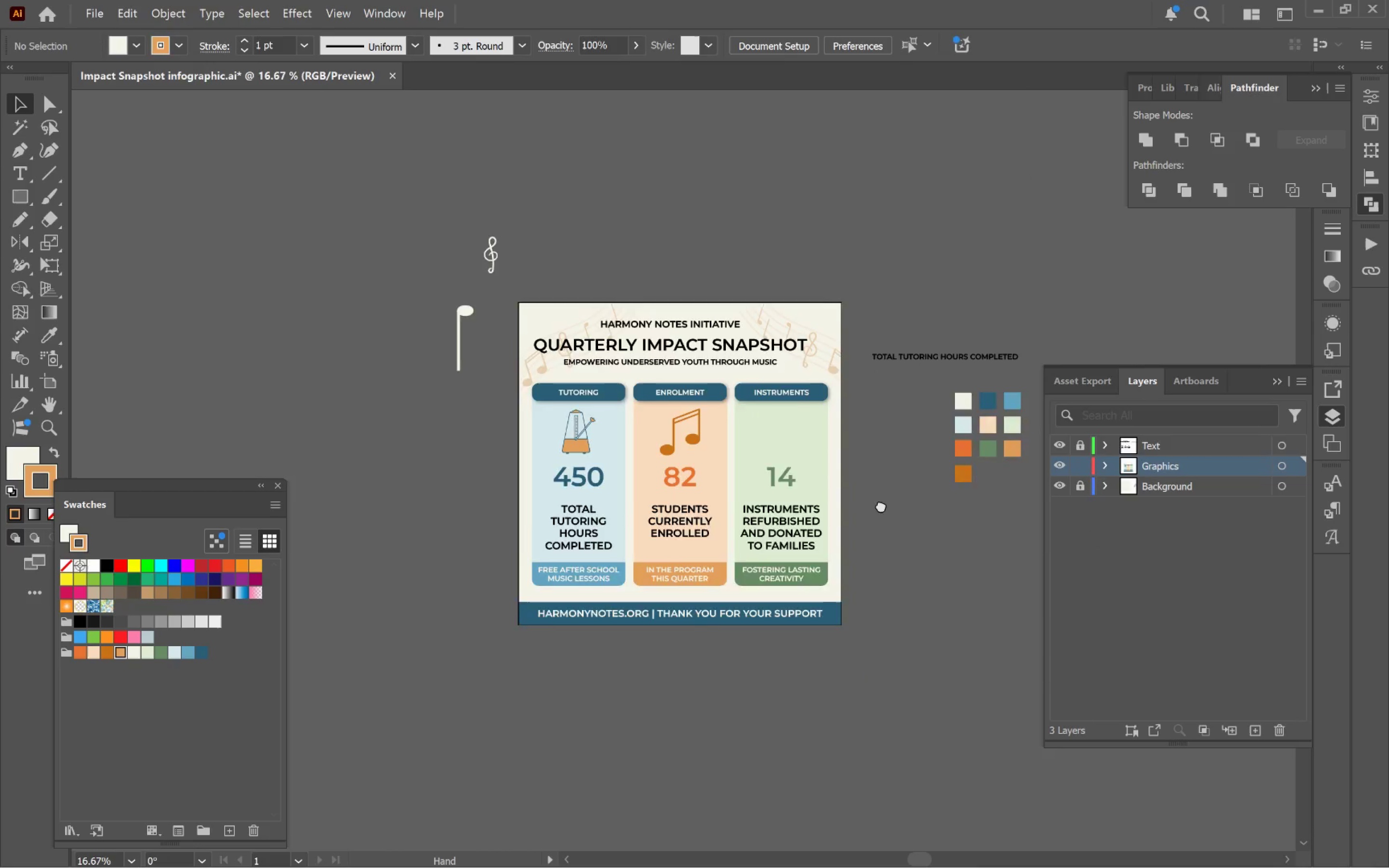 
hold_key(key=Space, duration=0.8)
 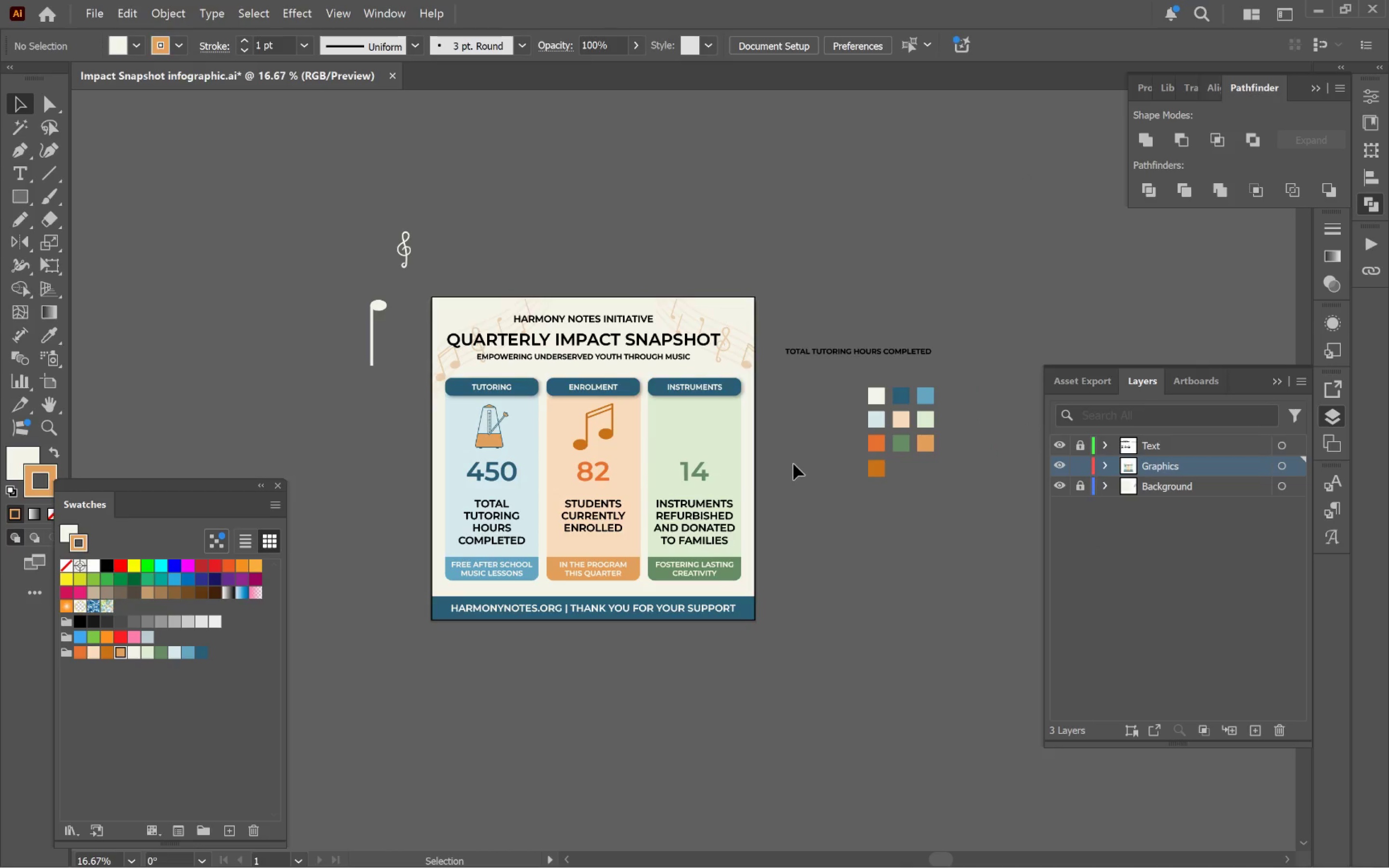 
left_click_drag(start_coordinate=[941, 516], to_coordinate=[803, 501])
 